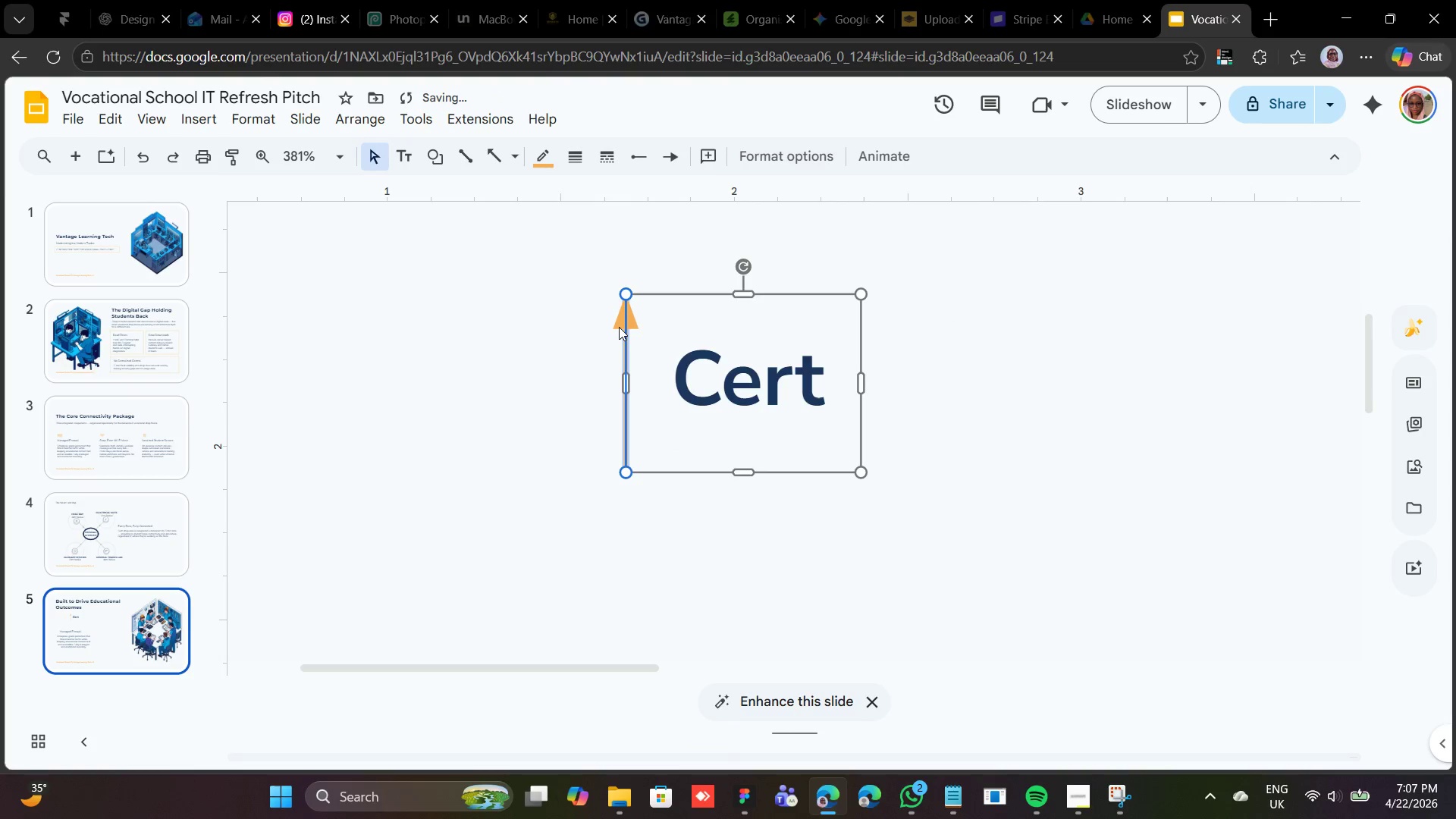 
key(ArrowUp)
 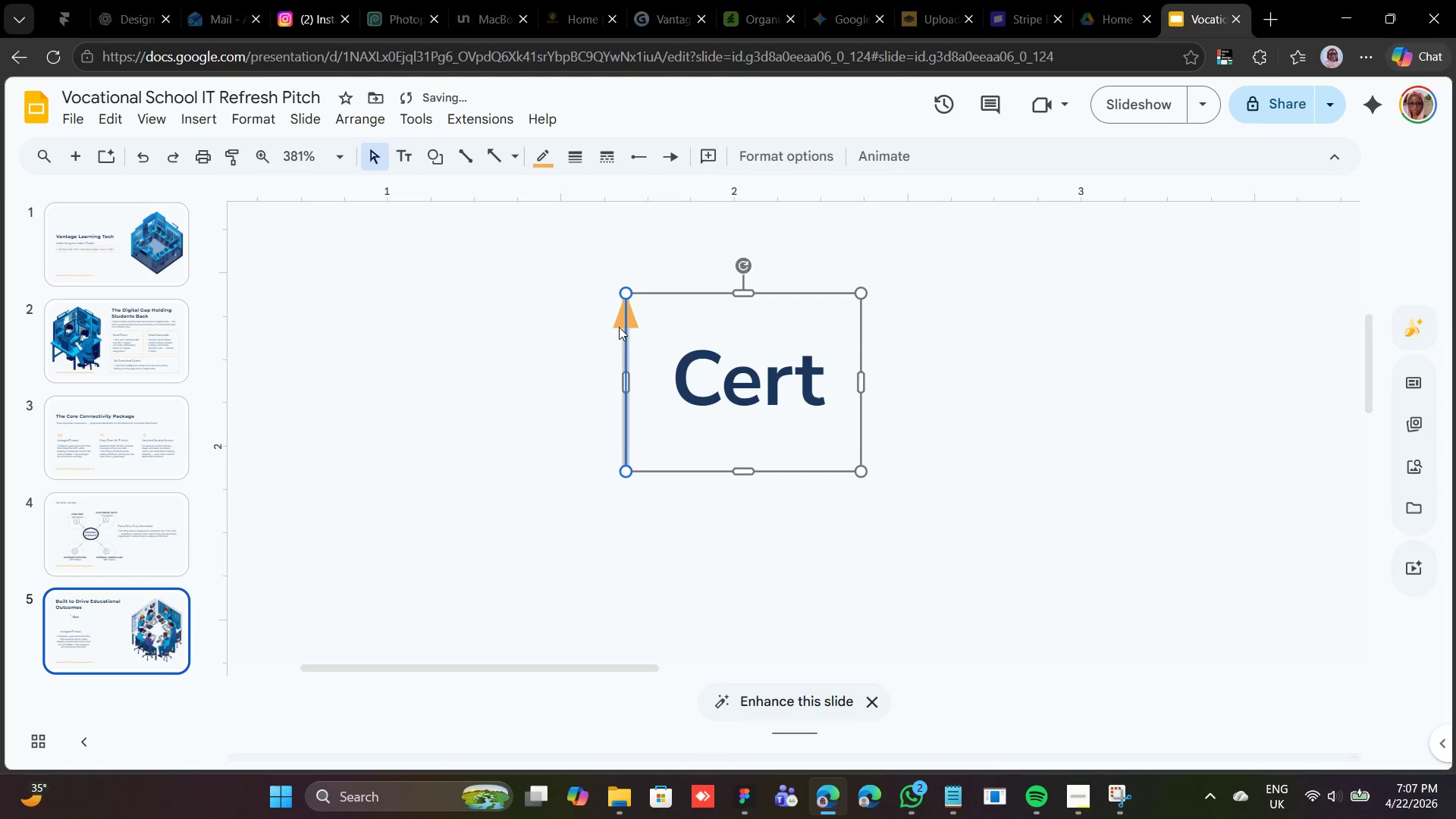 
key(ArrowDown)
 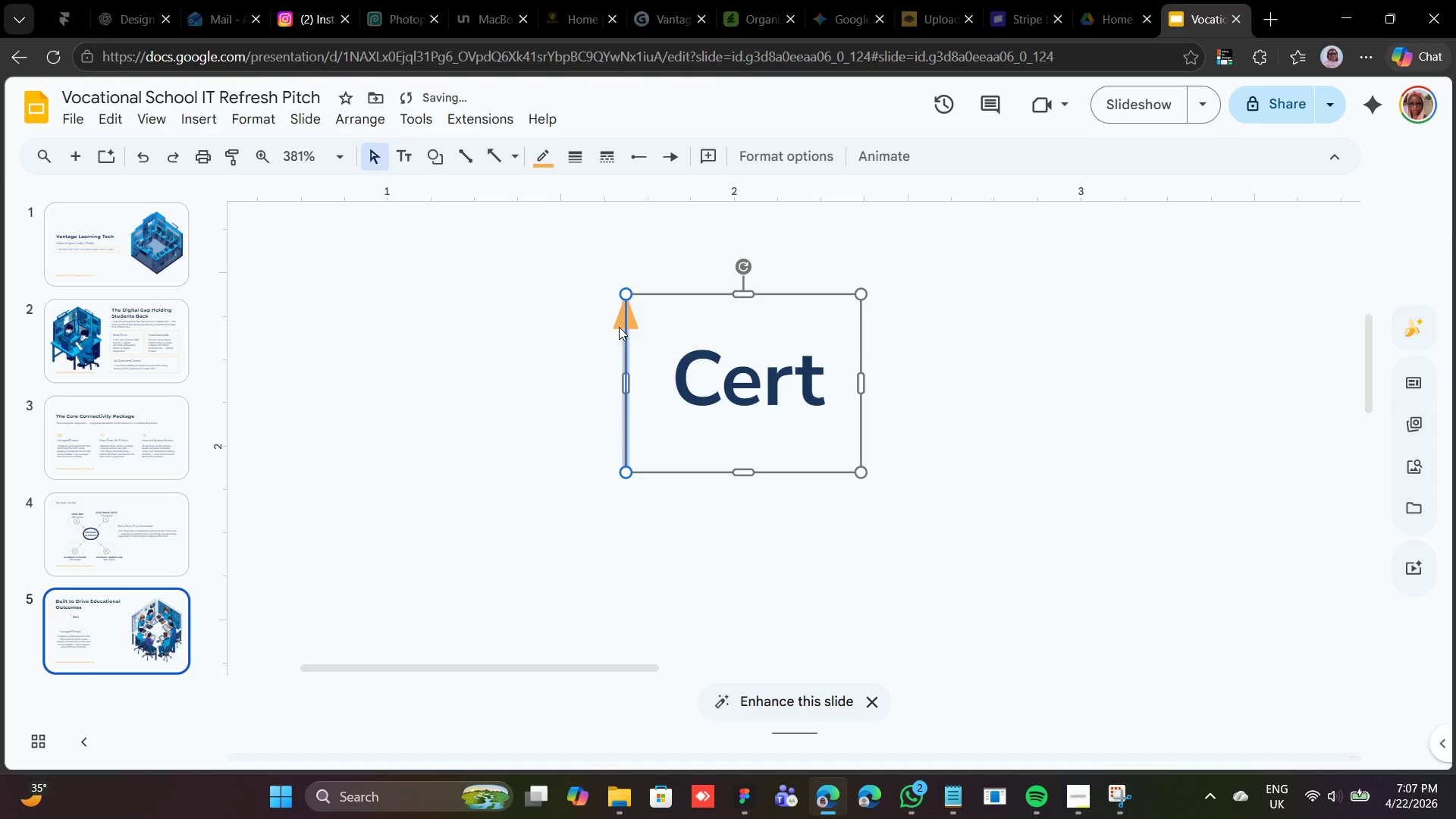 
key(ArrowDown)
 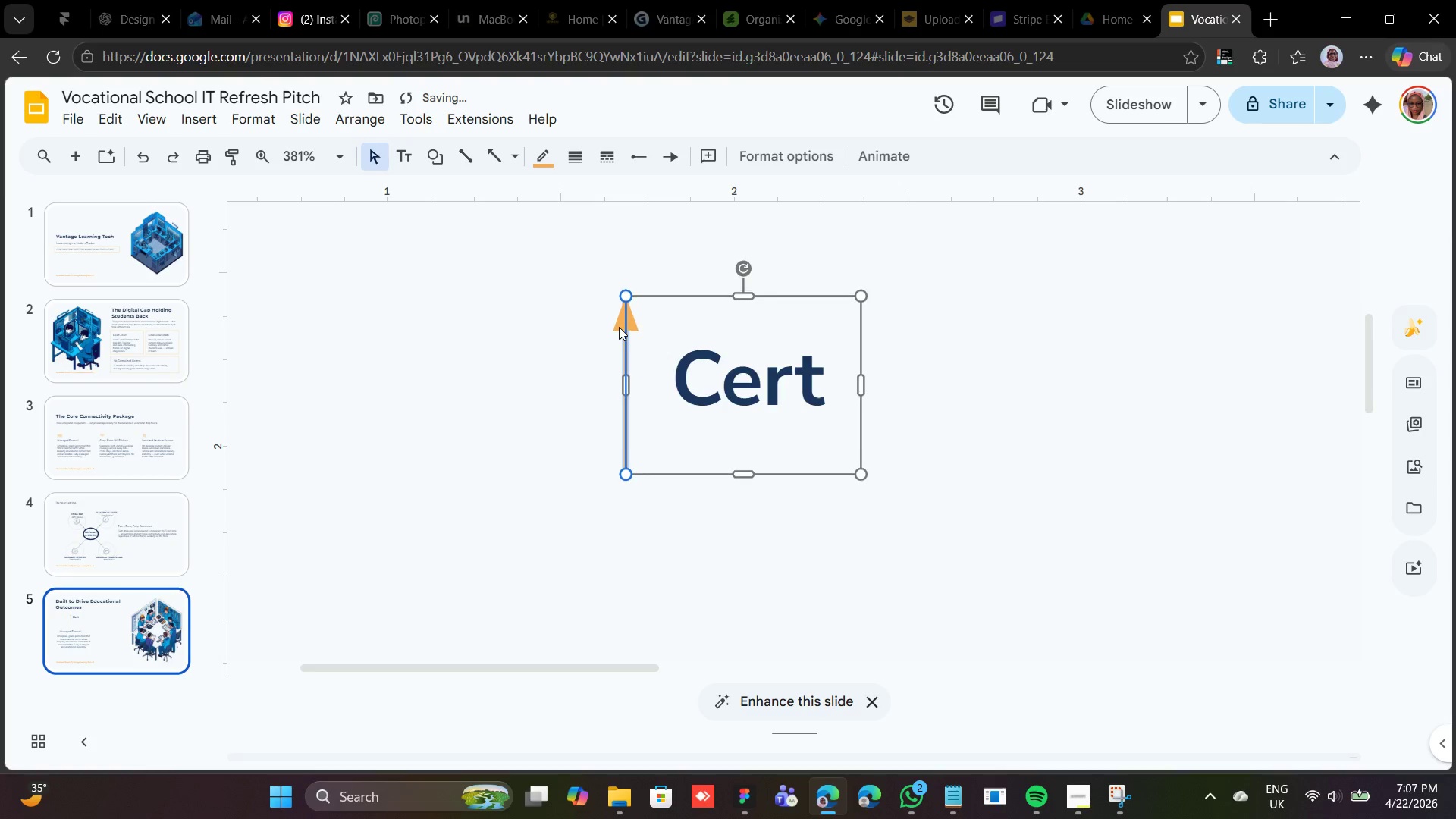 
key(ArrowDown)
 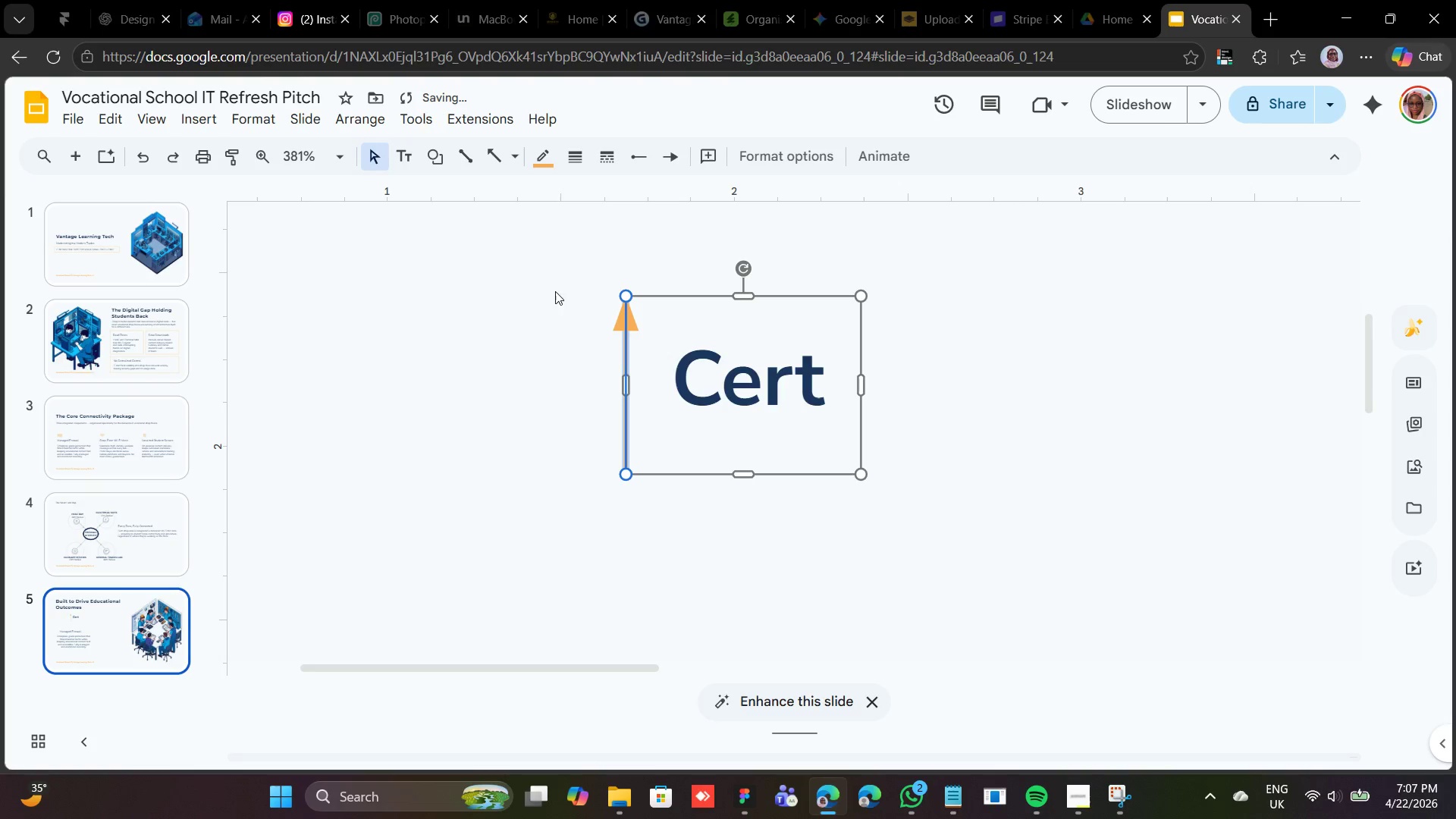 
left_click([564, 345])
 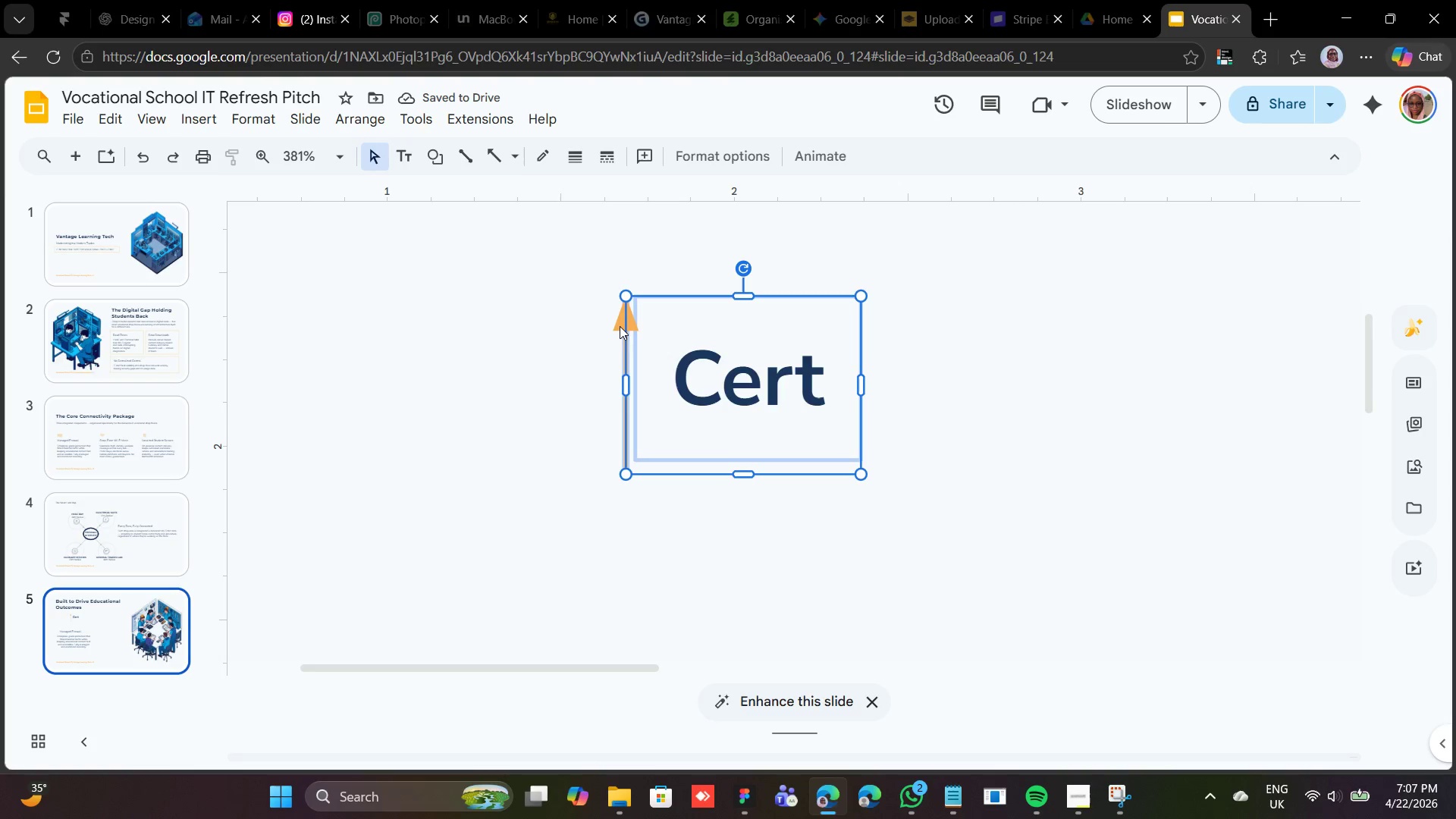 
left_click([620, 327])
 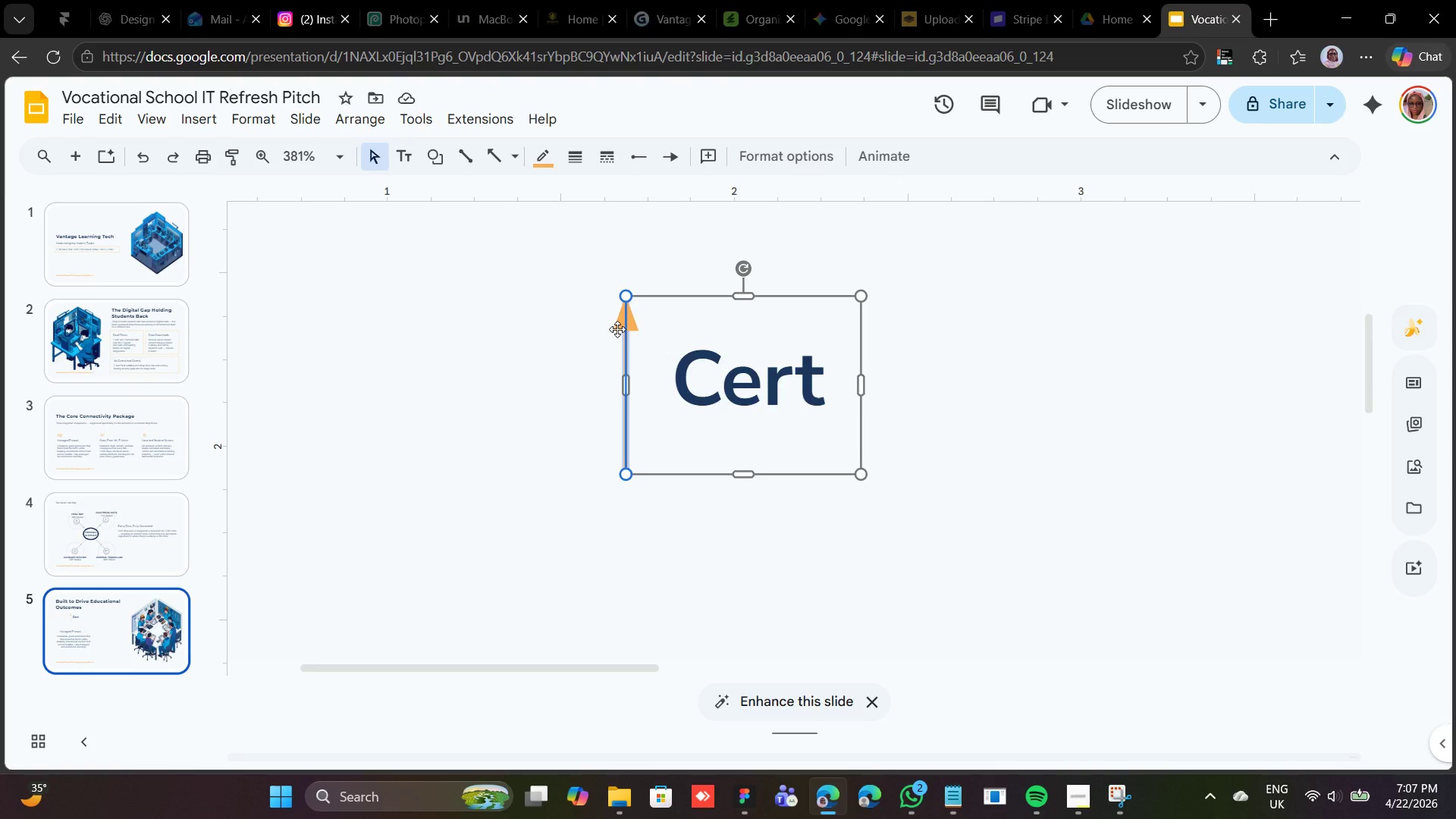 
key(ArrowDown)
 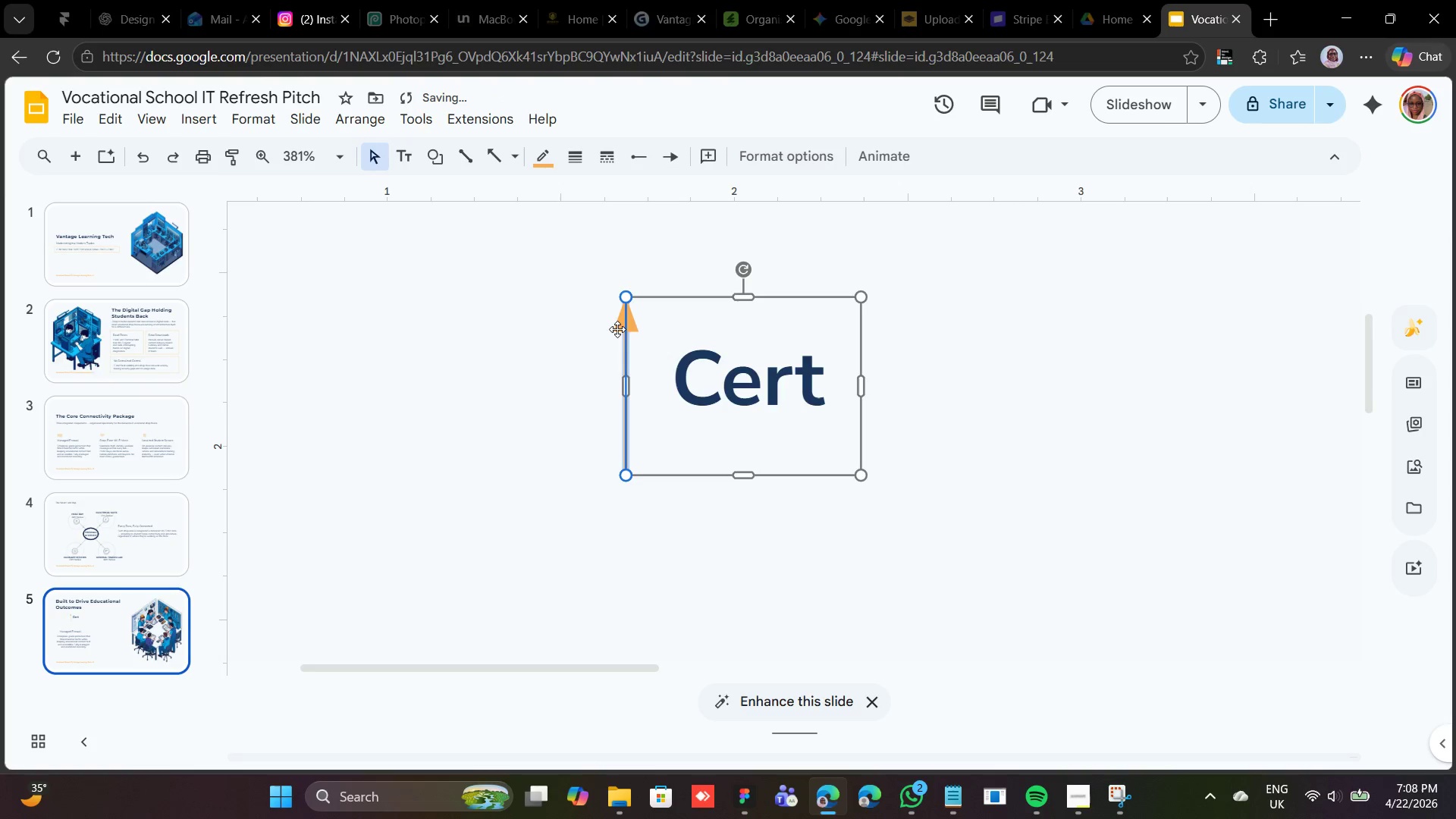 
key(ArrowUp)
 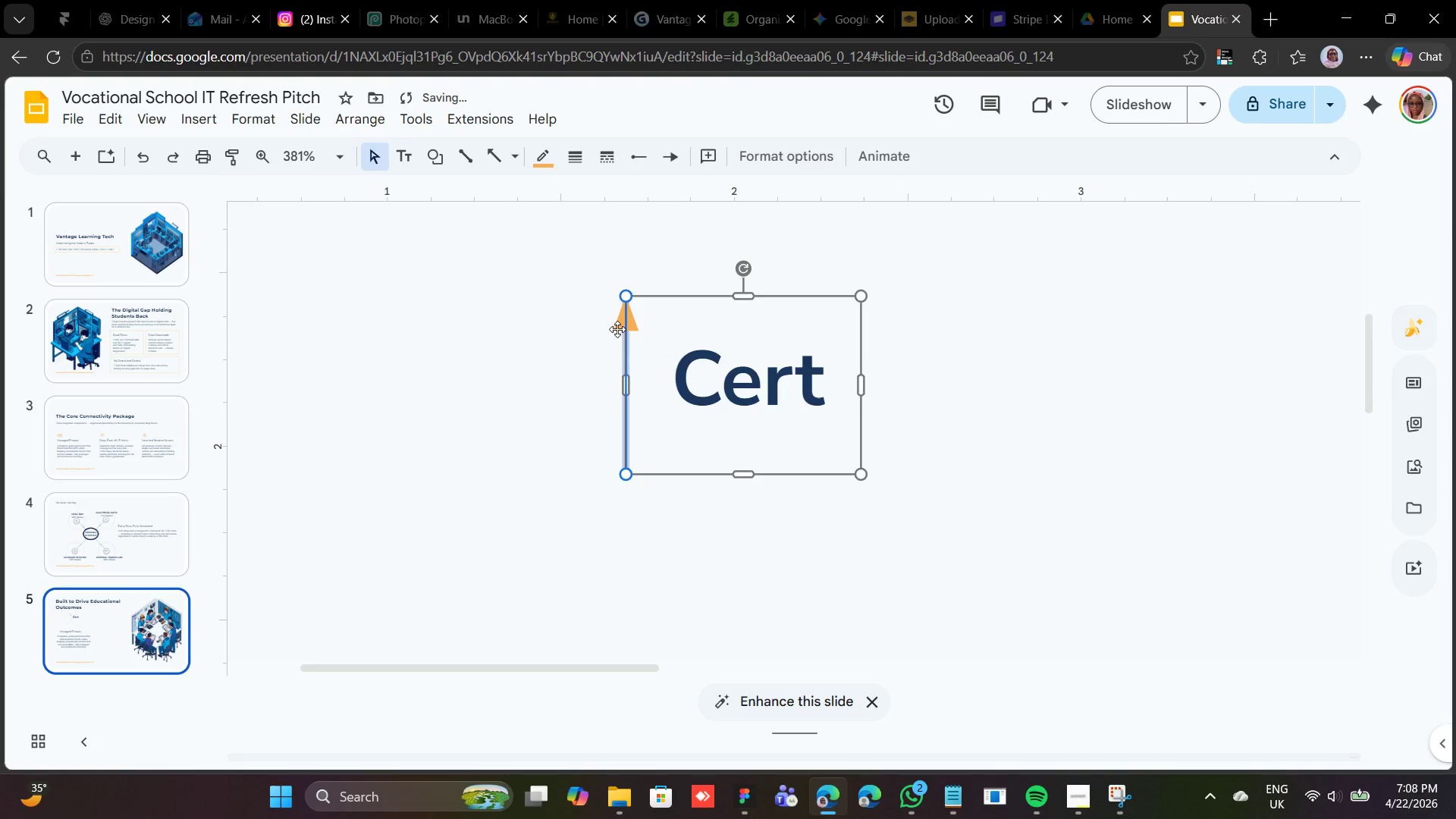 
key(ArrowUp)
 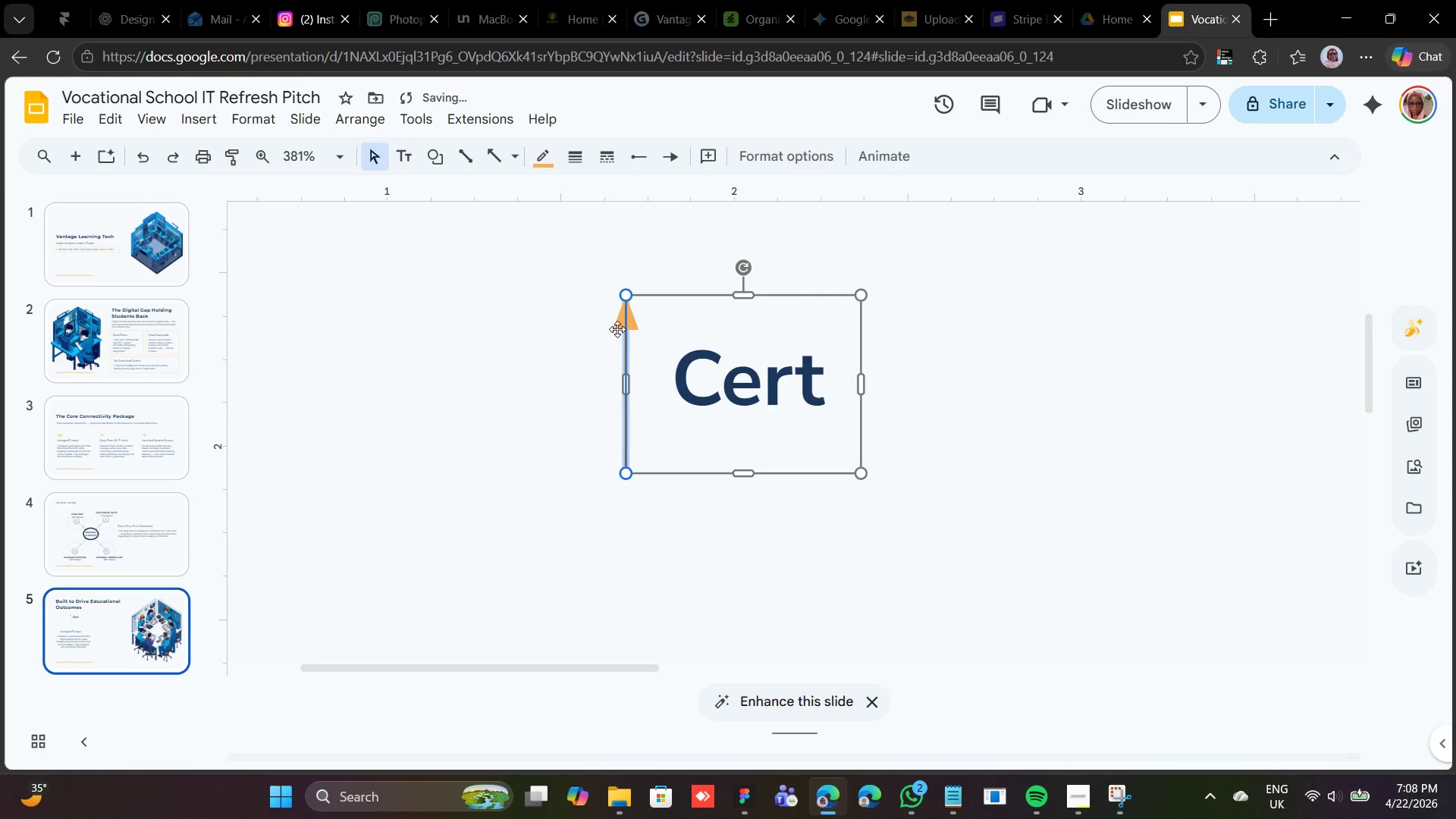 
key(ArrowDown)
 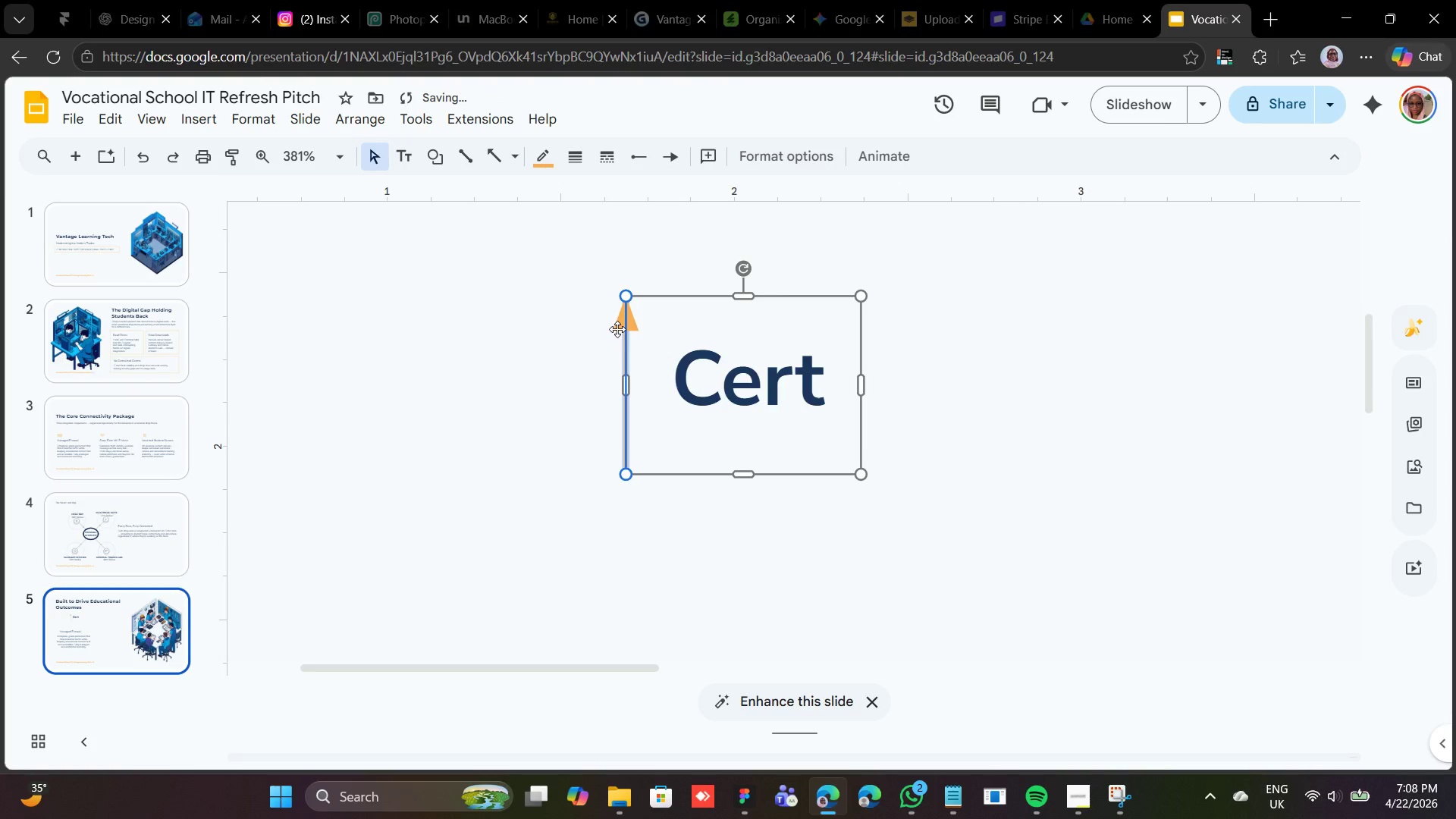 
key(ArrowDown)
 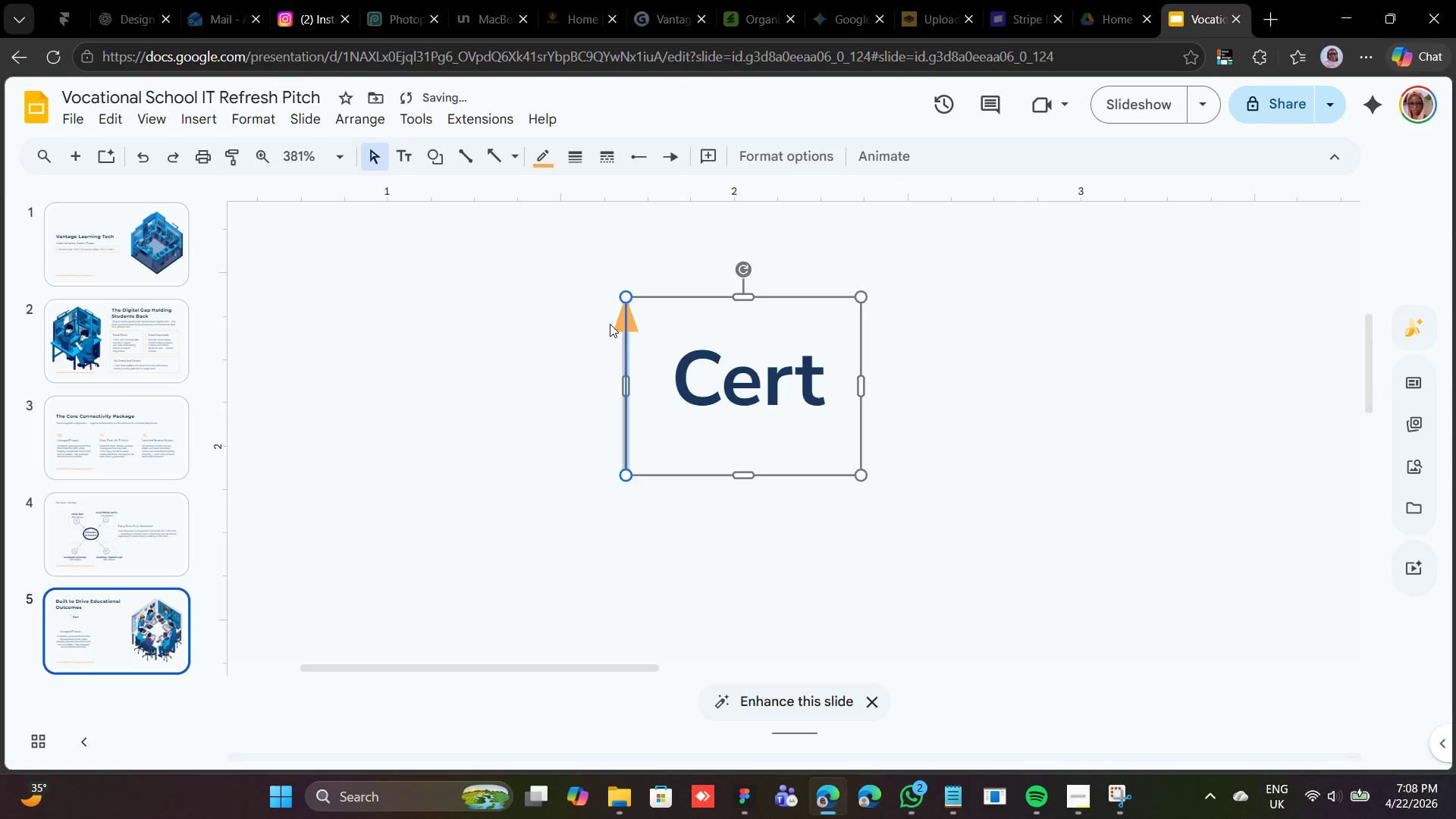 
left_click([577, 363])
 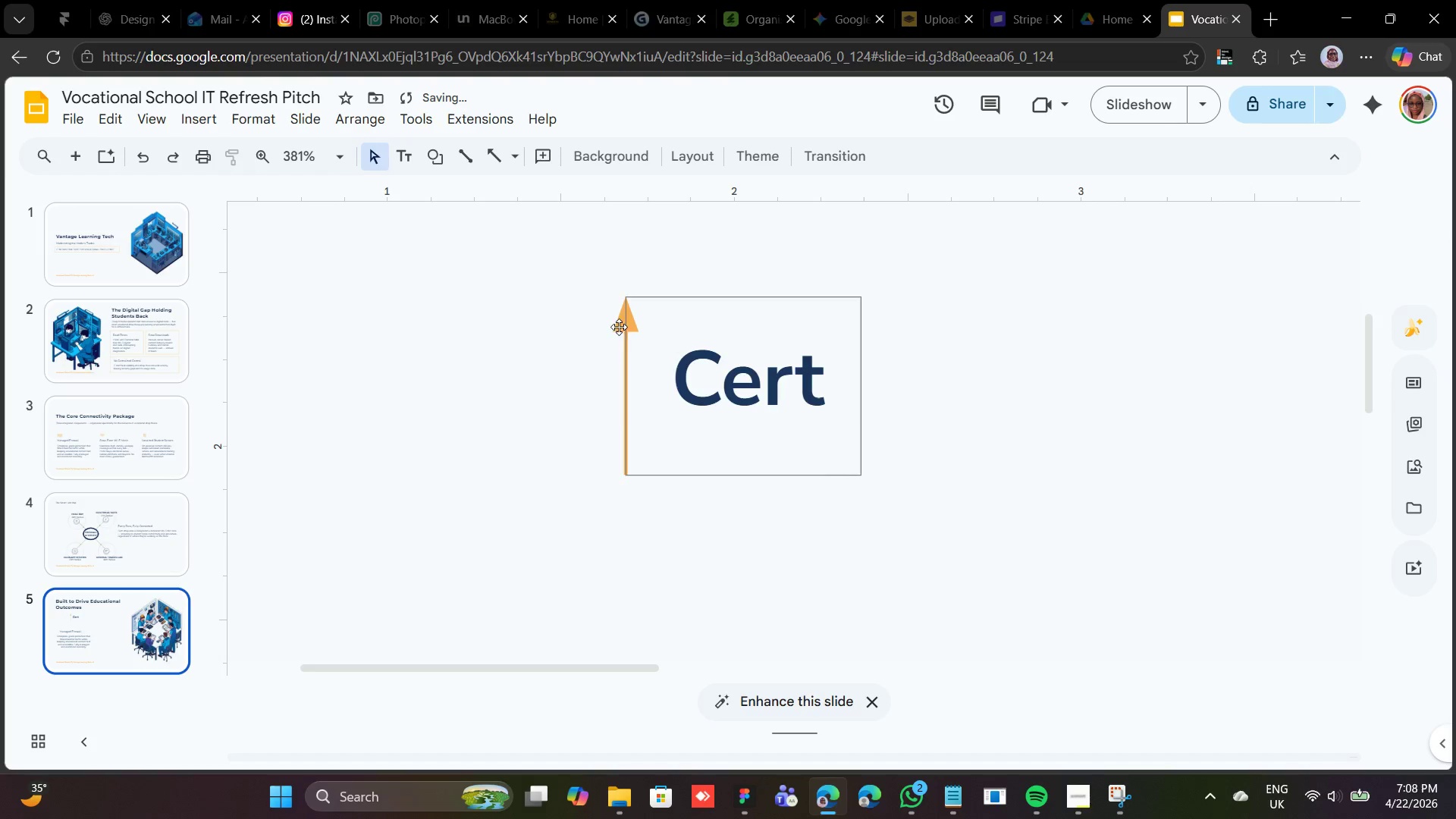 
left_click([620, 326])
 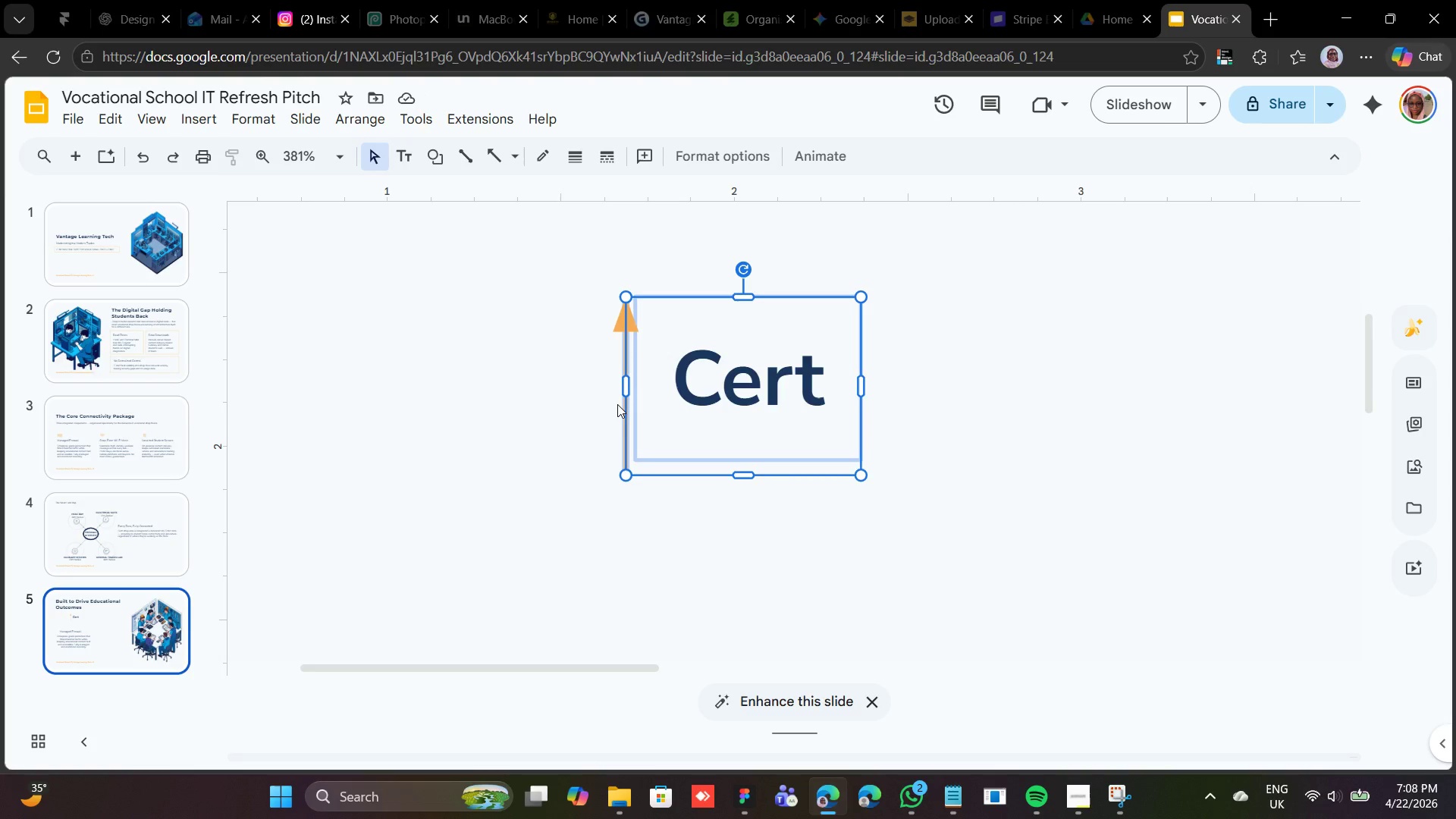 
wait(9.41)
 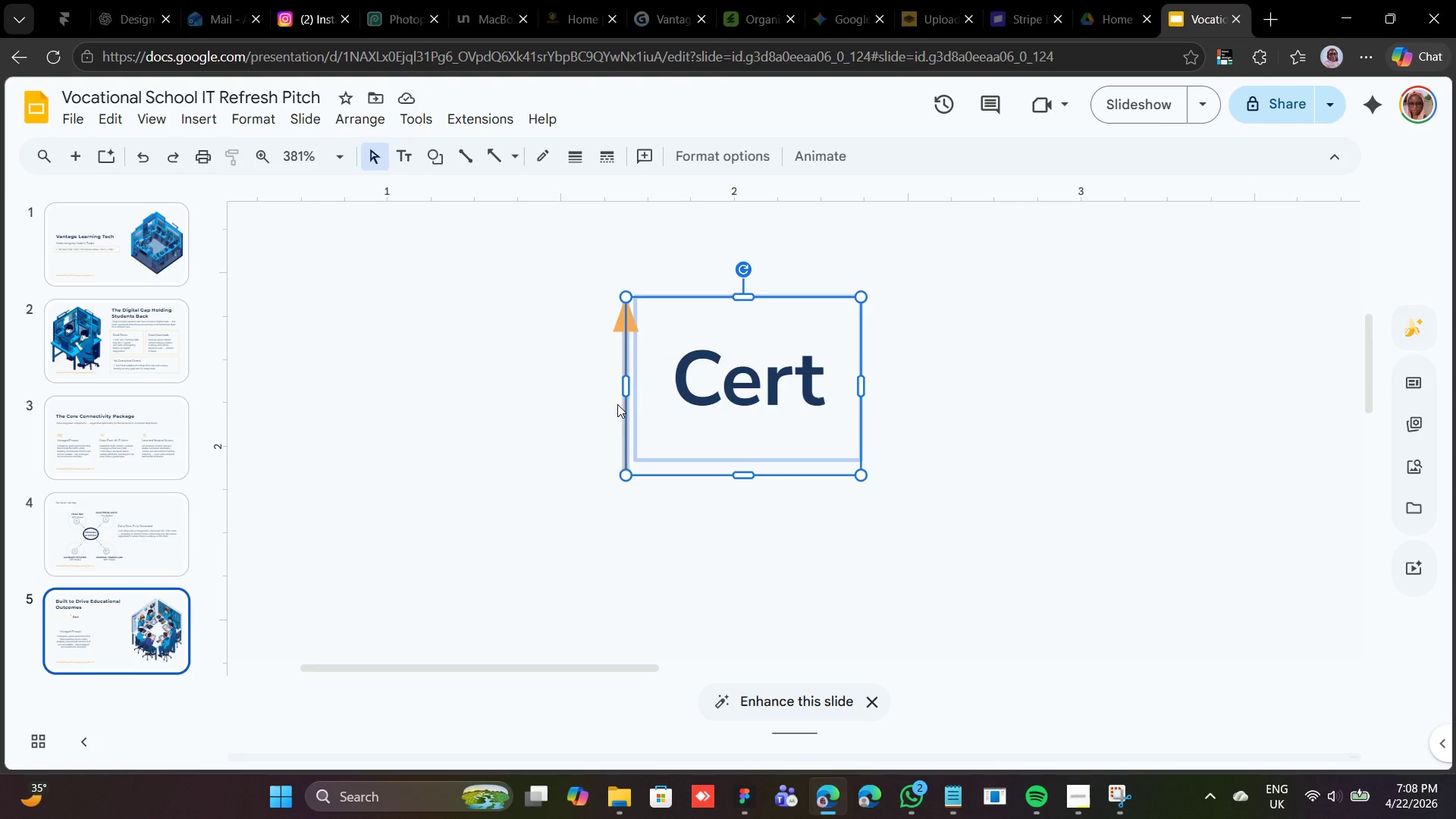 
left_click([654, 455])
 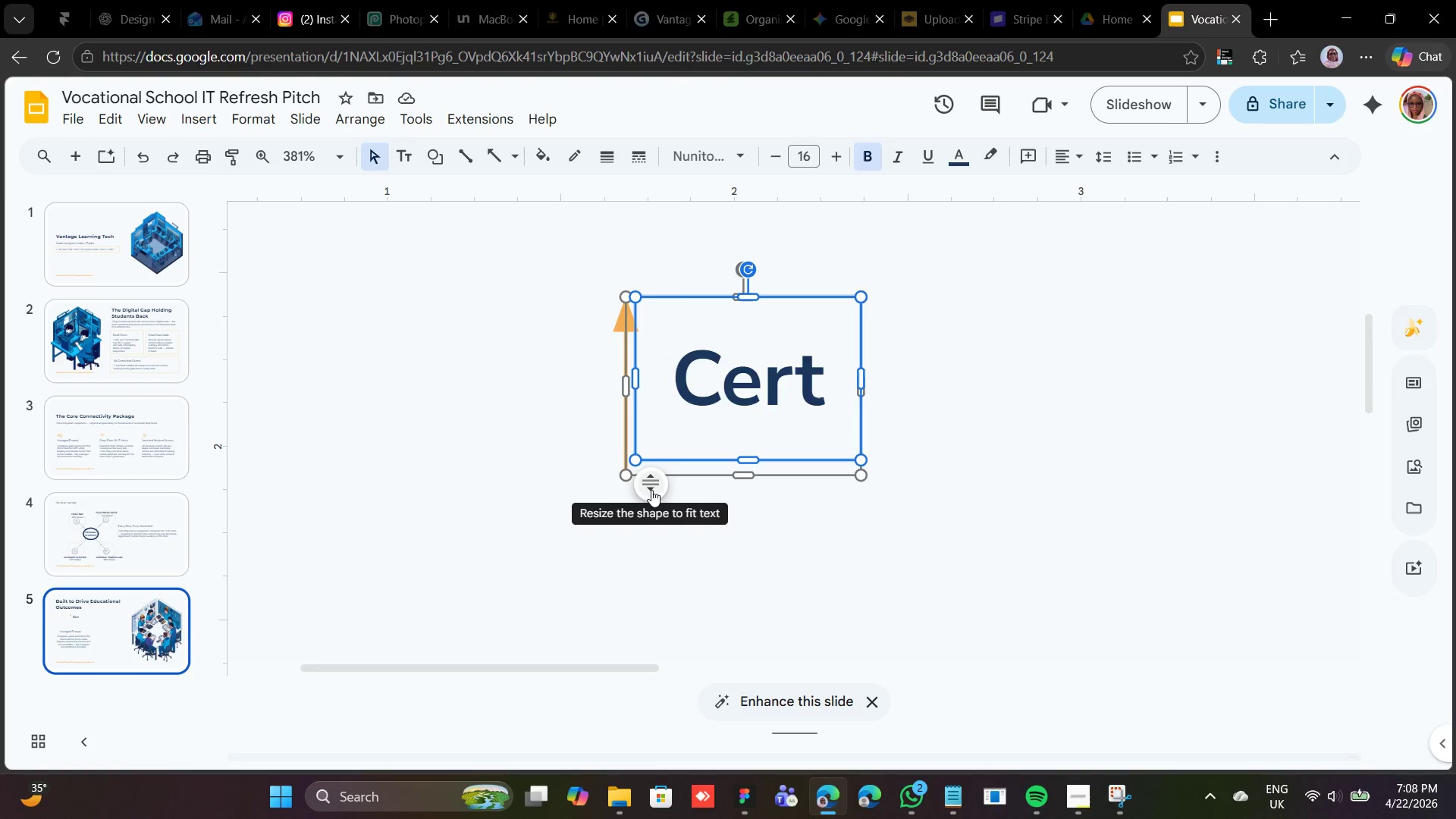 
key(ArrowDown)
 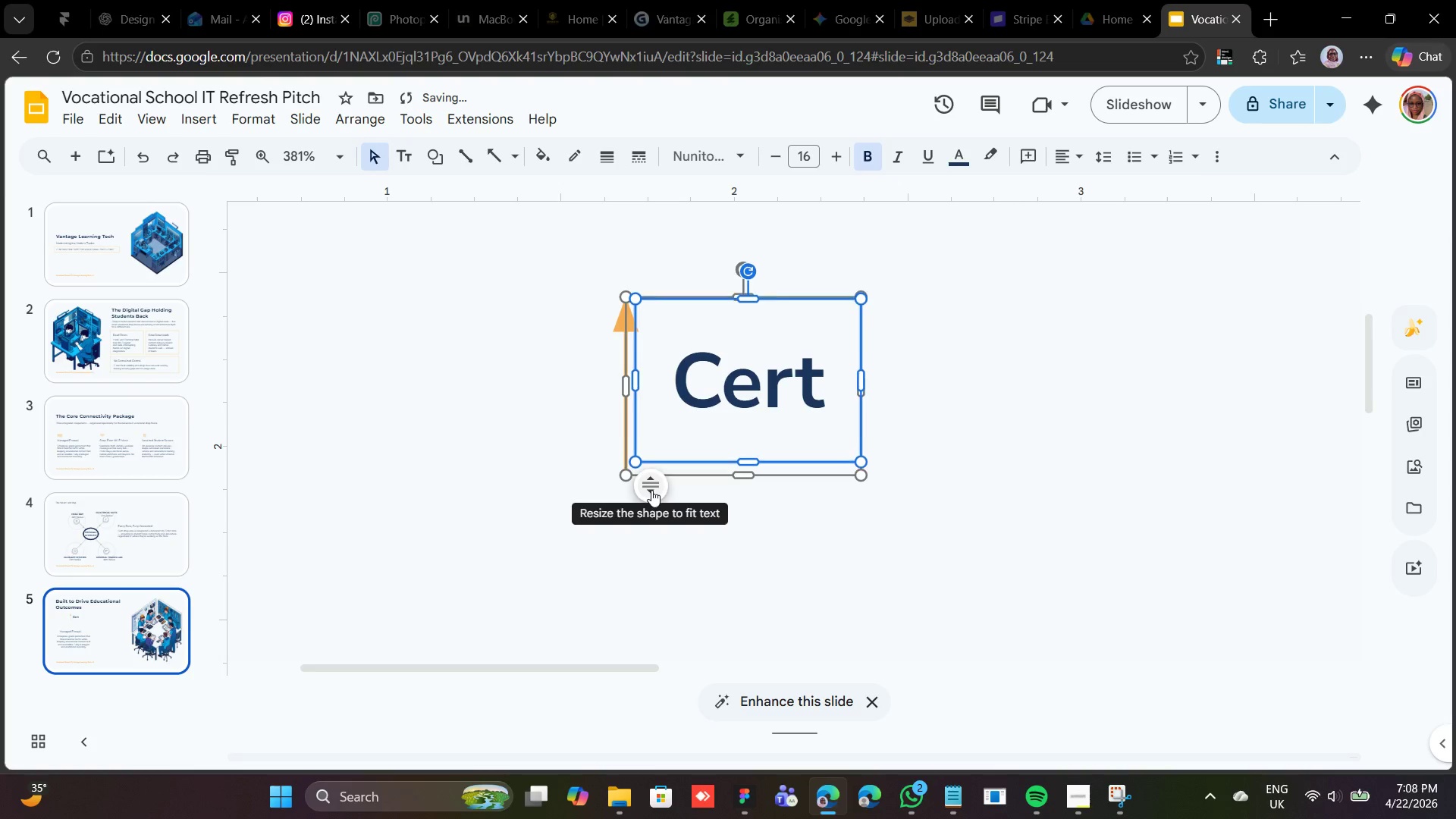 
key(ArrowDown)
 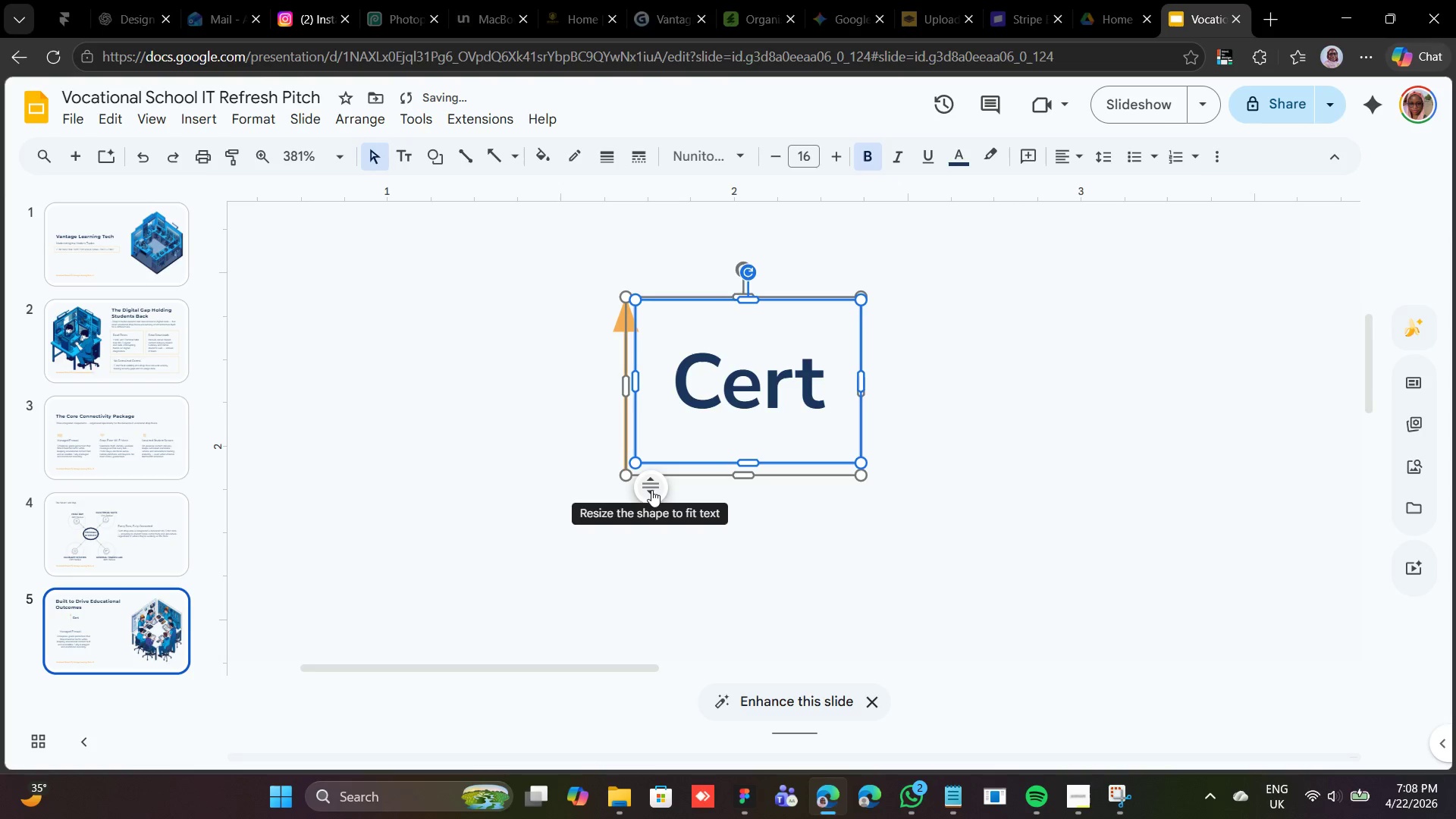 
key(ArrowDown)
 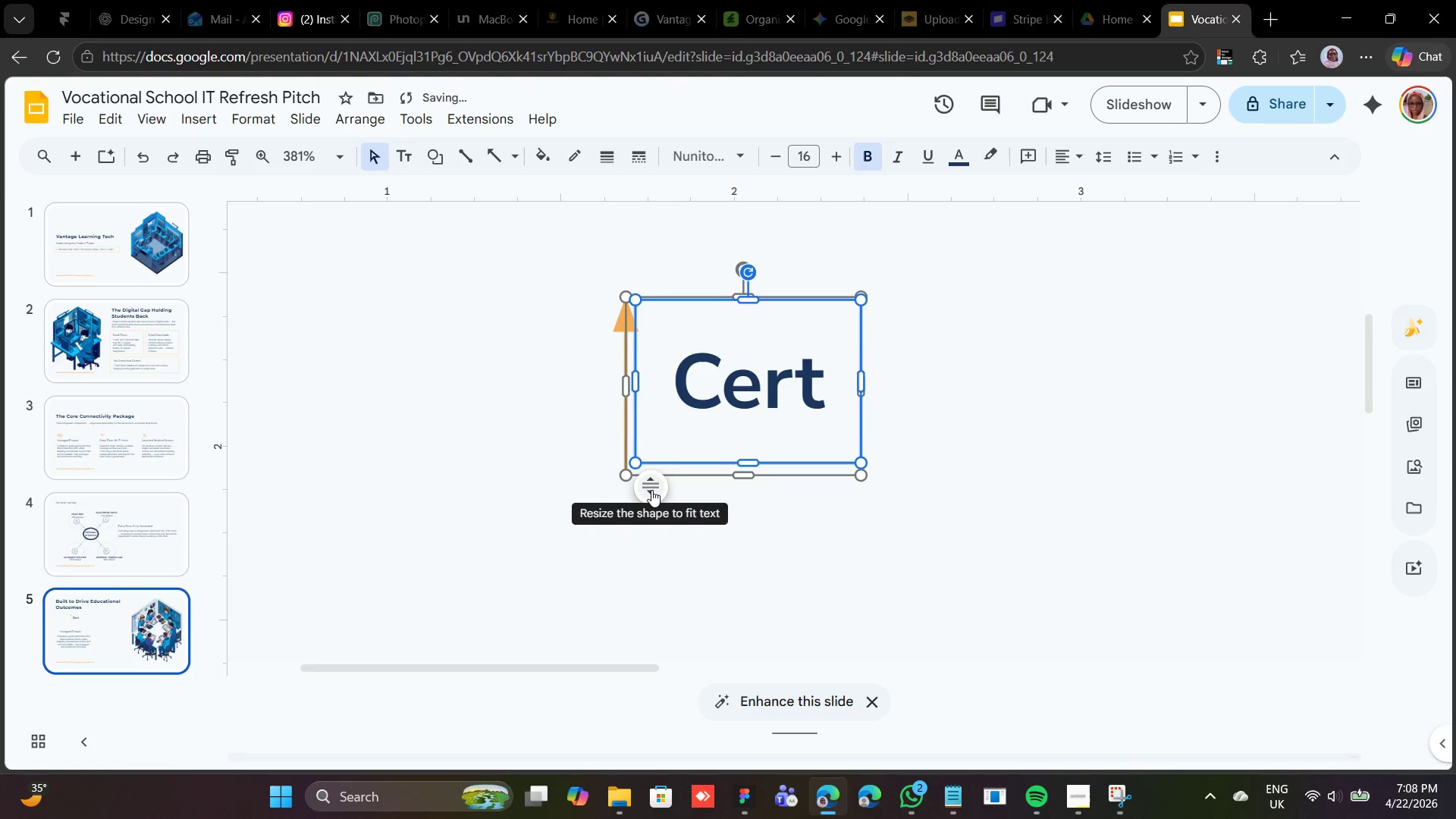 
key(ArrowDown)
 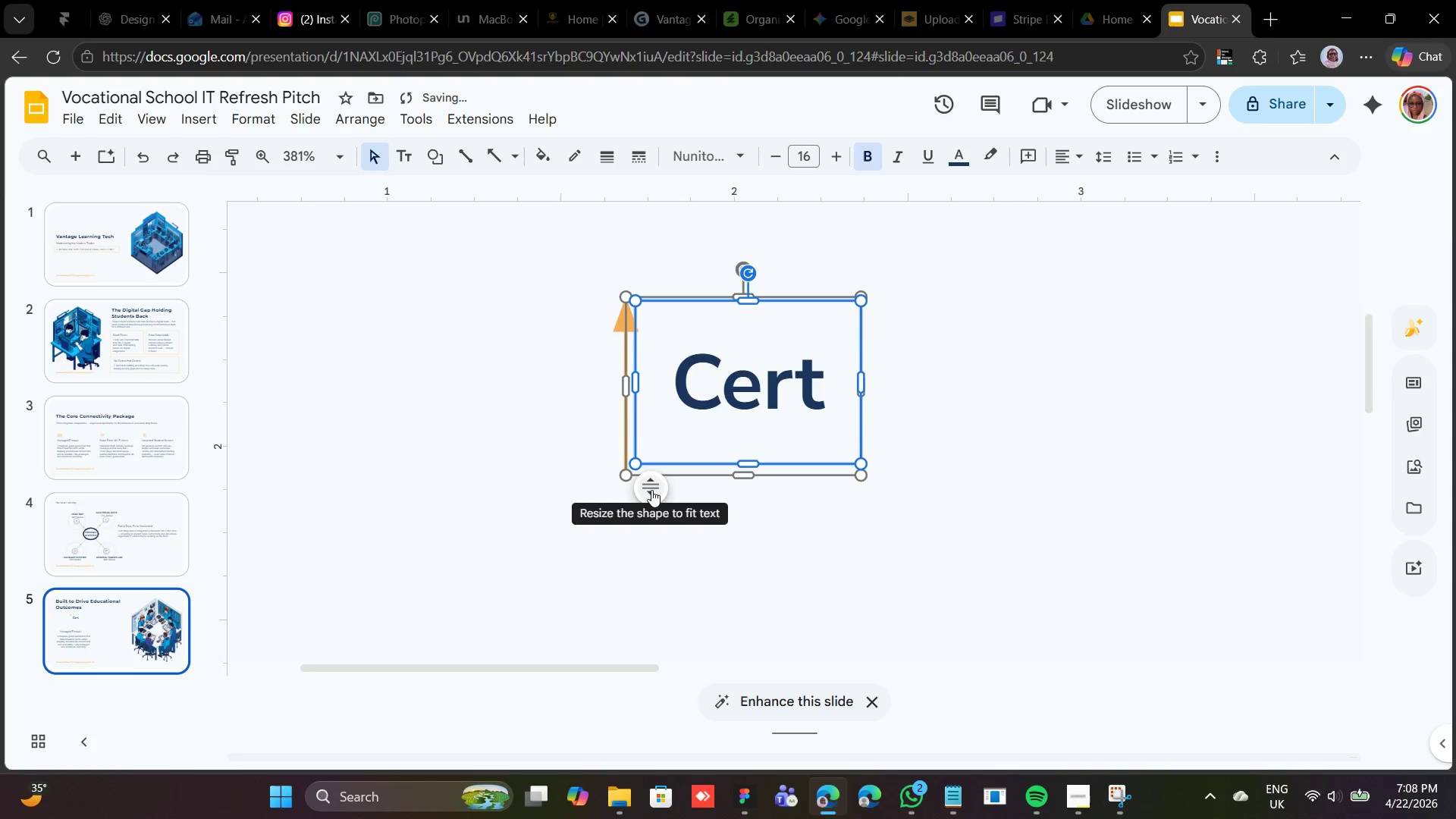 
key(ArrowDown)
 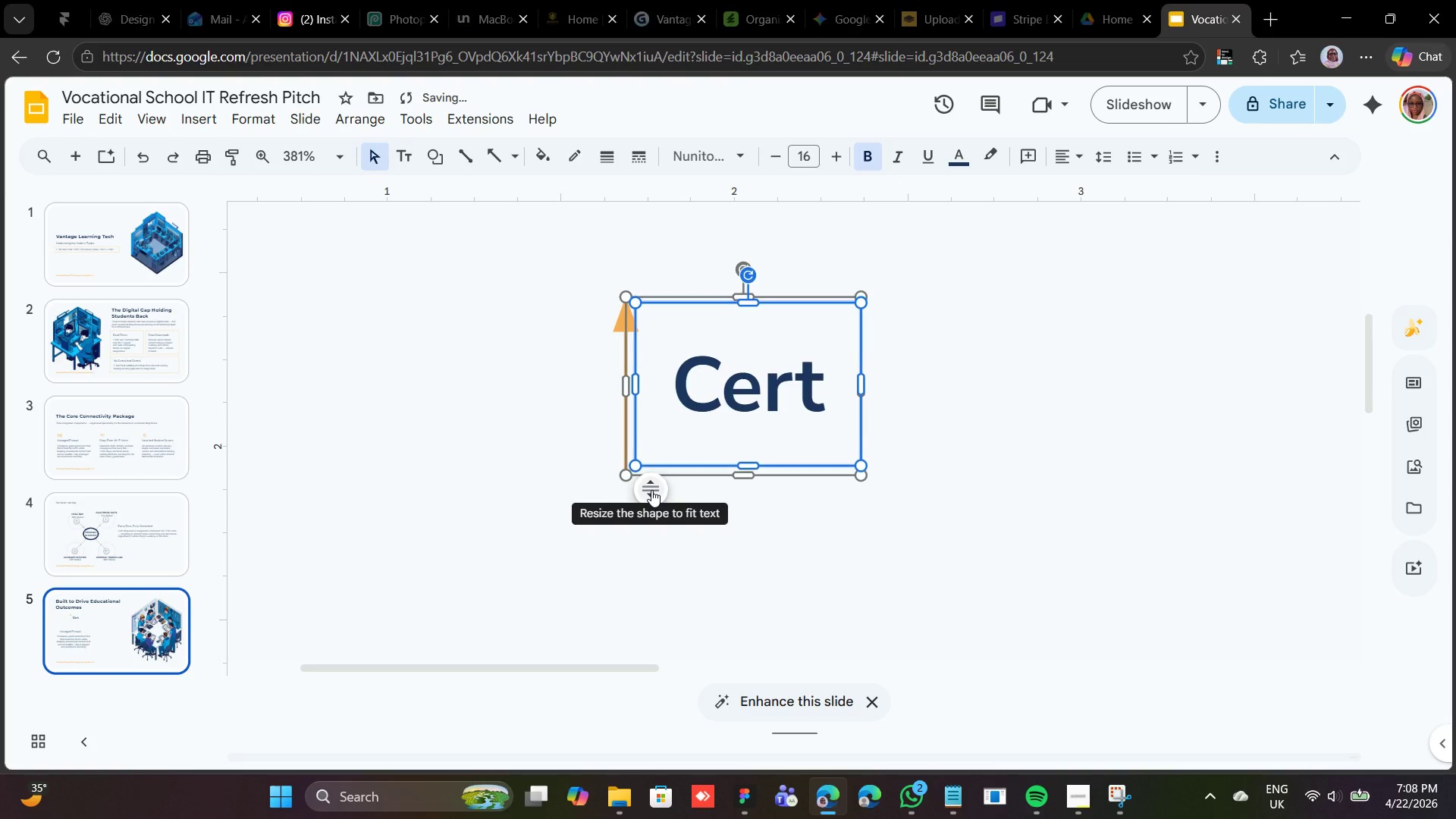 
key(ArrowDown)
 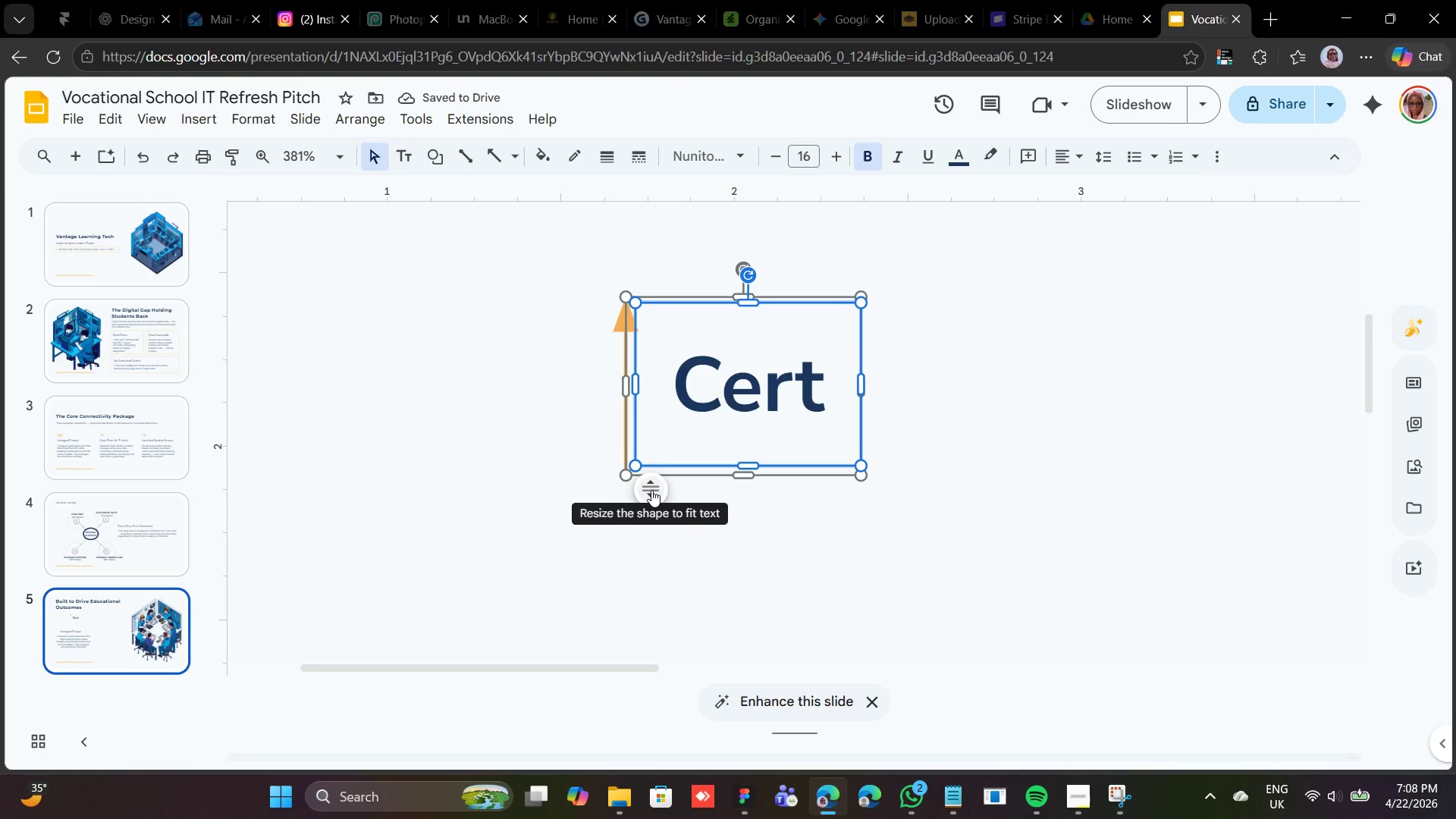 
key(ArrowDown)
 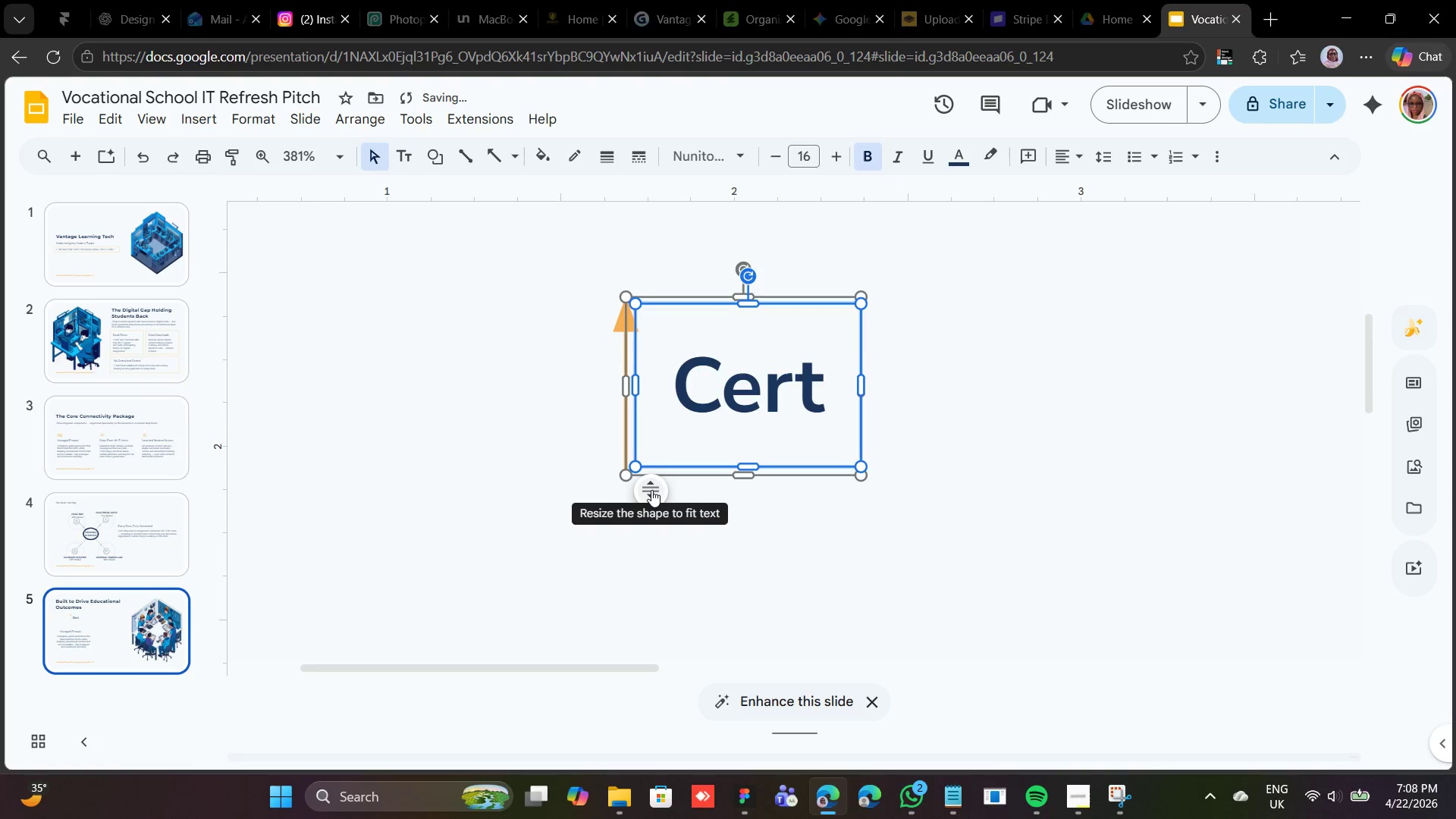 
key(ArrowDown)
 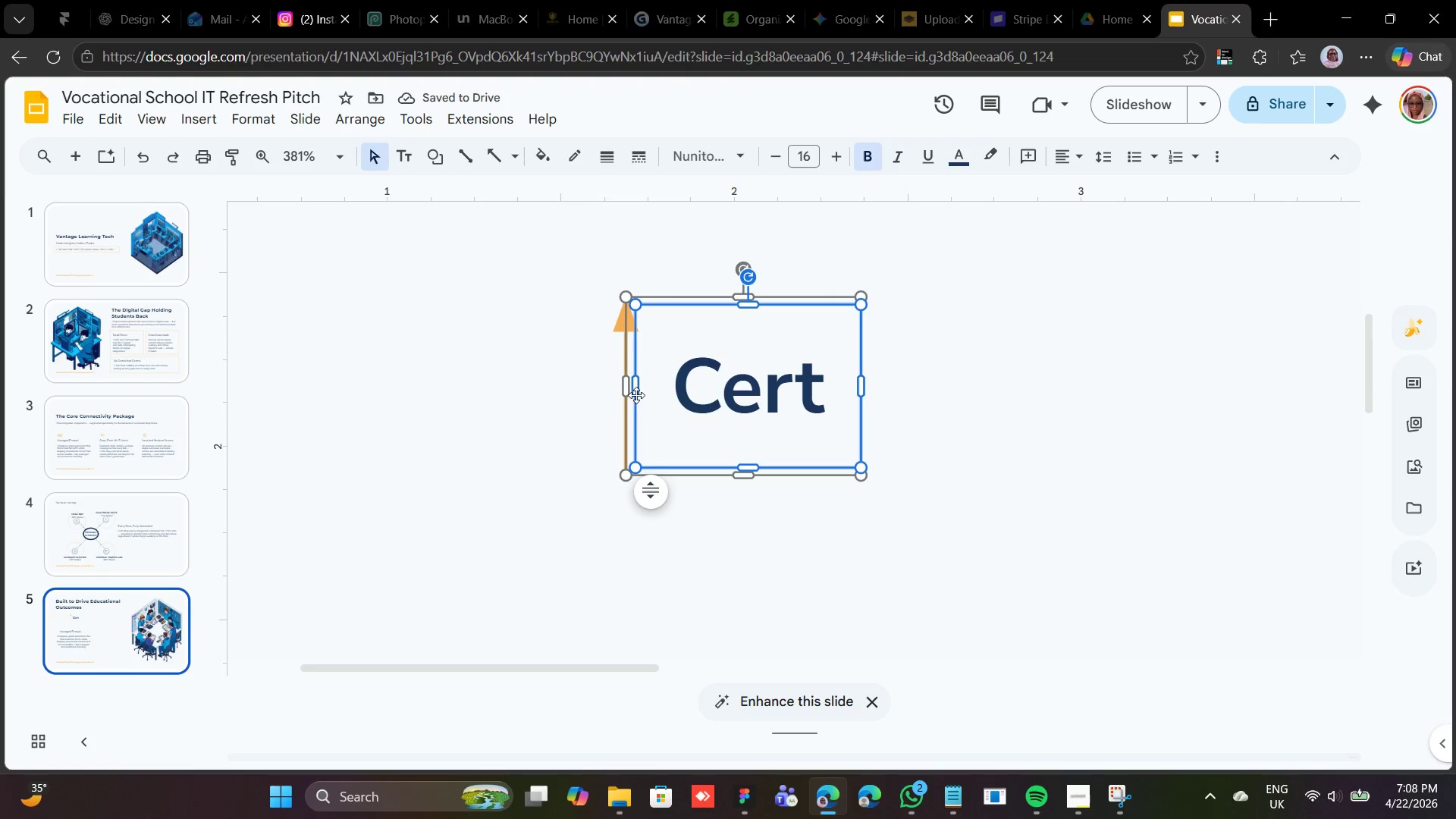 
wait(5.75)
 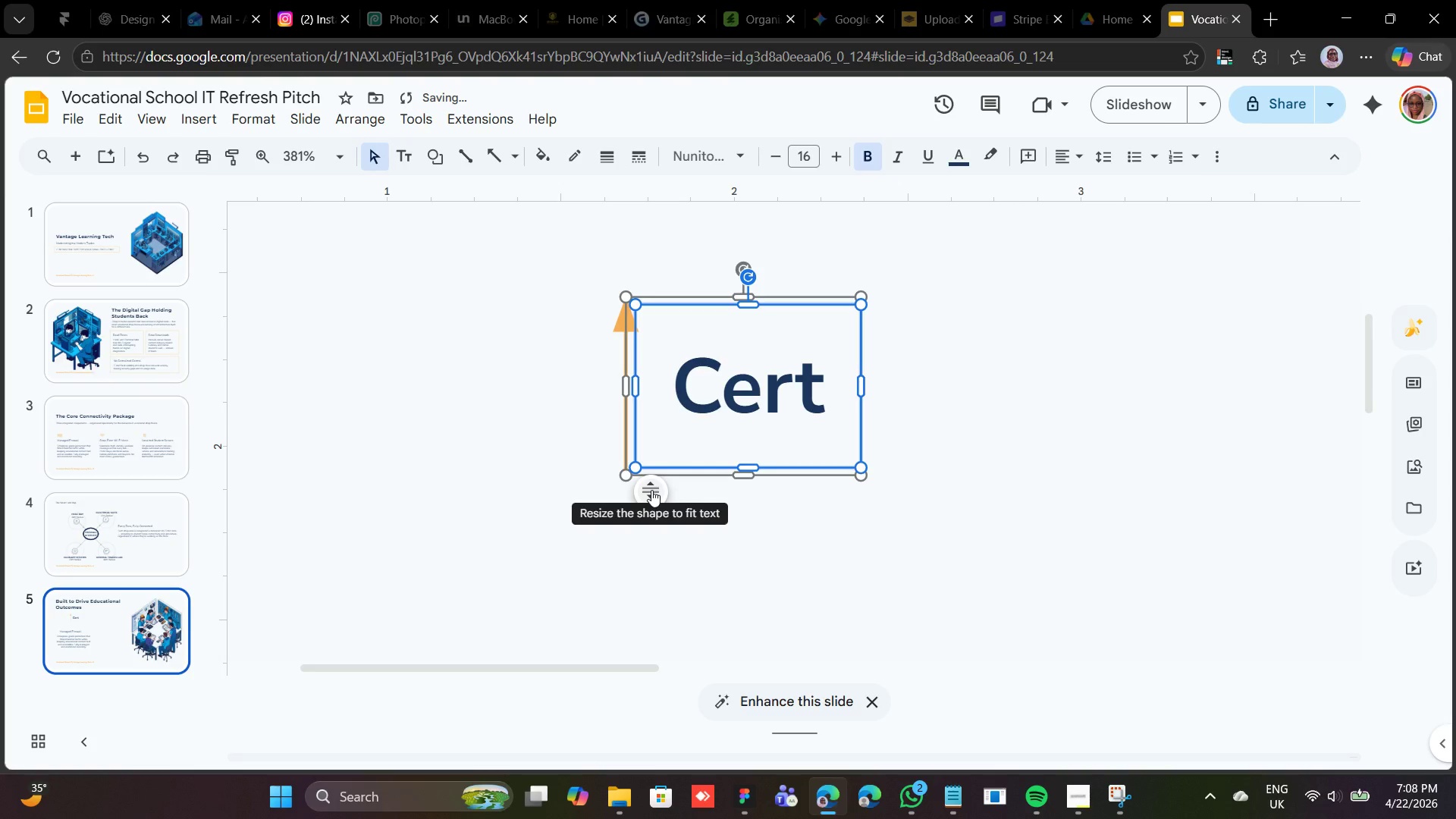 
left_click([508, 429])
 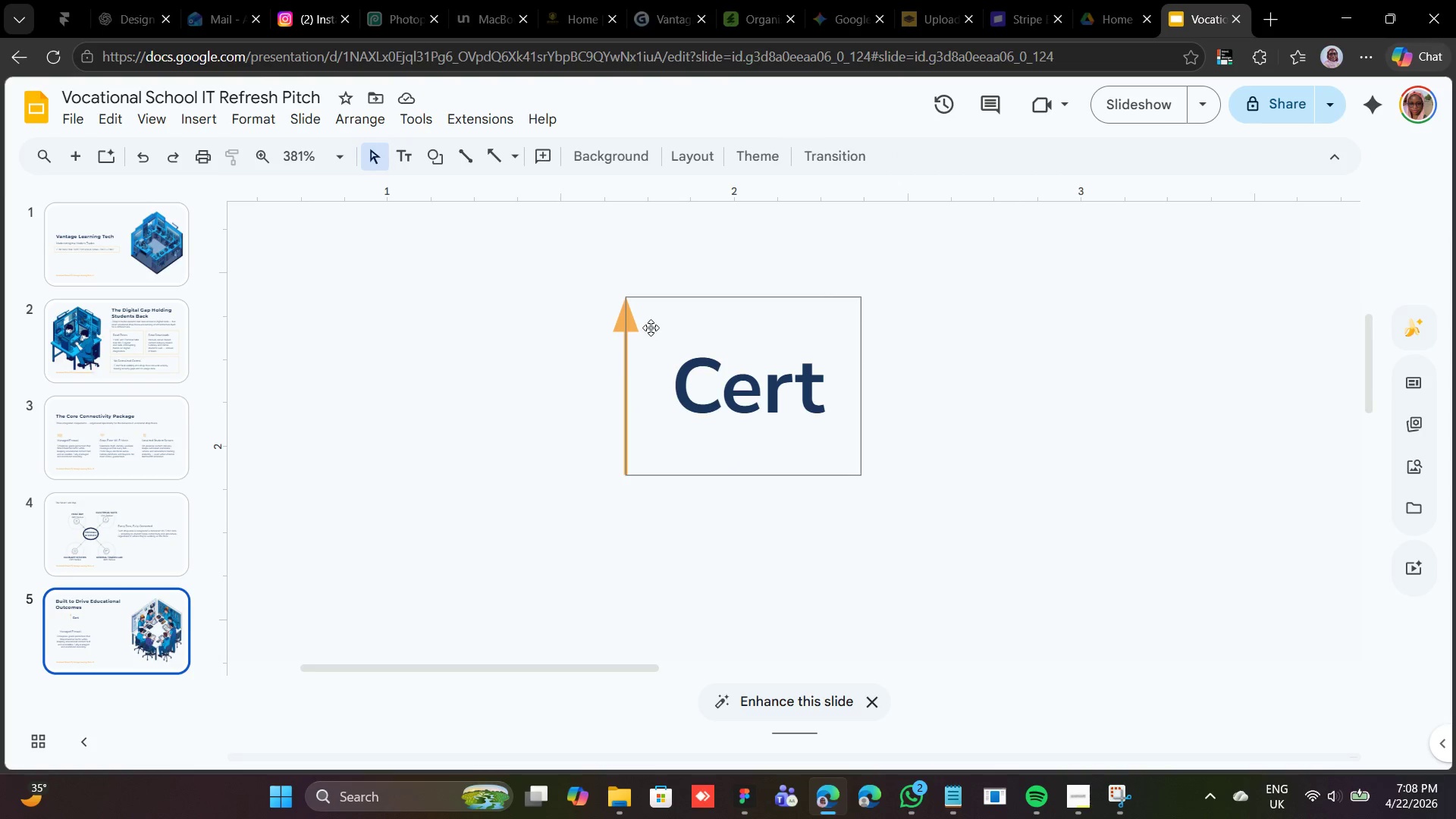 
wait(9.3)
 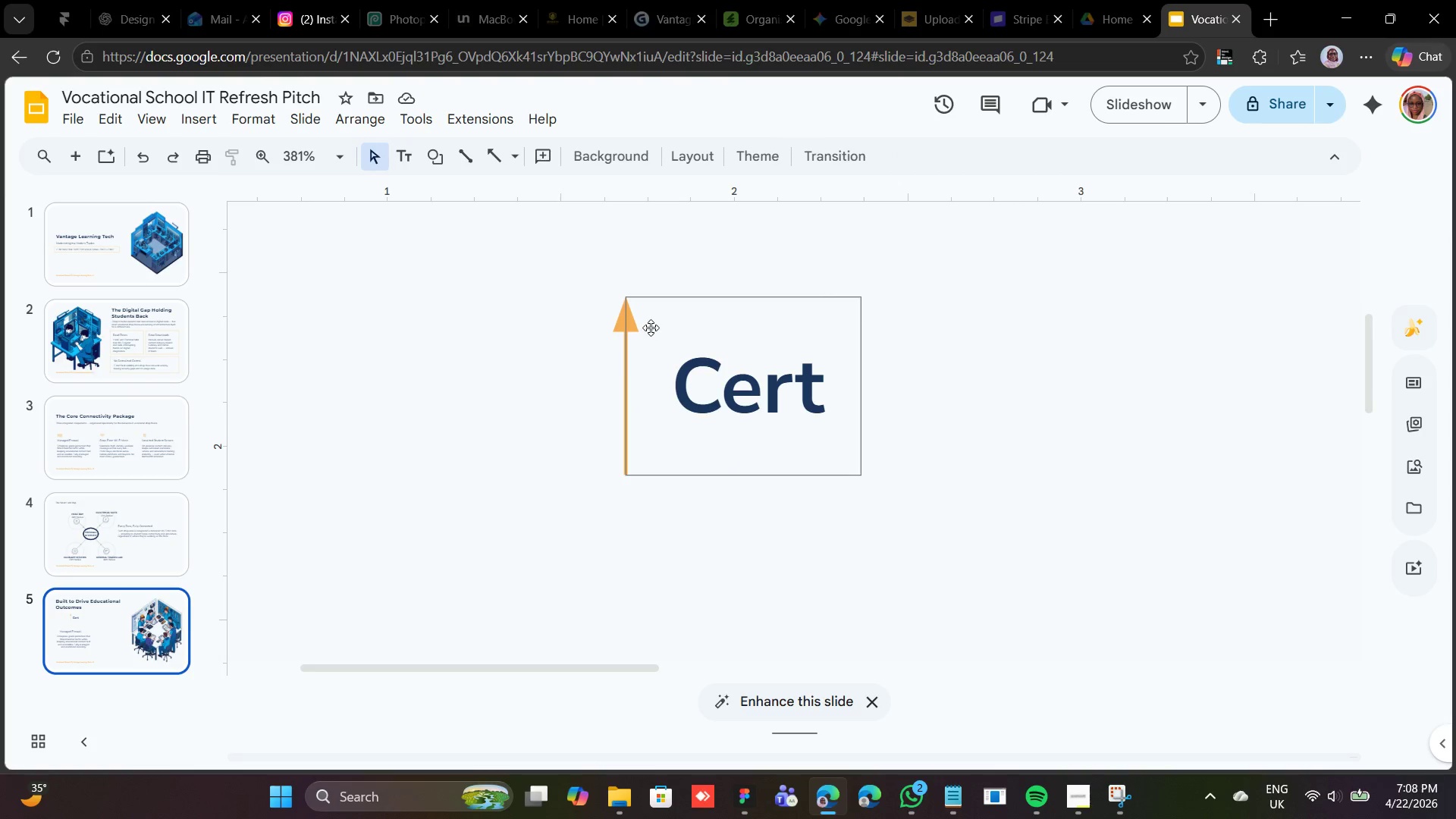 
left_click([659, 314])
 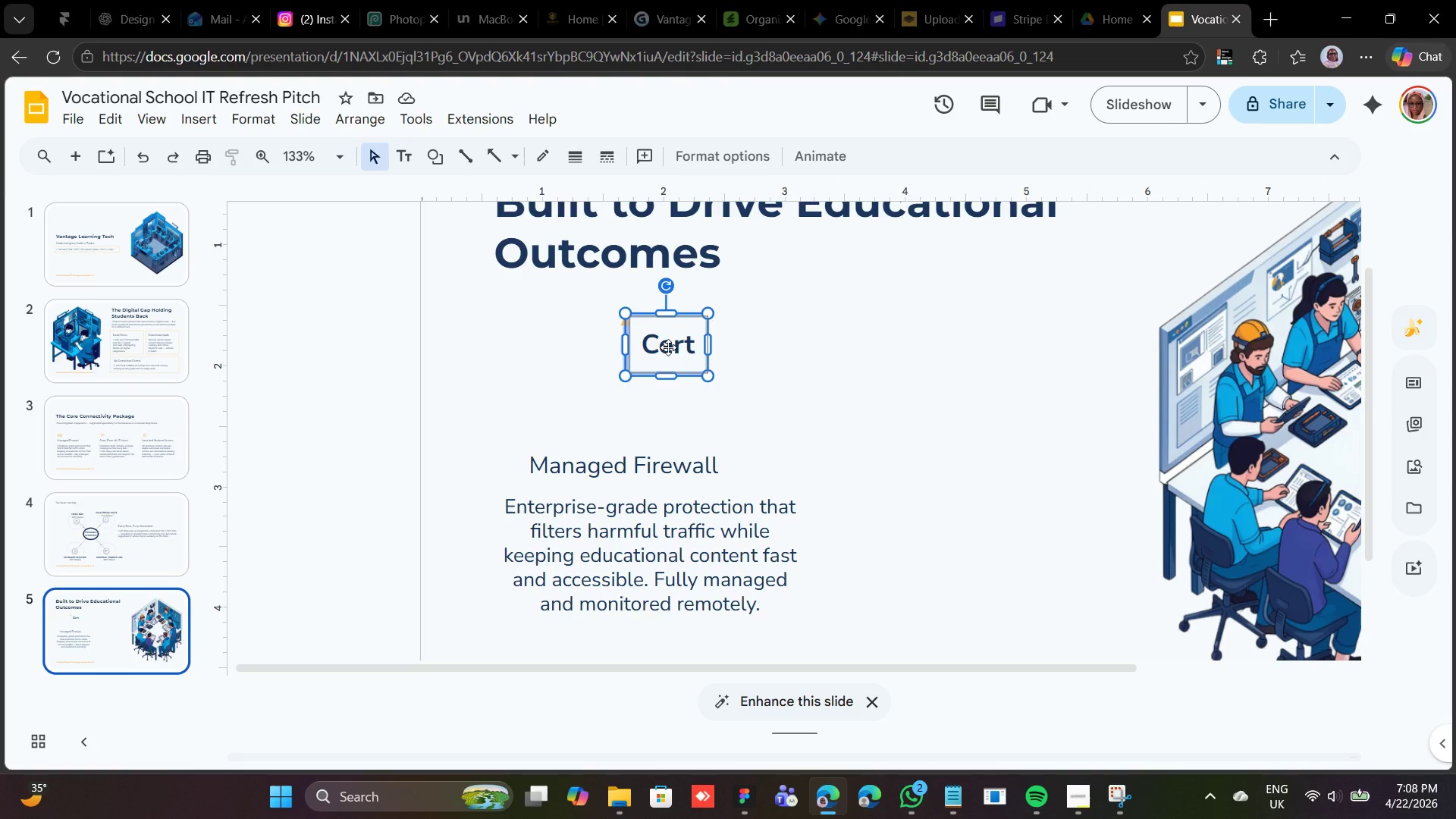 
left_click_drag(start_coordinate=[668, 347], to_coordinate=[667, 331])
 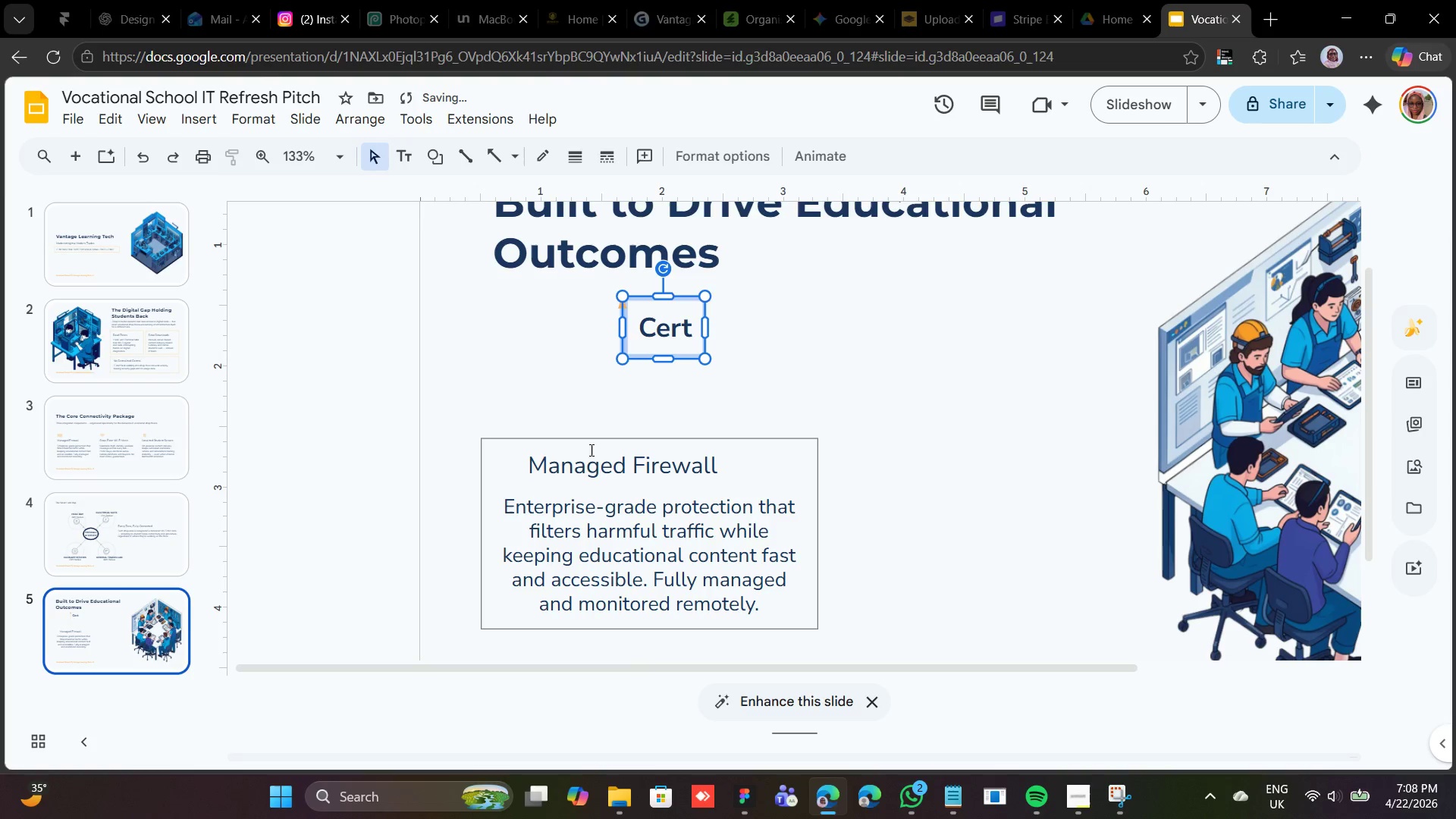 
left_click([591, 439])
 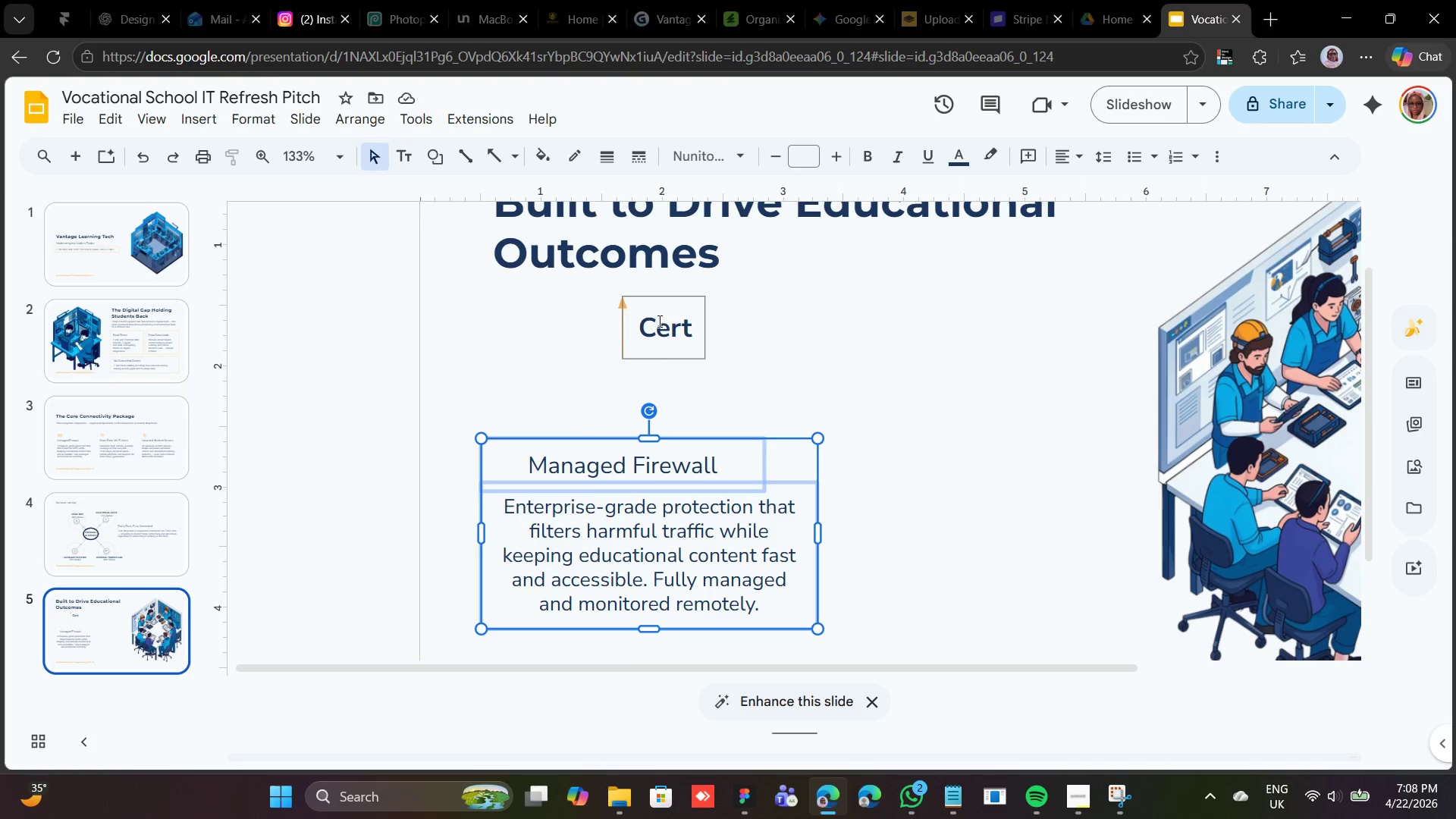 
left_click([657, 303])
 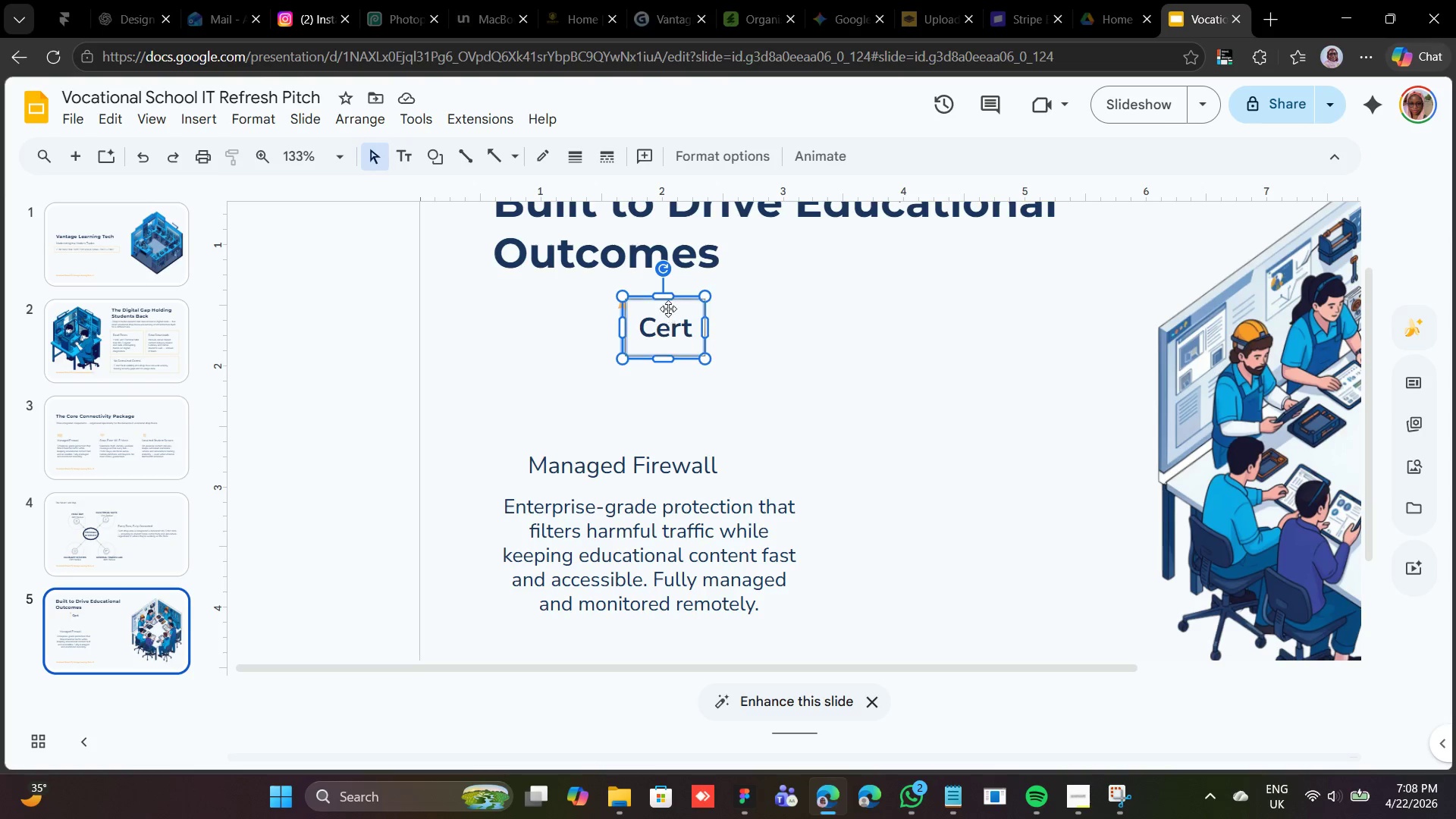 
left_click_drag(start_coordinate=[667, 306], to_coordinate=[578, 306])
 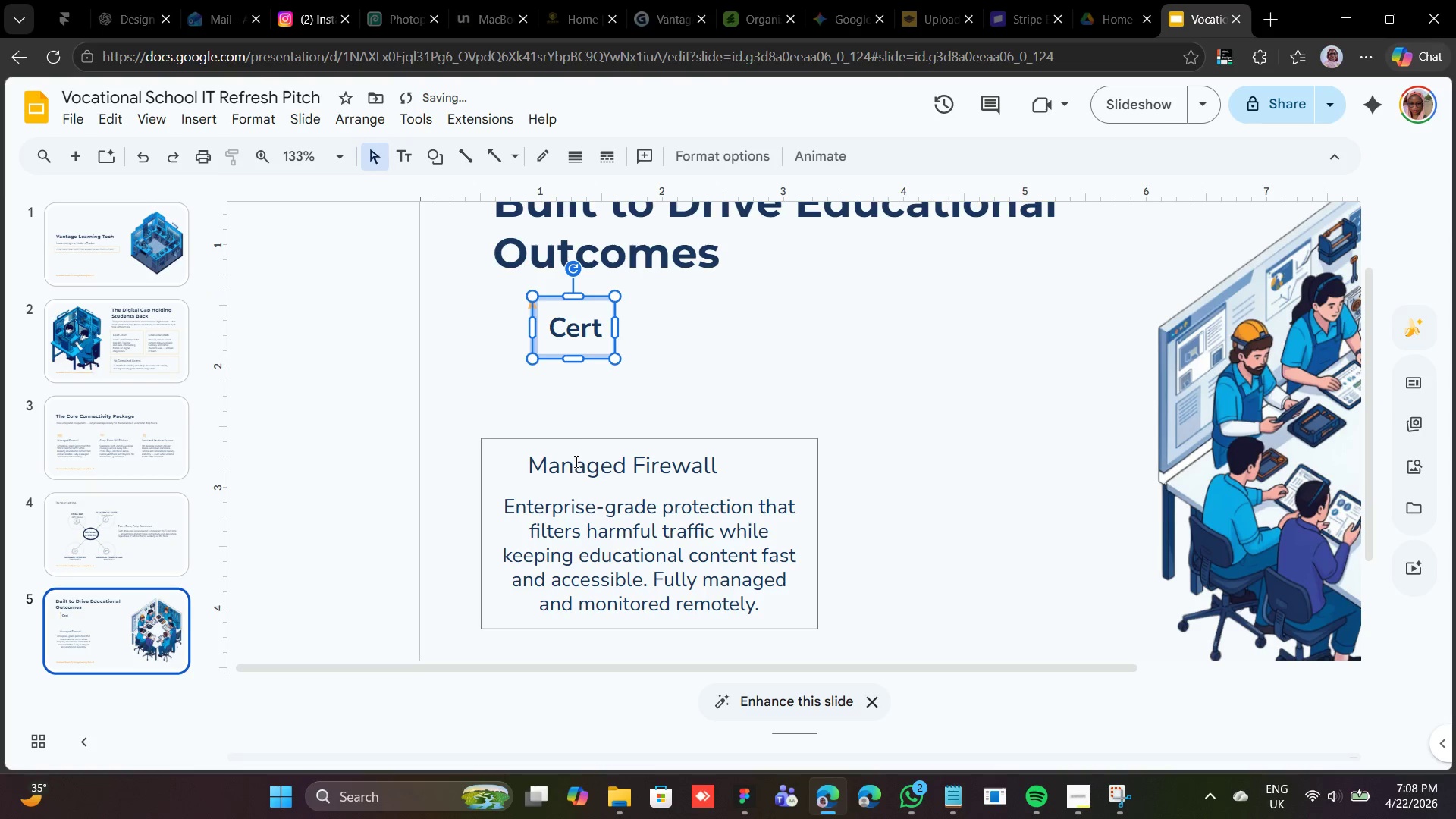 
left_click([579, 447])
 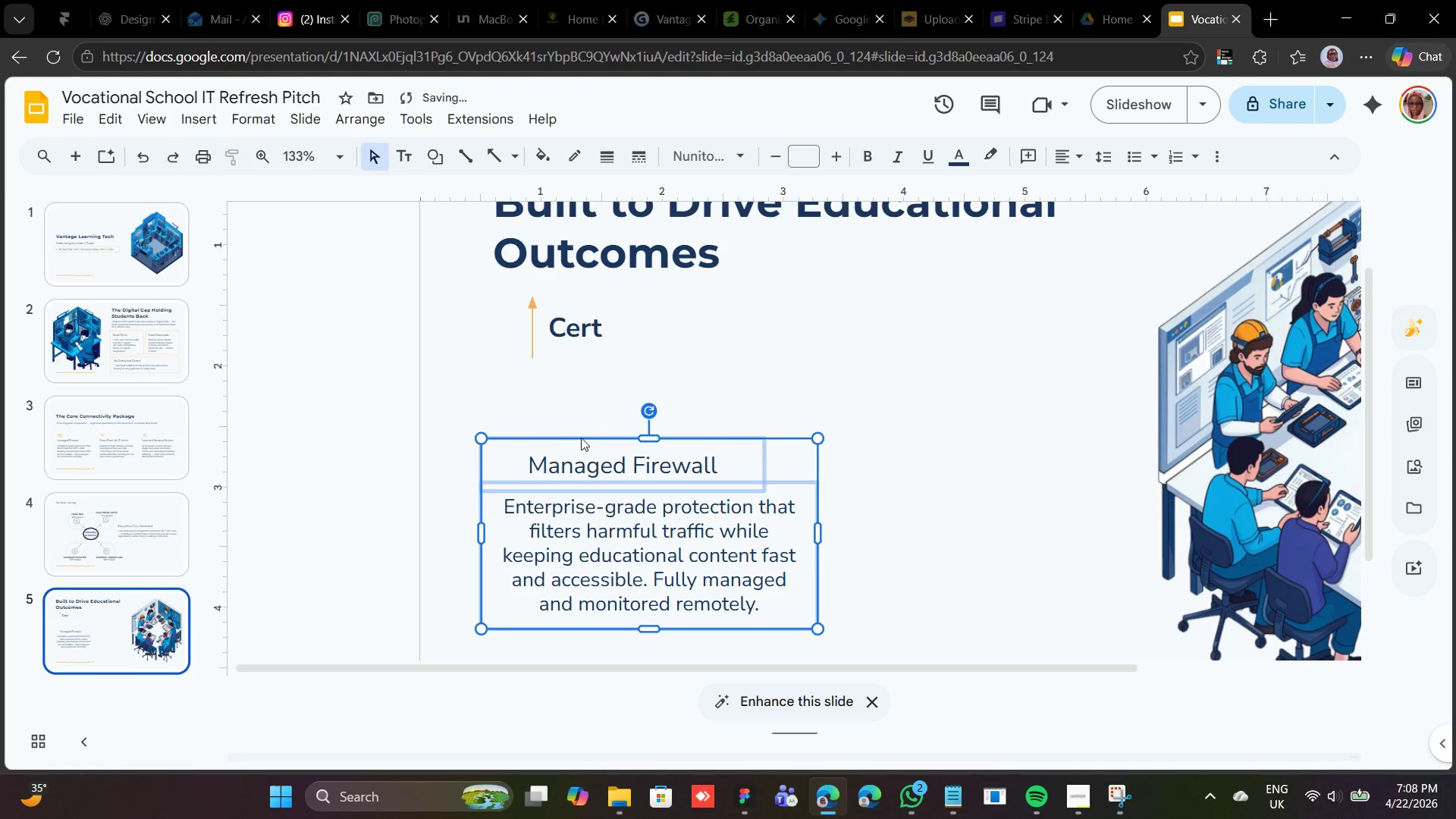 
left_click_drag(start_coordinate=[581, 438], to_coordinate=[579, 375])
 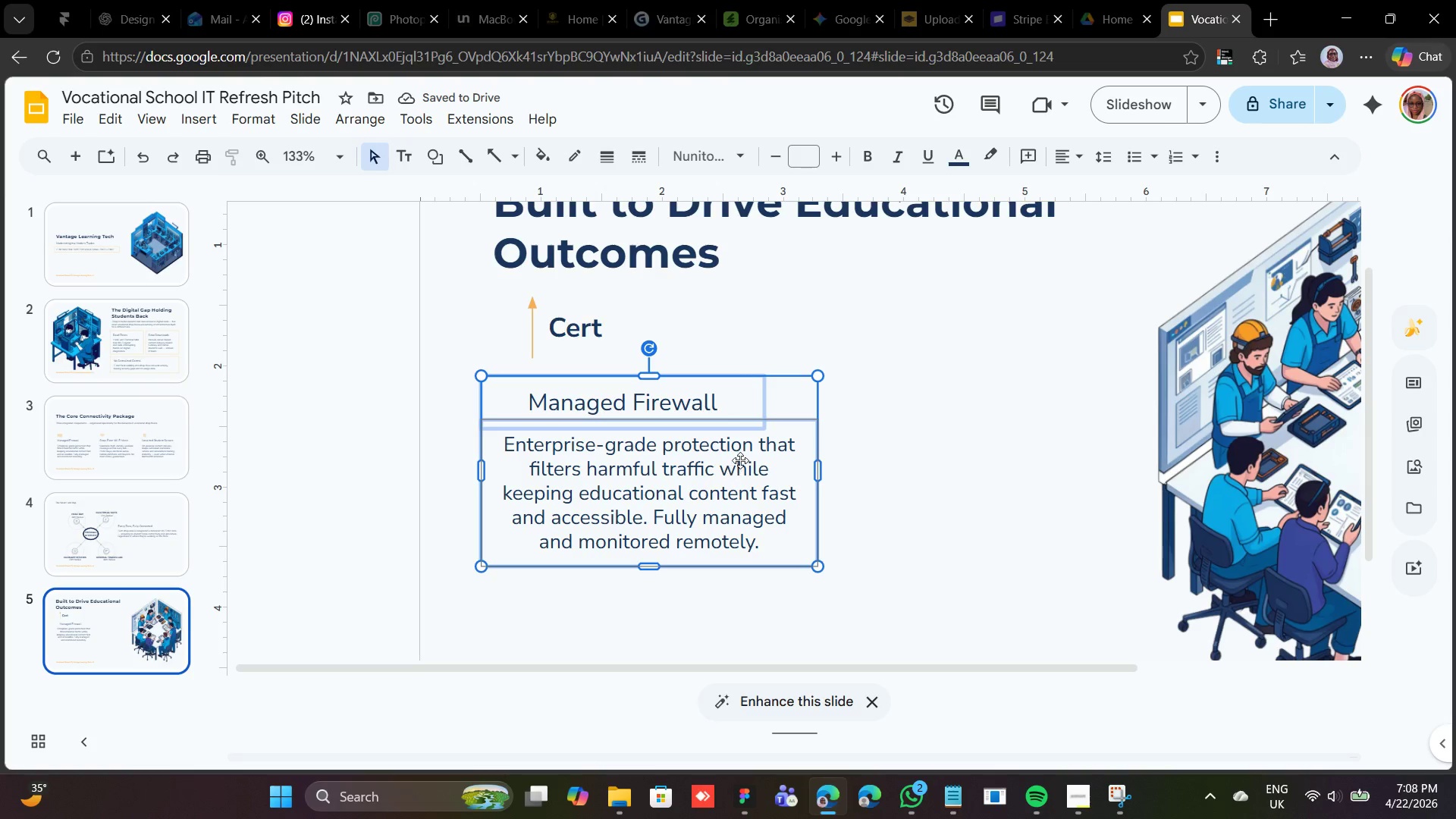 
left_click([763, 387])
 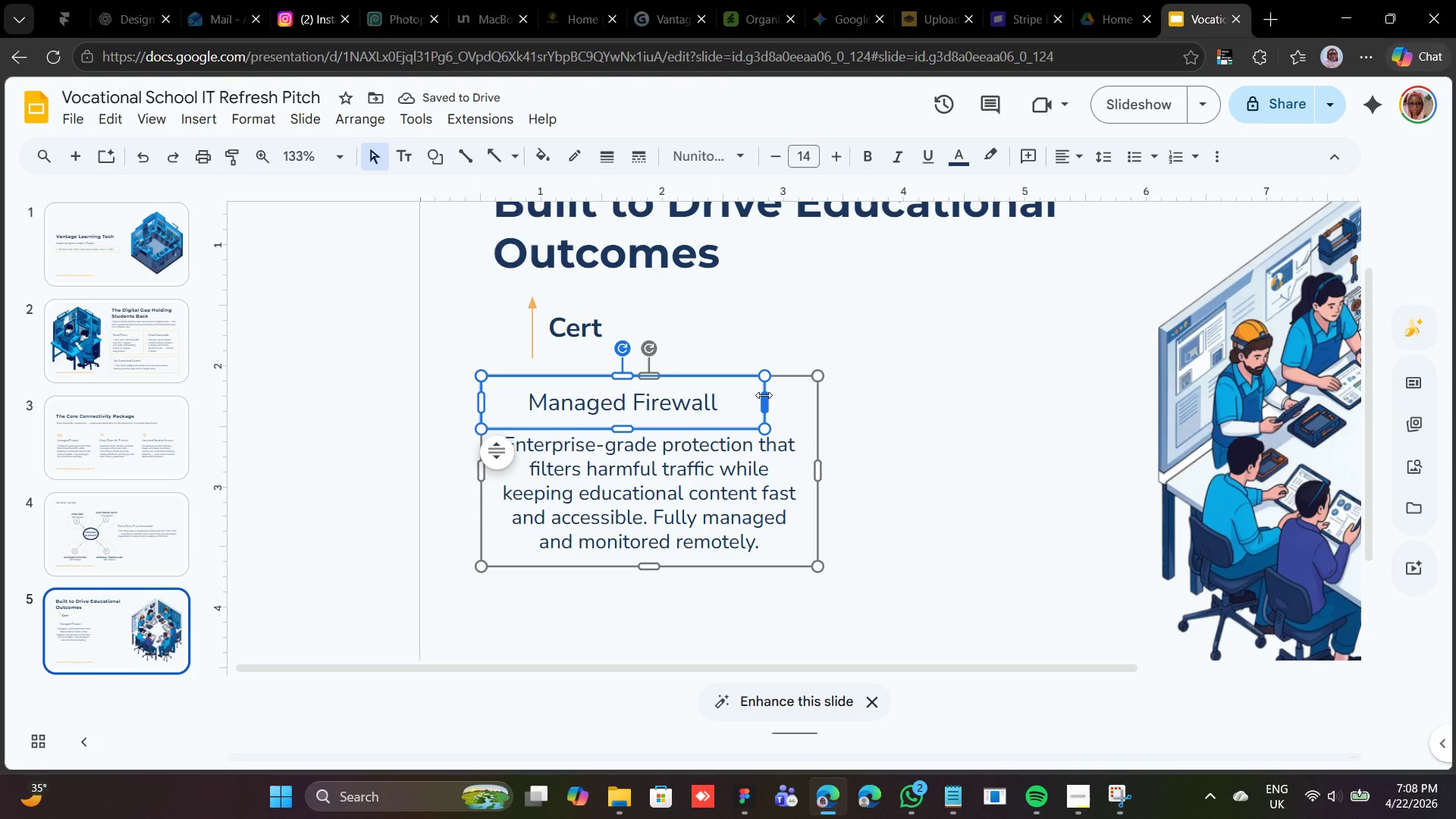 
left_click_drag(start_coordinate=[764, 395], to_coordinate=[816, 407])
 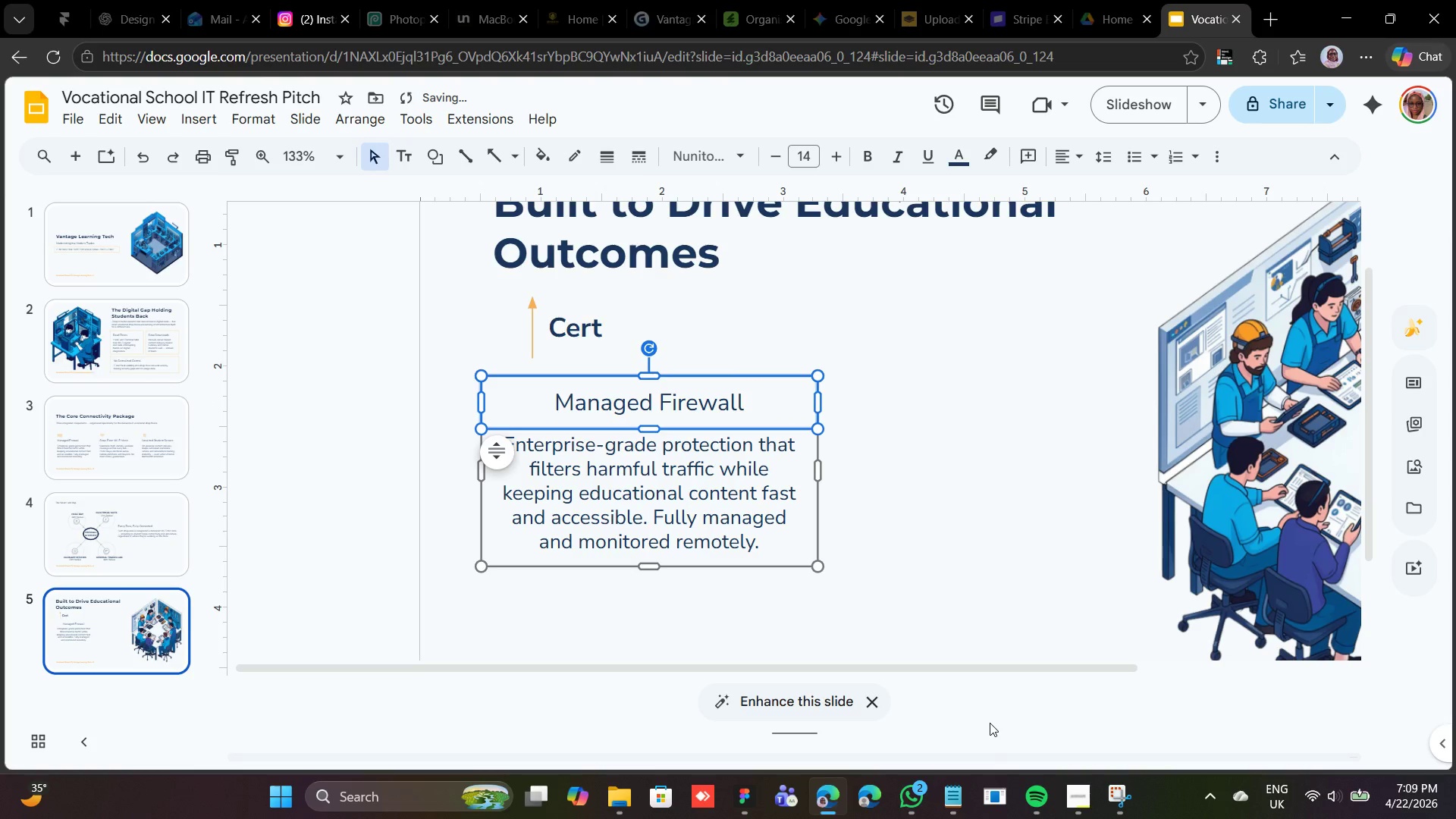 
mouse_move([945, 780])
 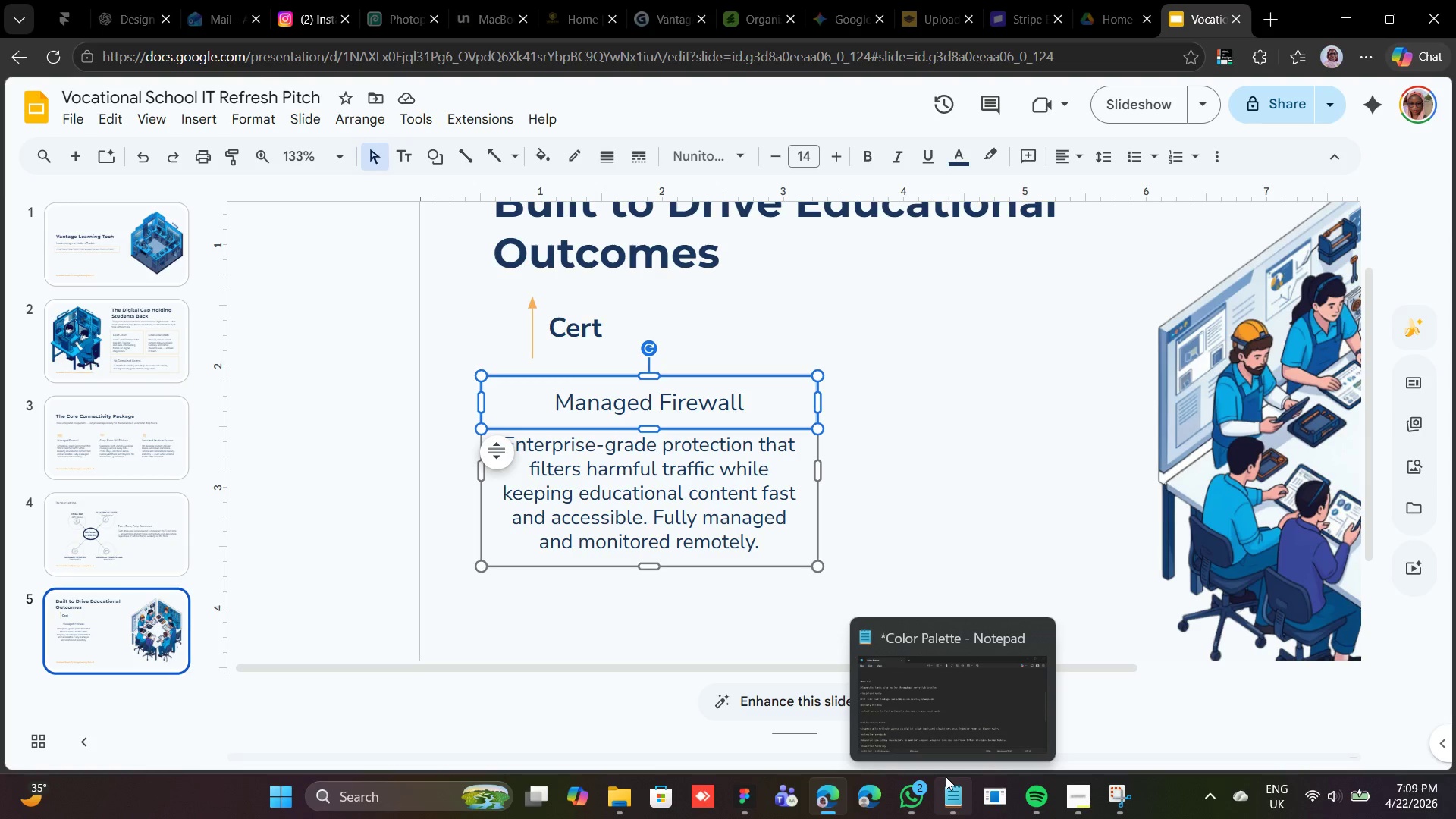 
left_click([940, 796])
 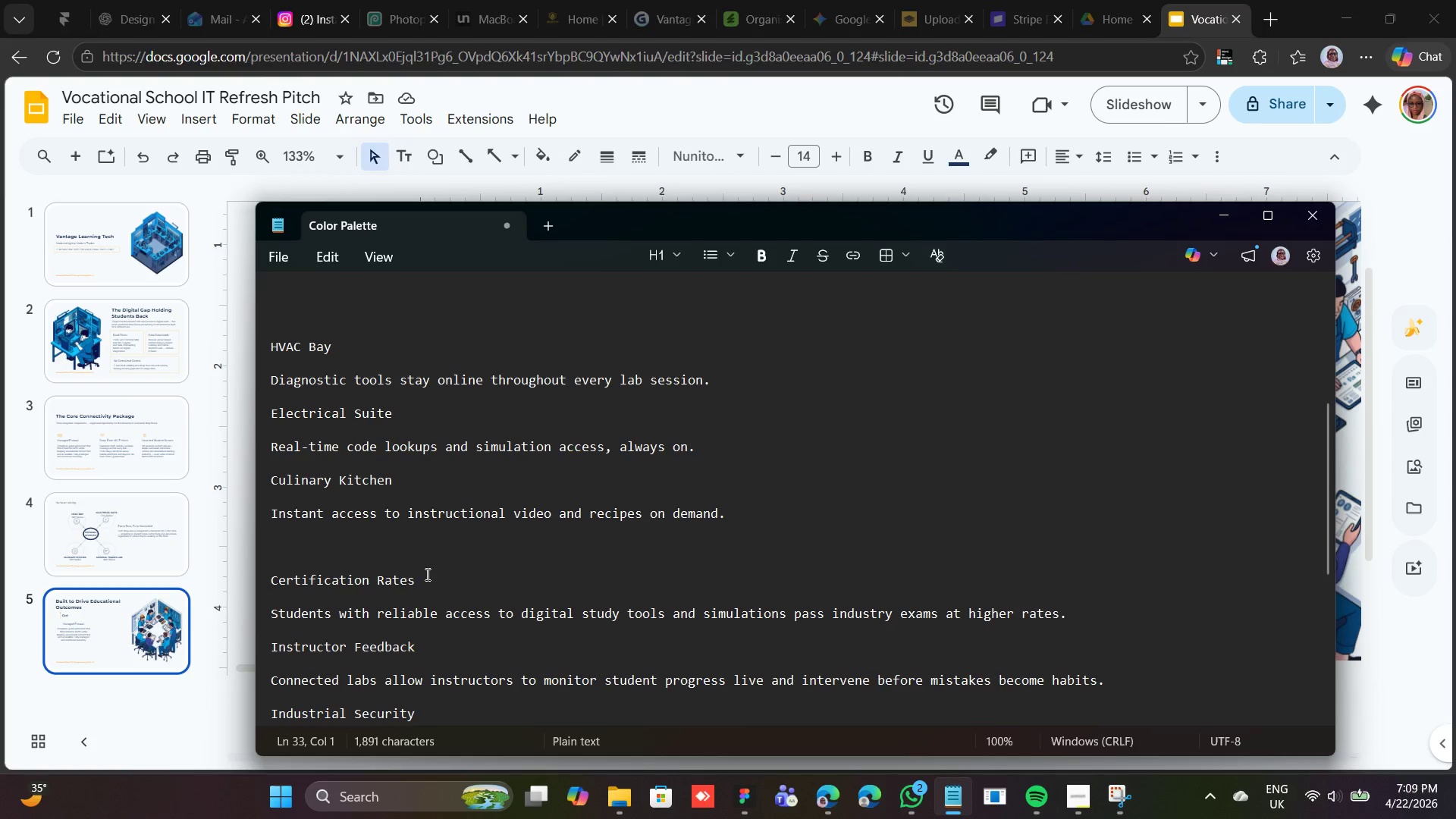 
left_click_drag(start_coordinate=[417, 582], to_coordinate=[268, 578])
 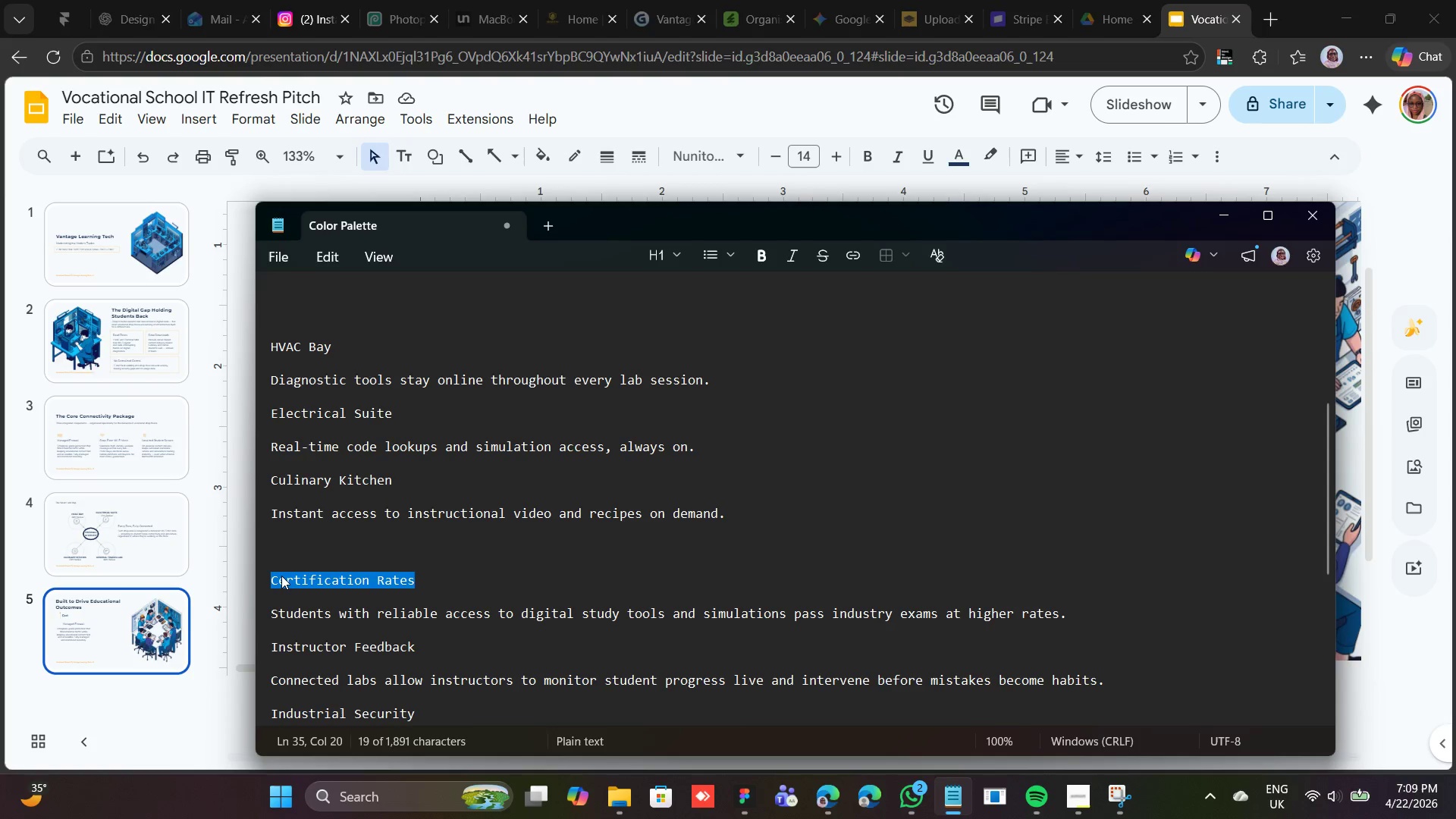 
right_click([281, 576])
 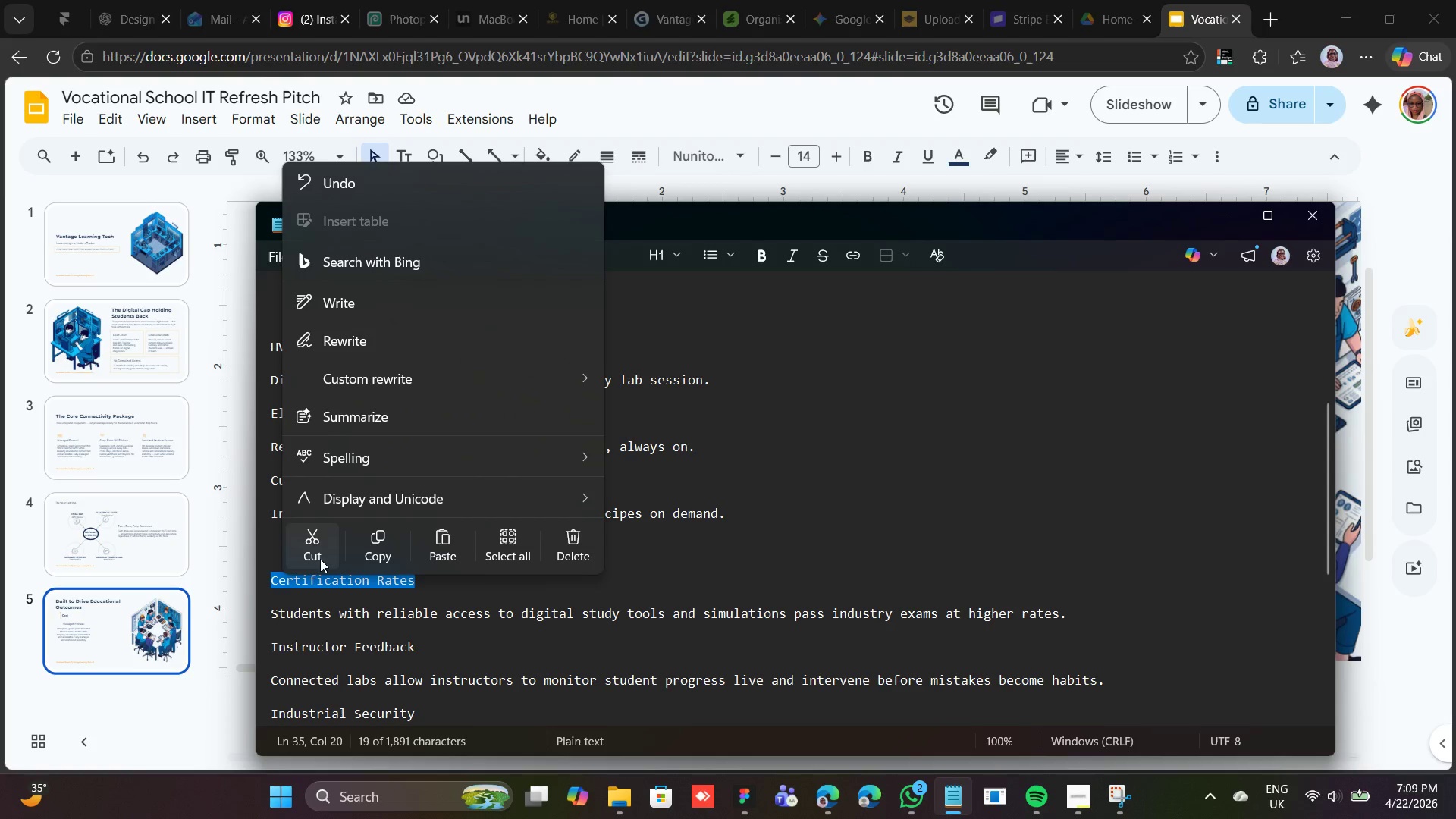 
left_click([322, 552])
 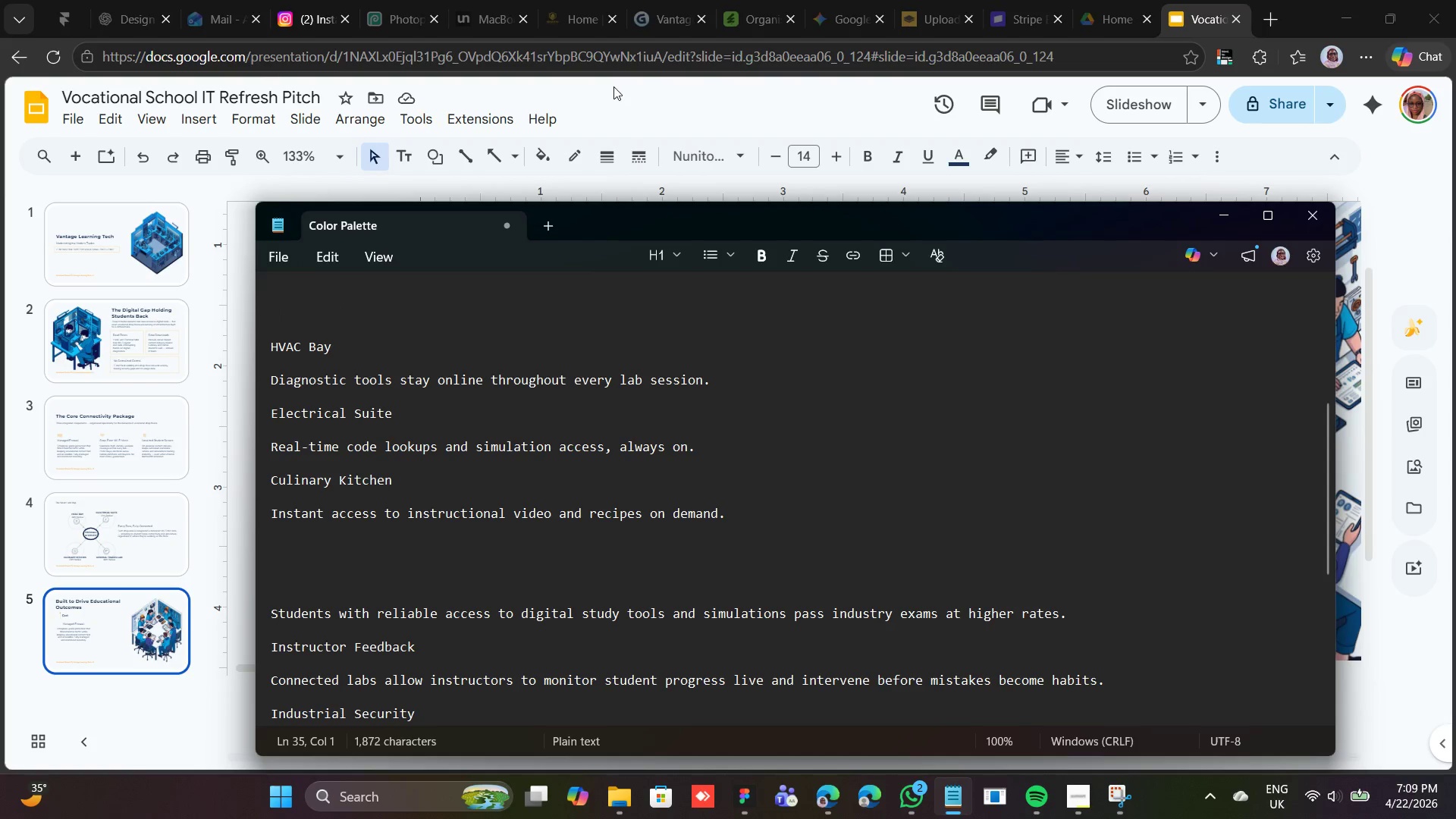 
left_click_drag(start_coordinate=[615, 110], to_coordinate=[615, 115])
 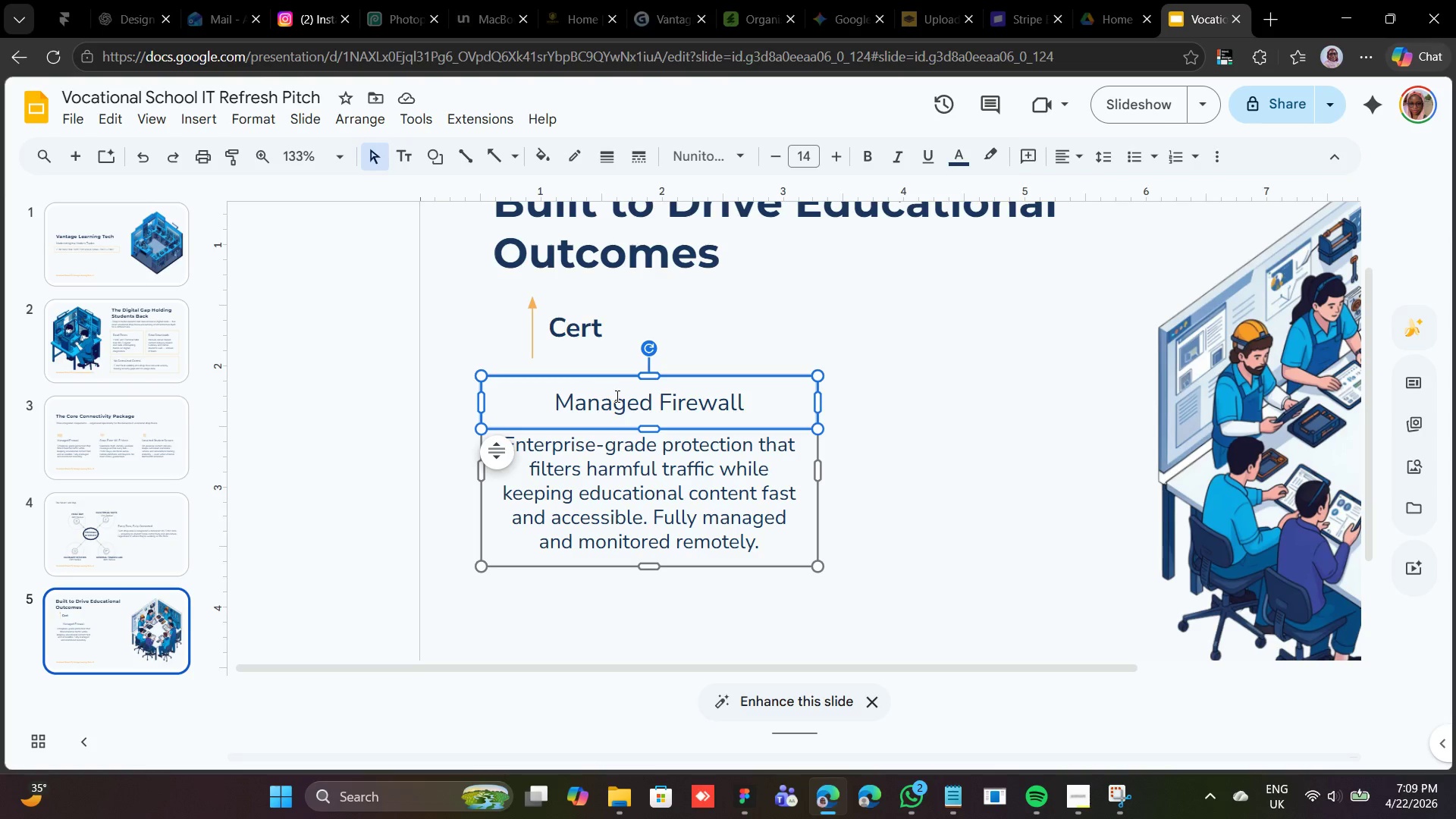 
double_click([616, 396])
 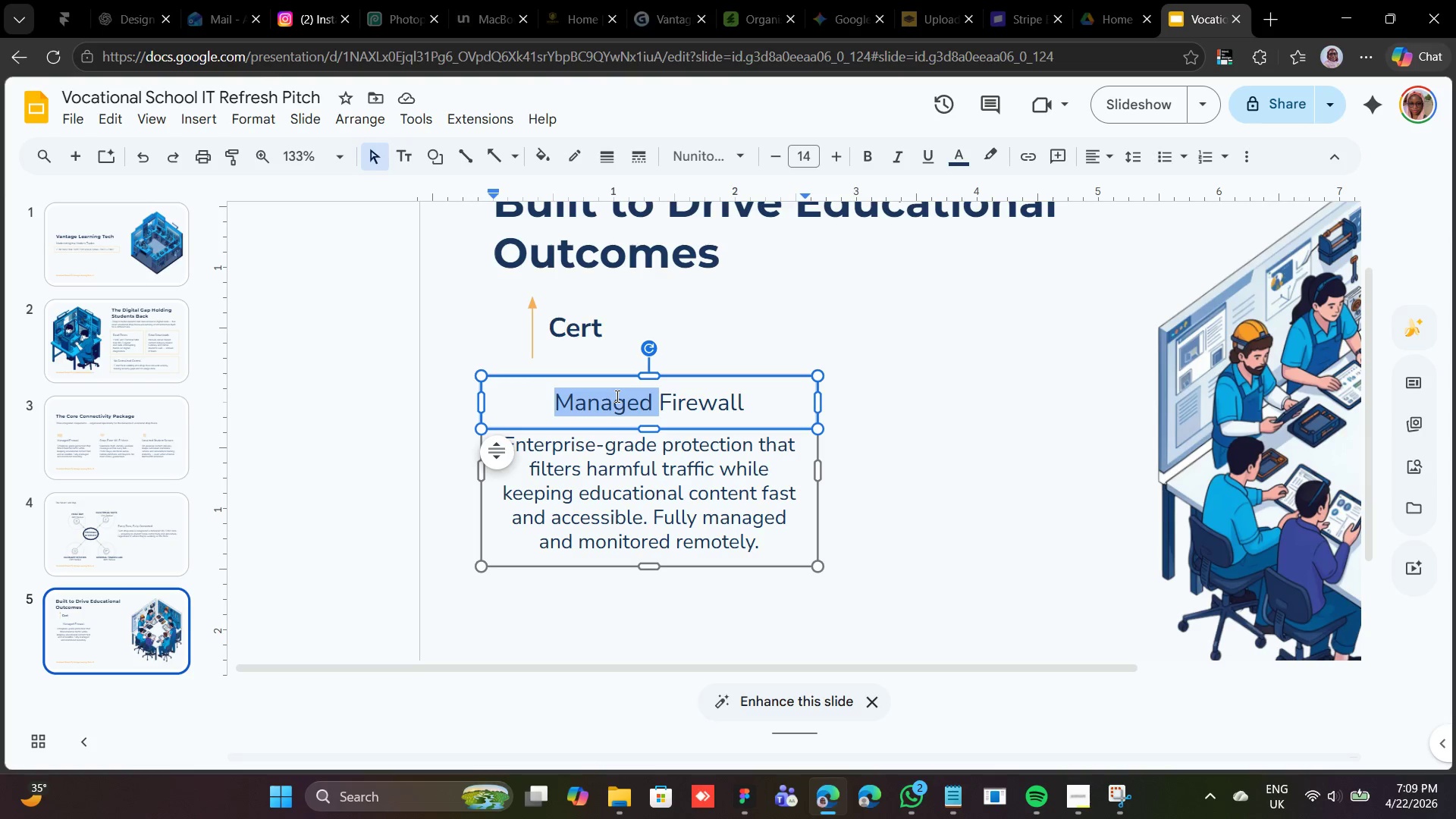 
triple_click([616, 396])
 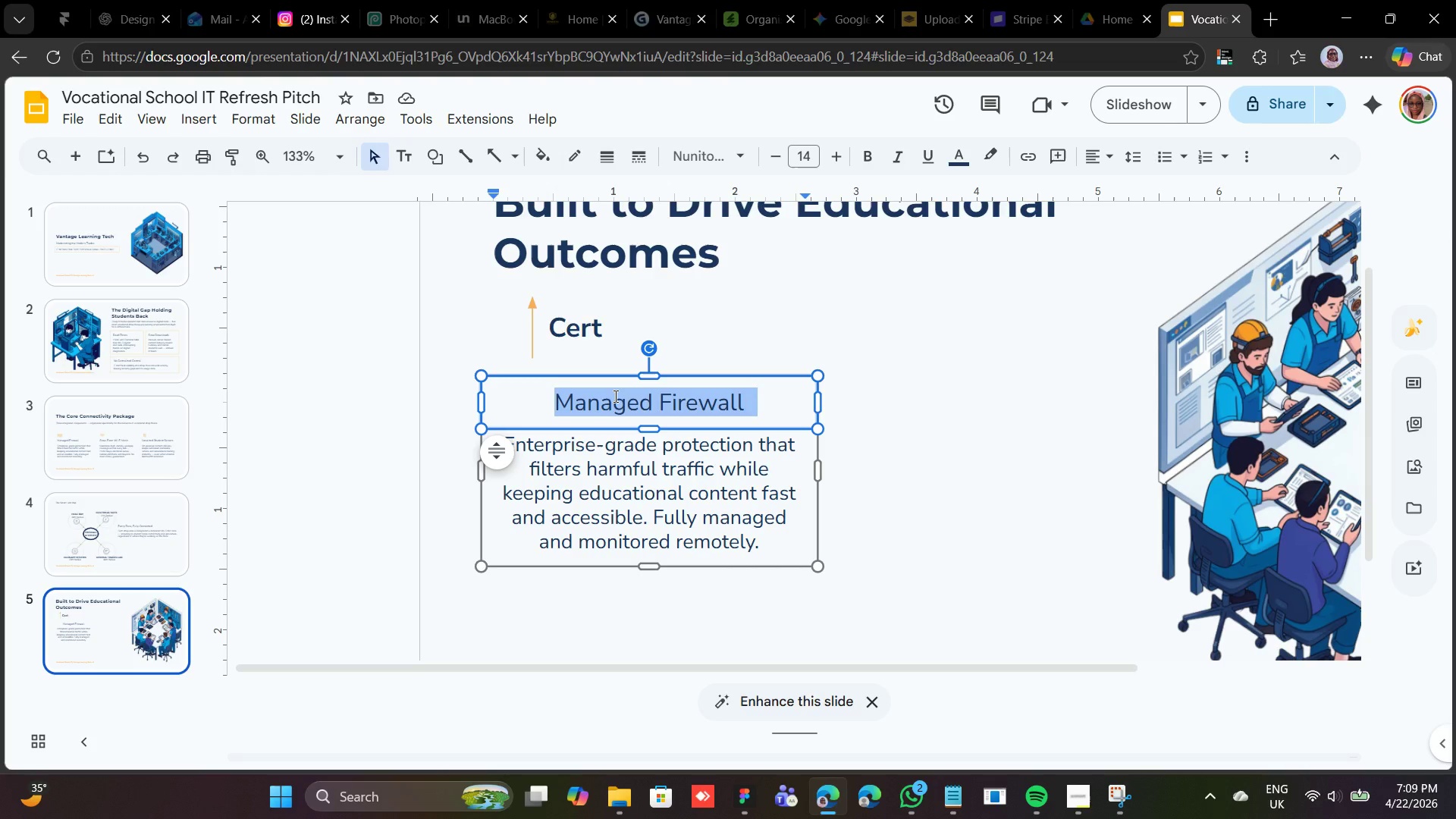 
right_click([614, 396])
 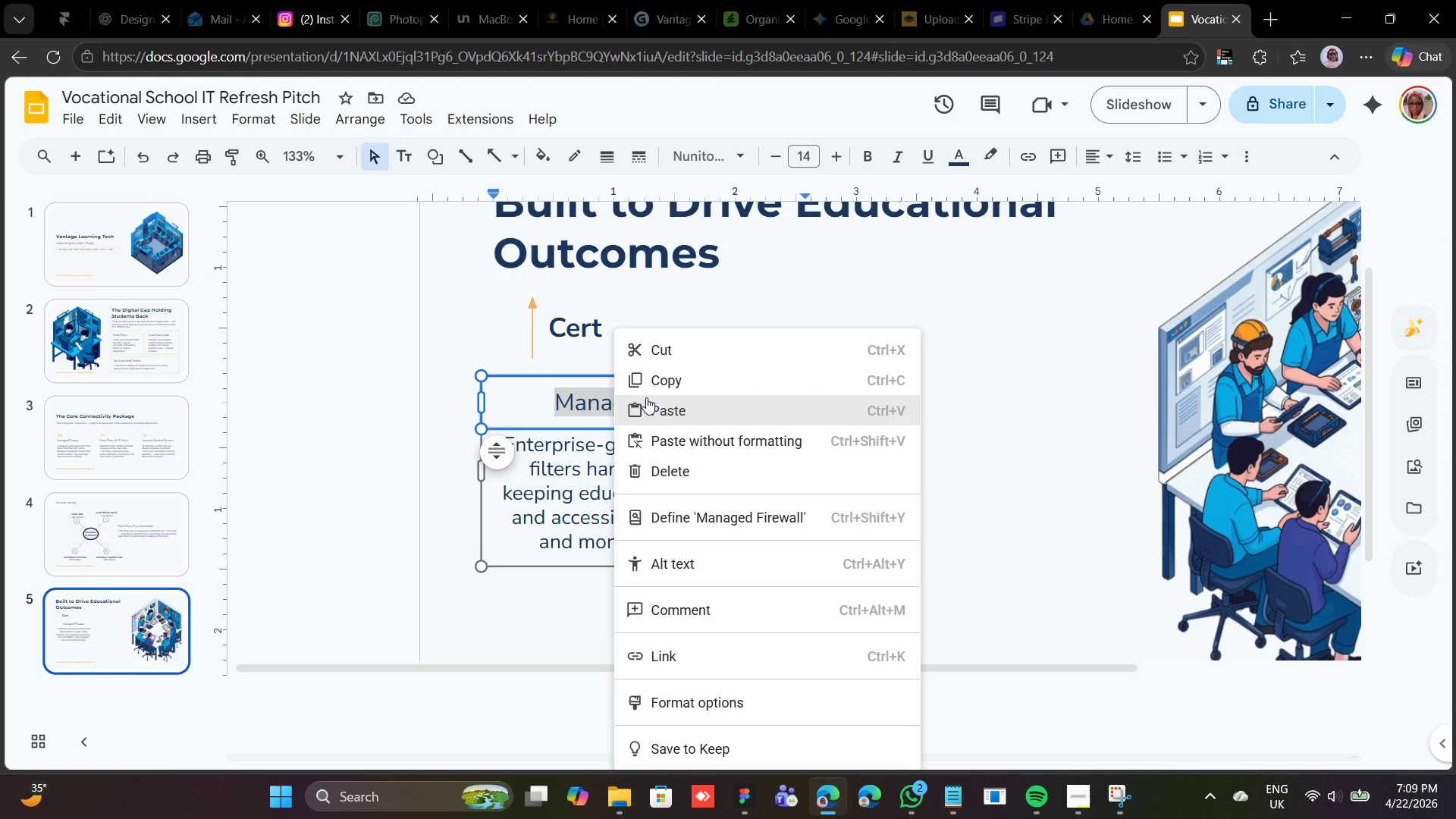 
left_click([648, 397])
 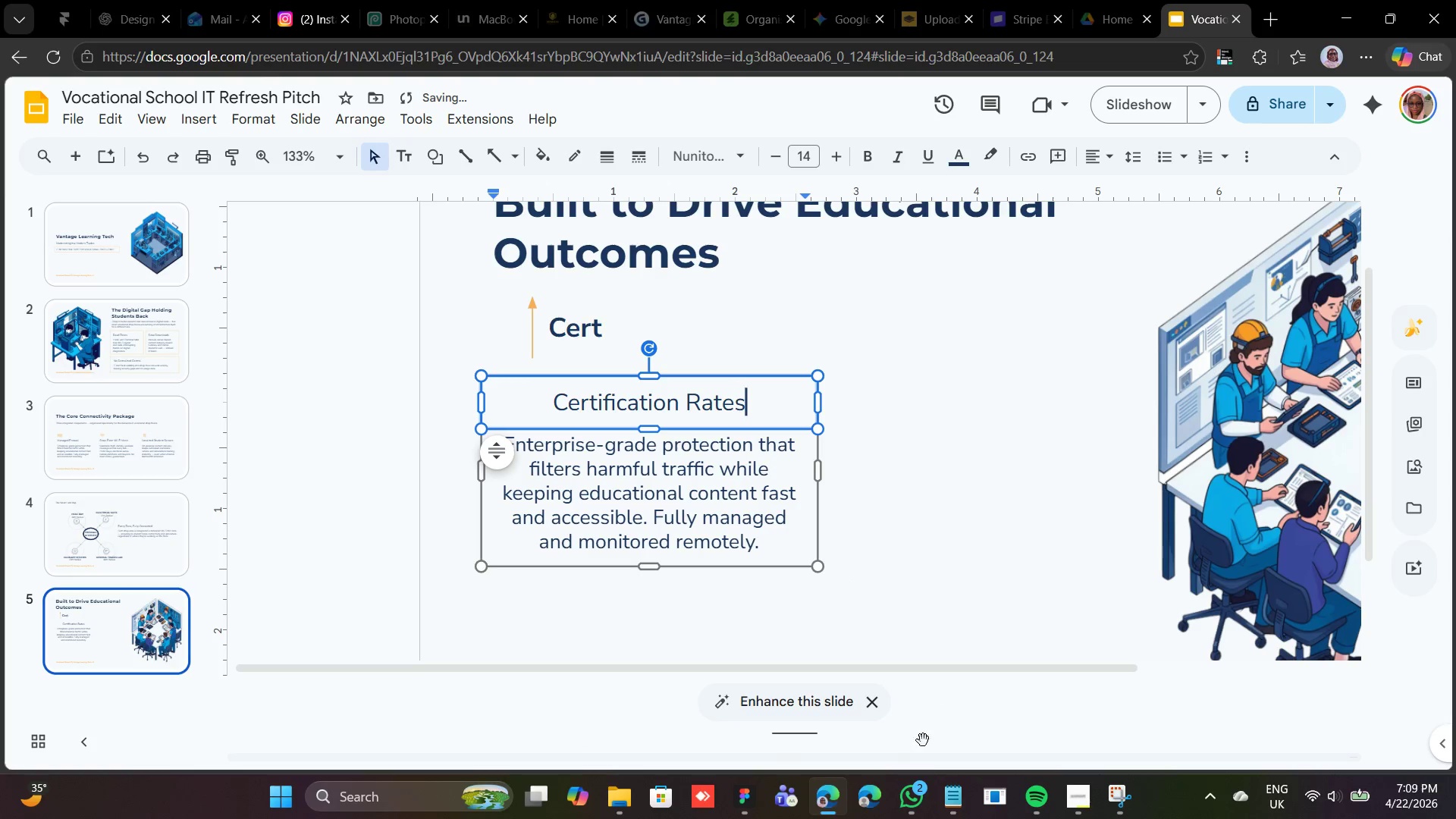 
left_click([946, 797])
 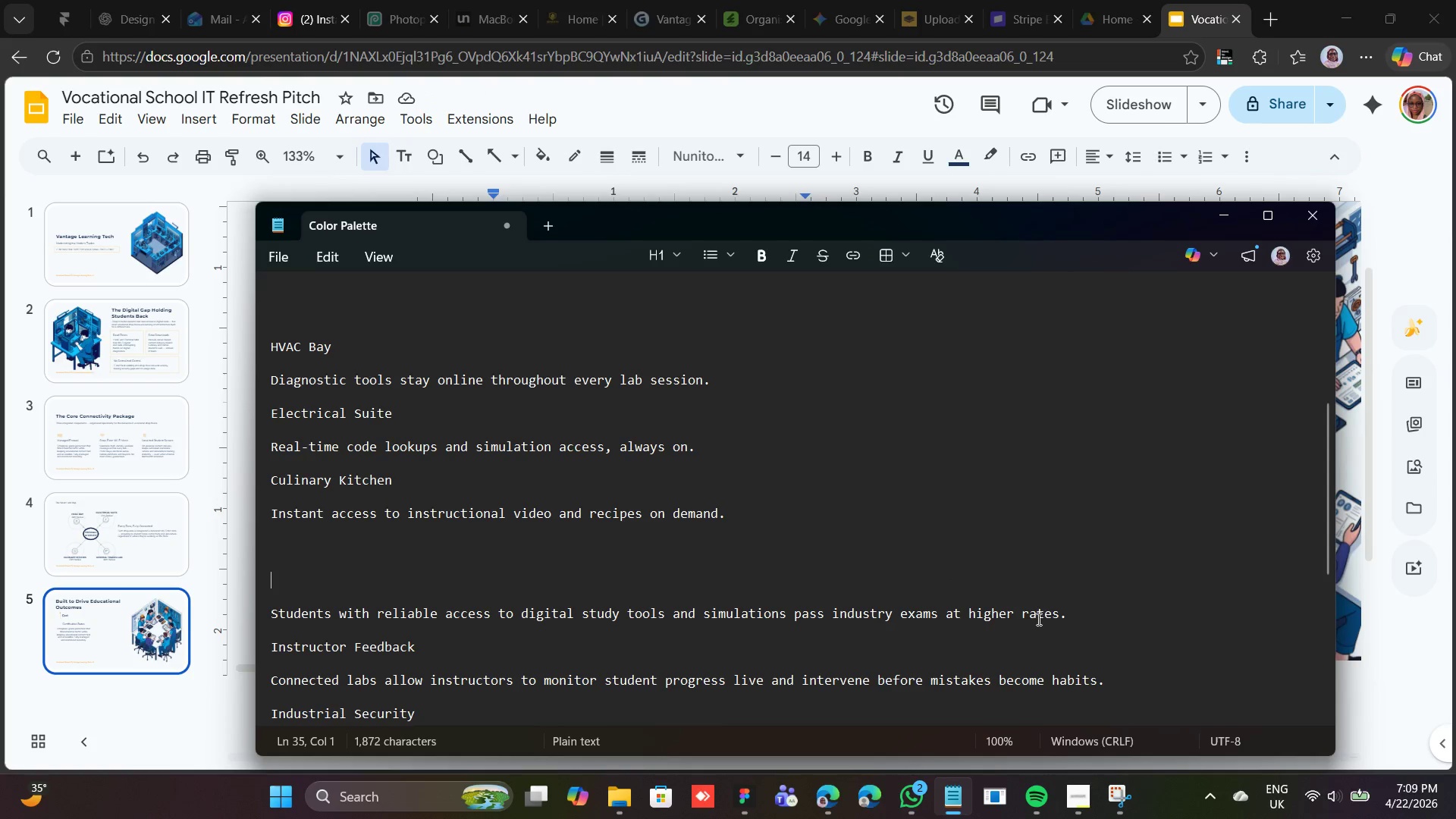 
left_click_drag(start_coordinate=[1064, 610], to_coordinate=[268, 614])
 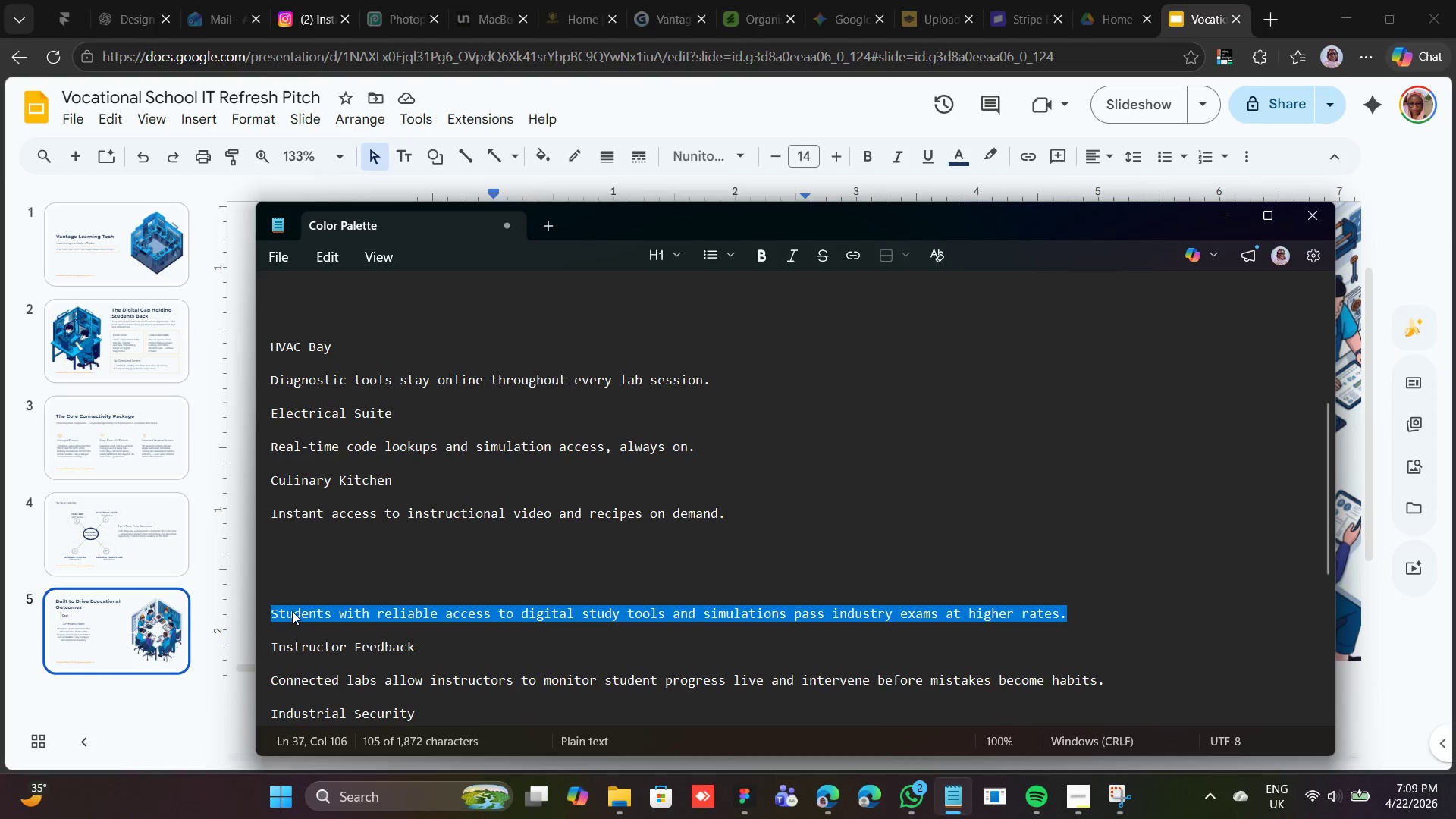 
right_click([292, 611])
 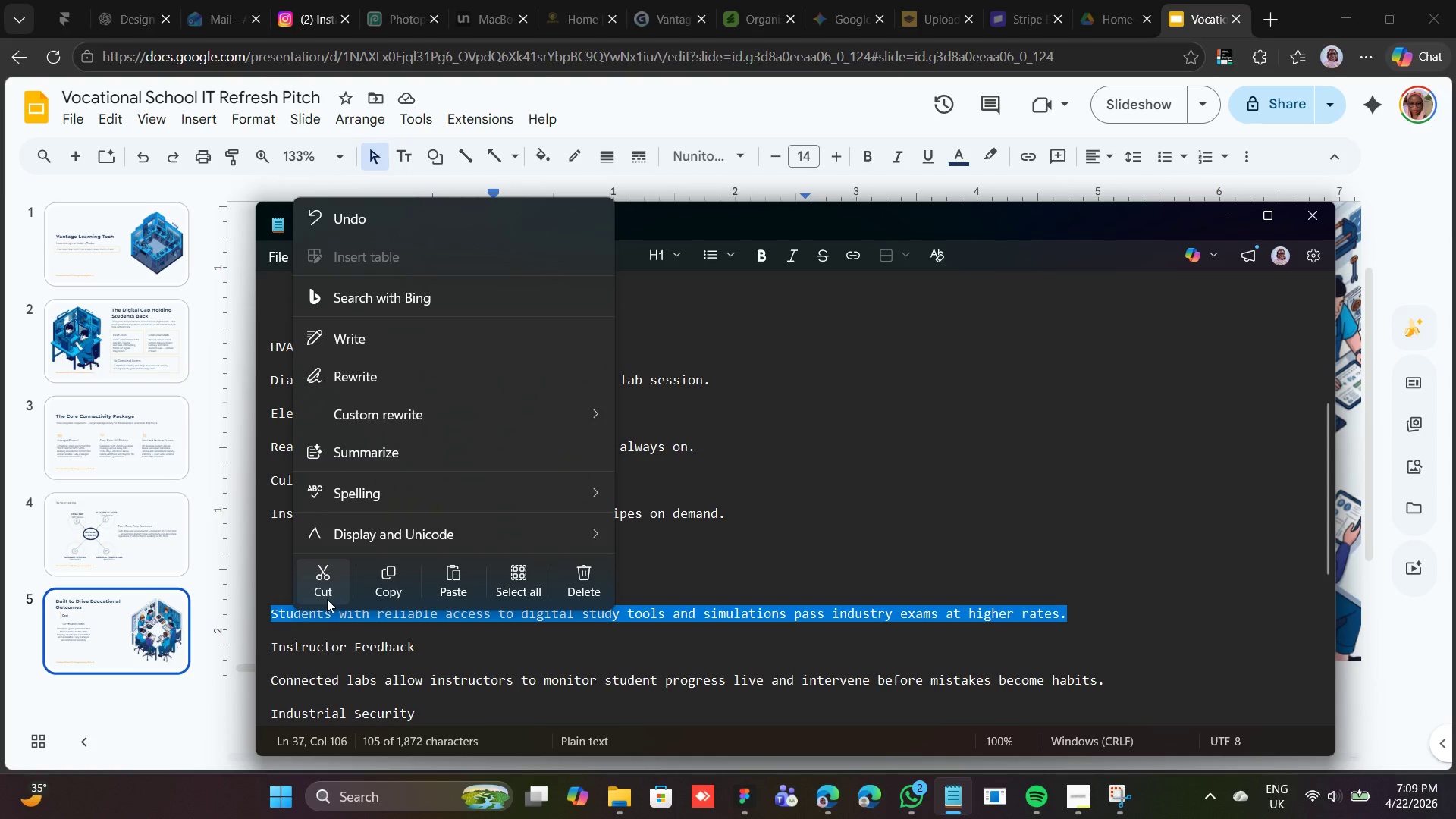 
left_click([327, 596])
 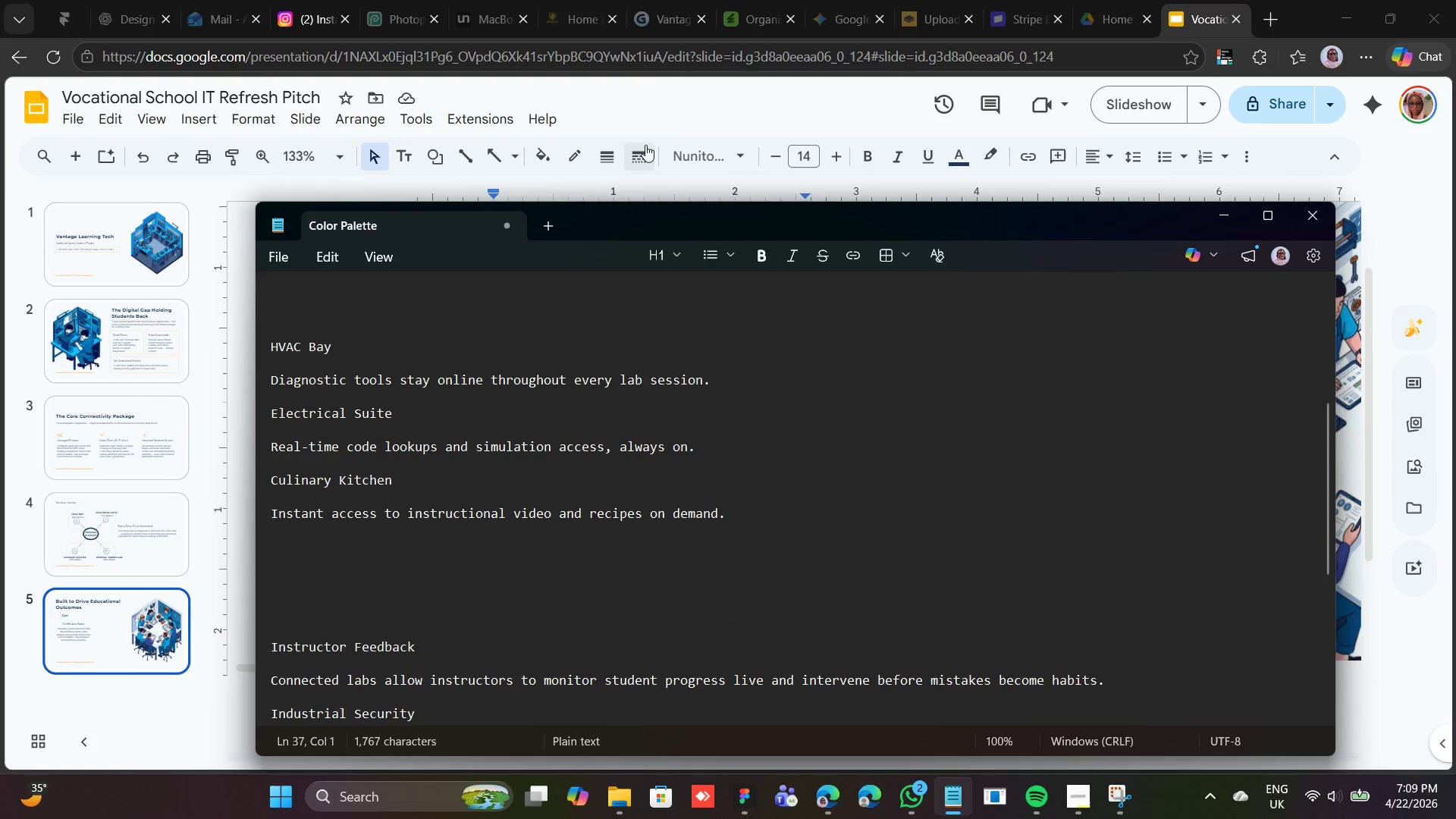 
left_click([688, 105])
 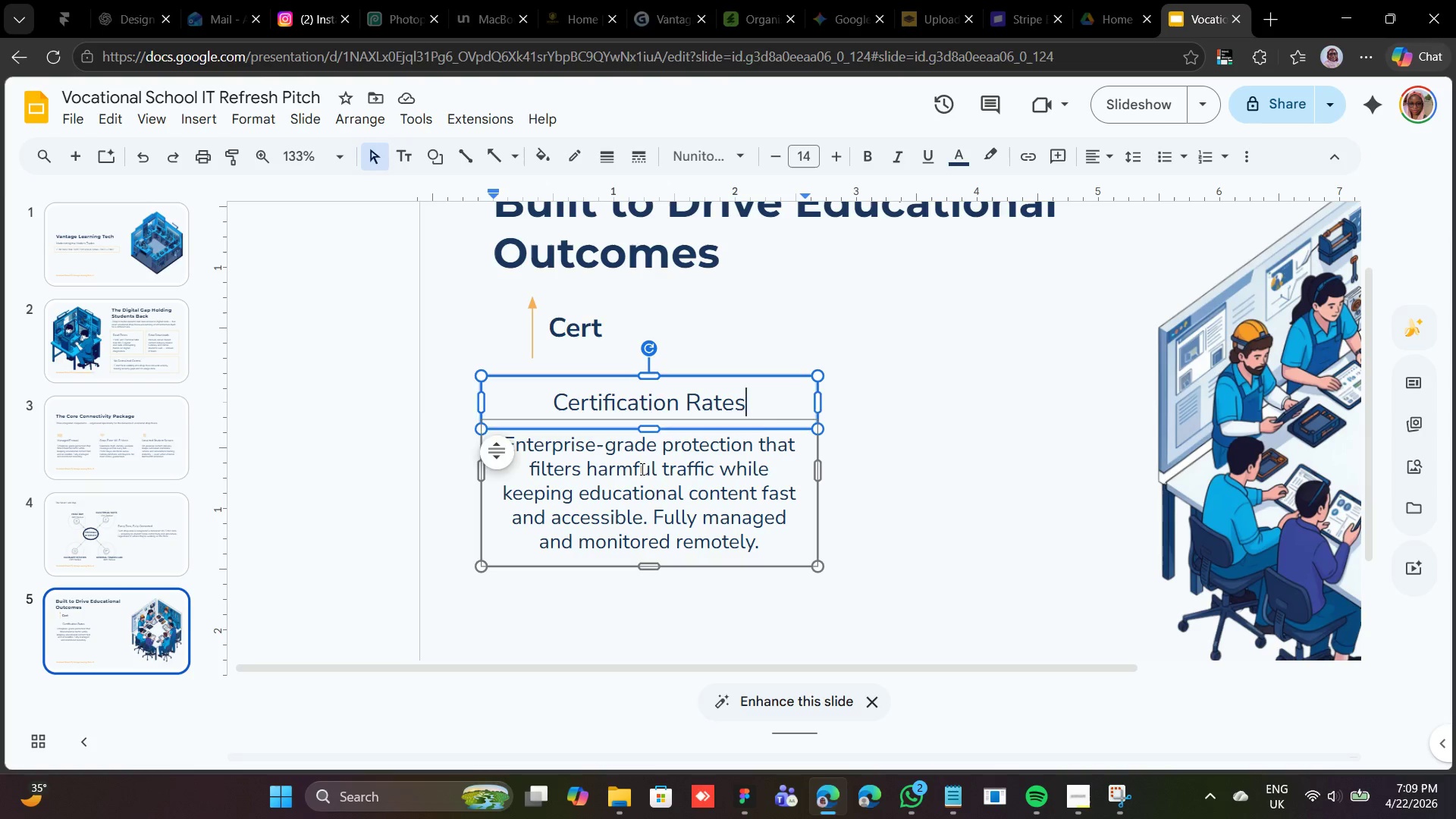 
double_click([641, 469])
 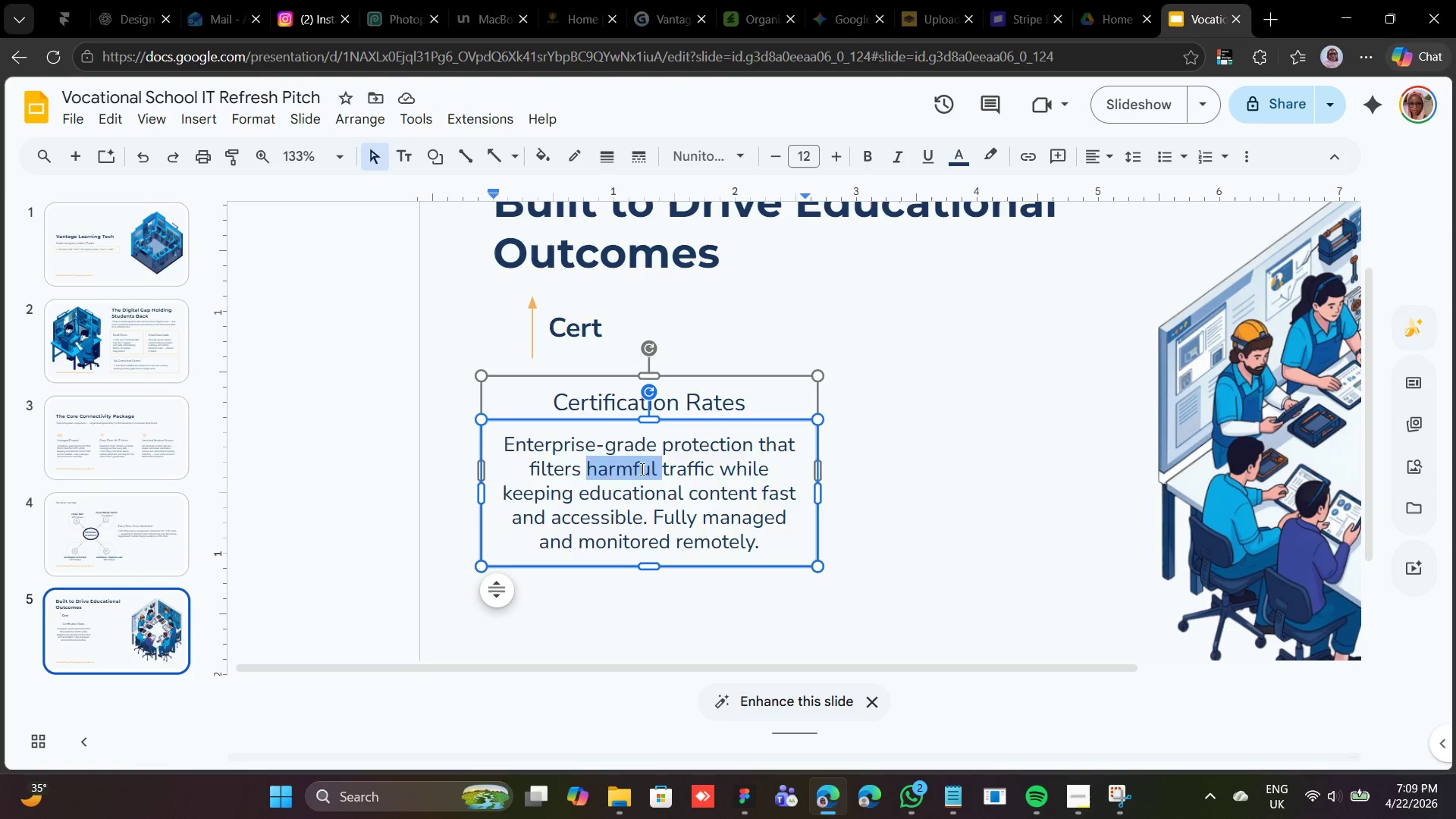 
triple_click([641, 469])
 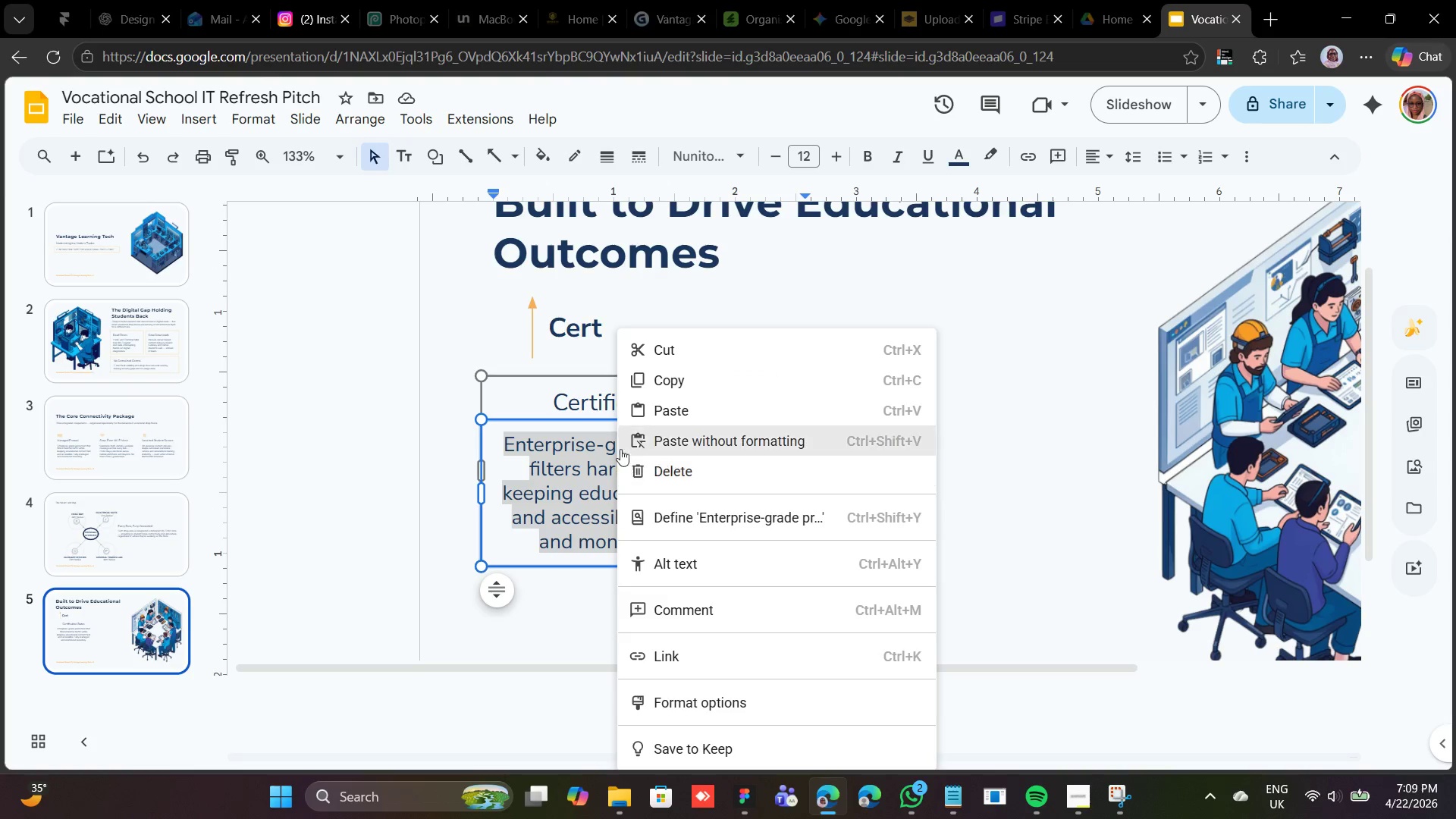 
left_click([639, 412])
 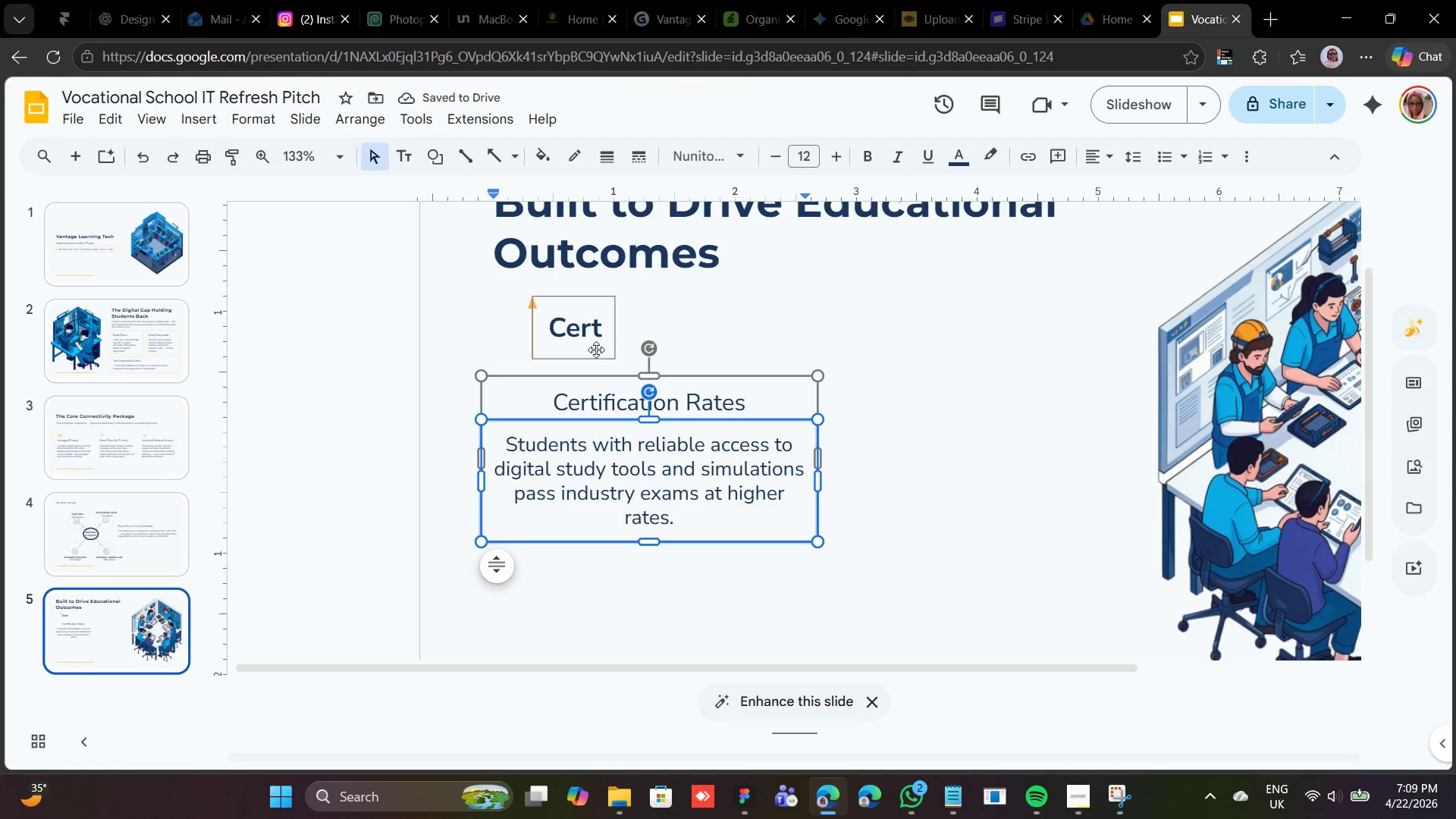 
wait(5.78)
 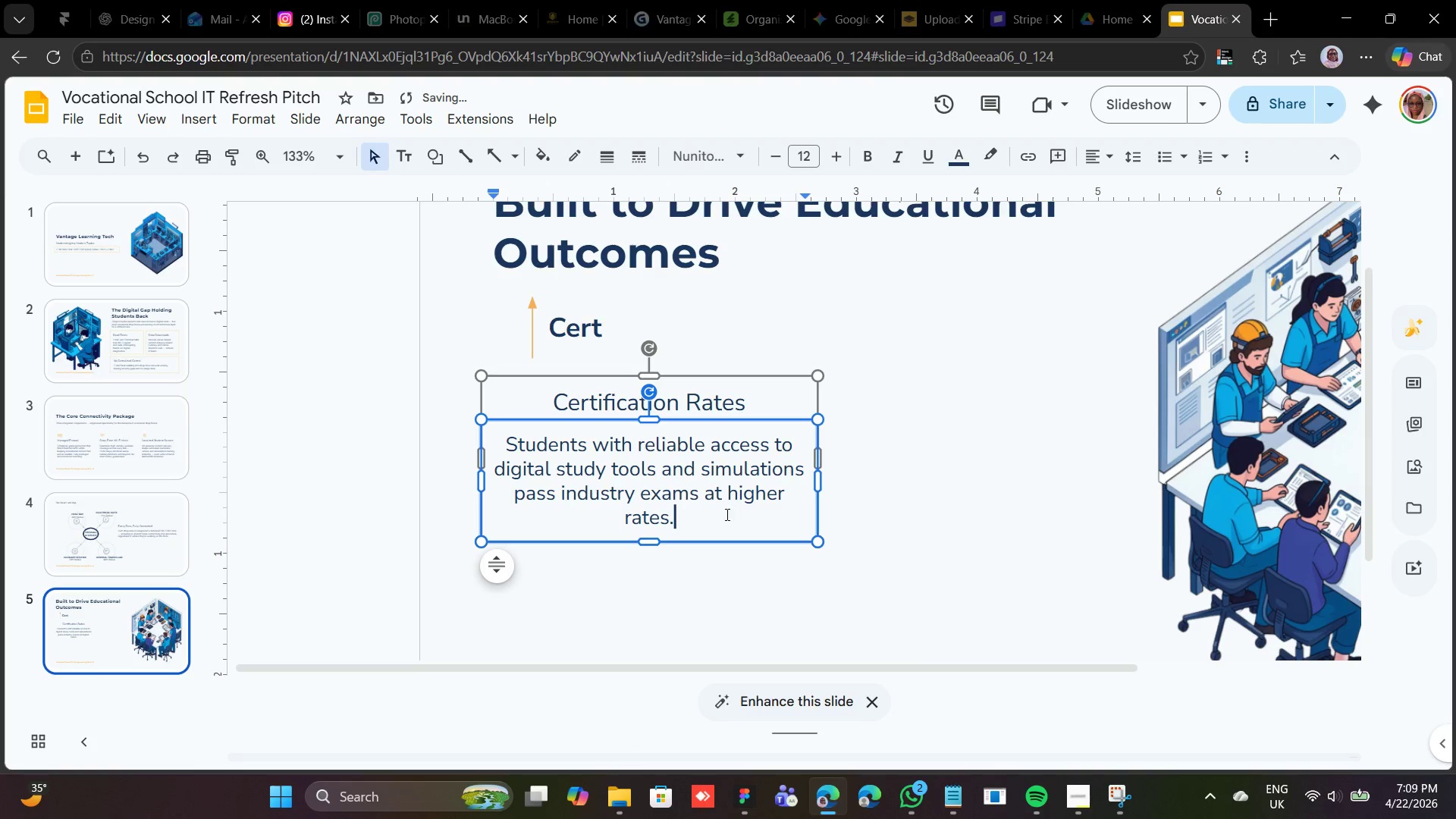 
left_click([582, 310])
 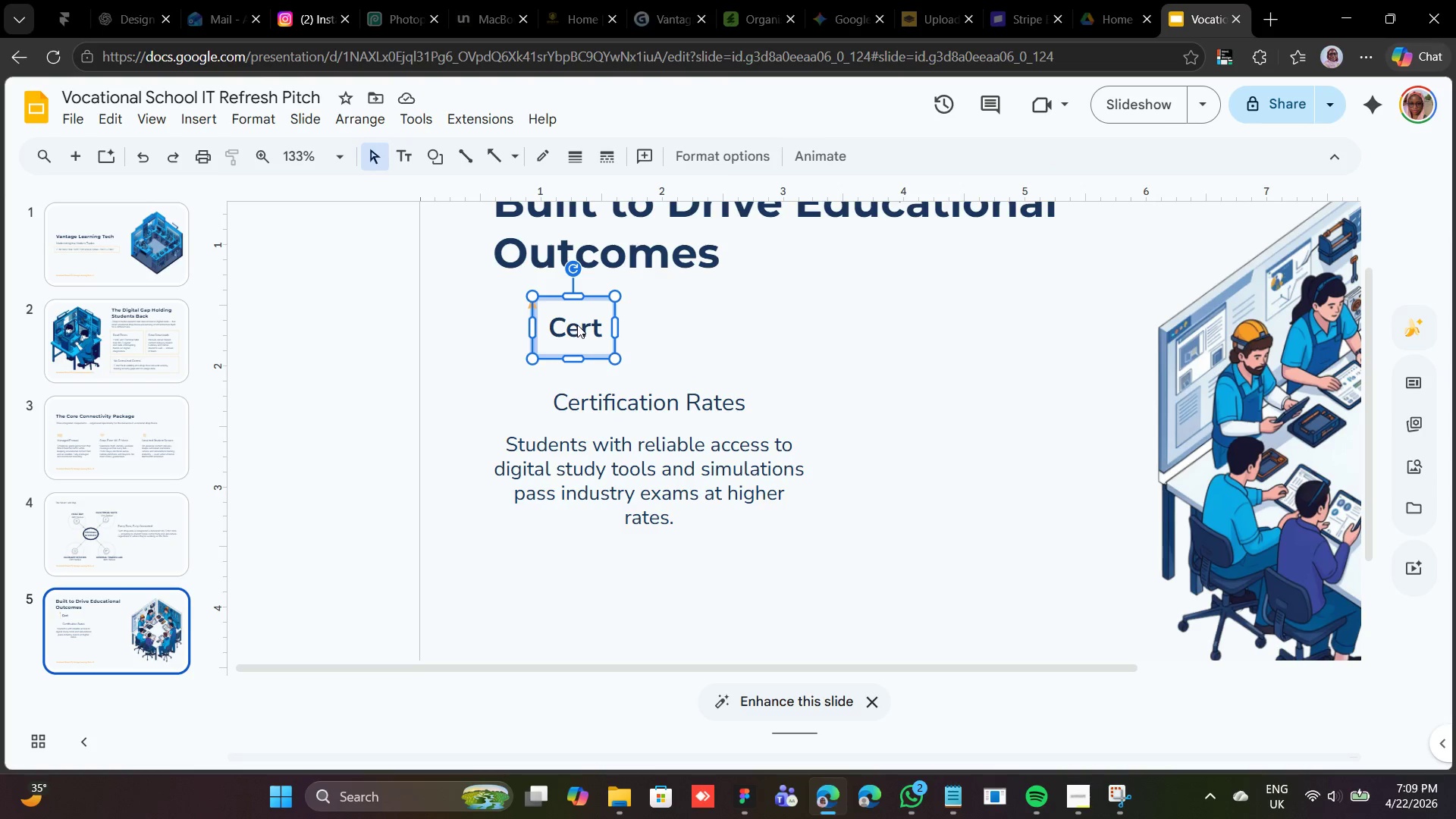 
left_click_drag(start_coordinate=[577, 325], to_coordinate=[642, 322])
 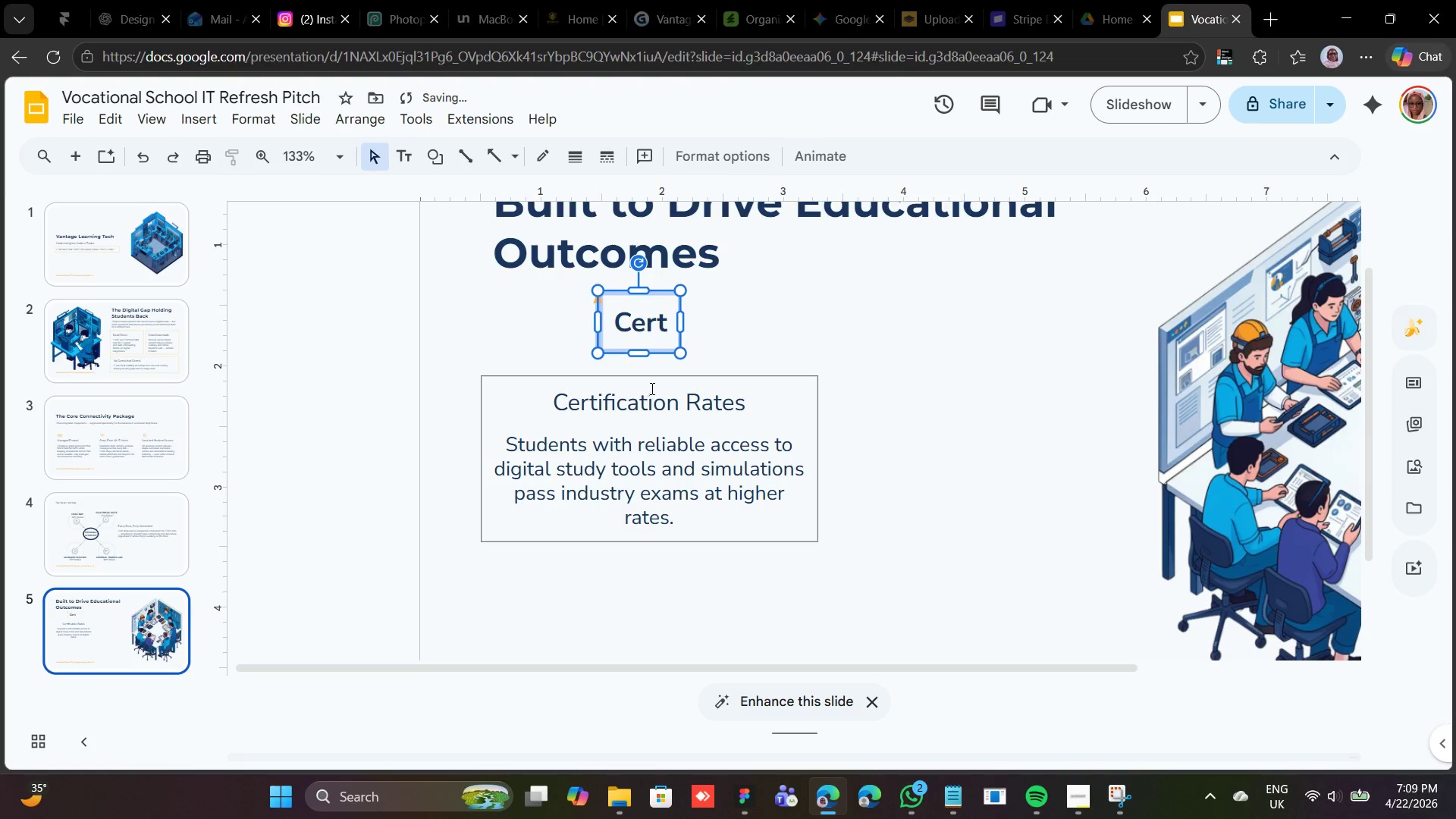 
left_click([652, 381])
 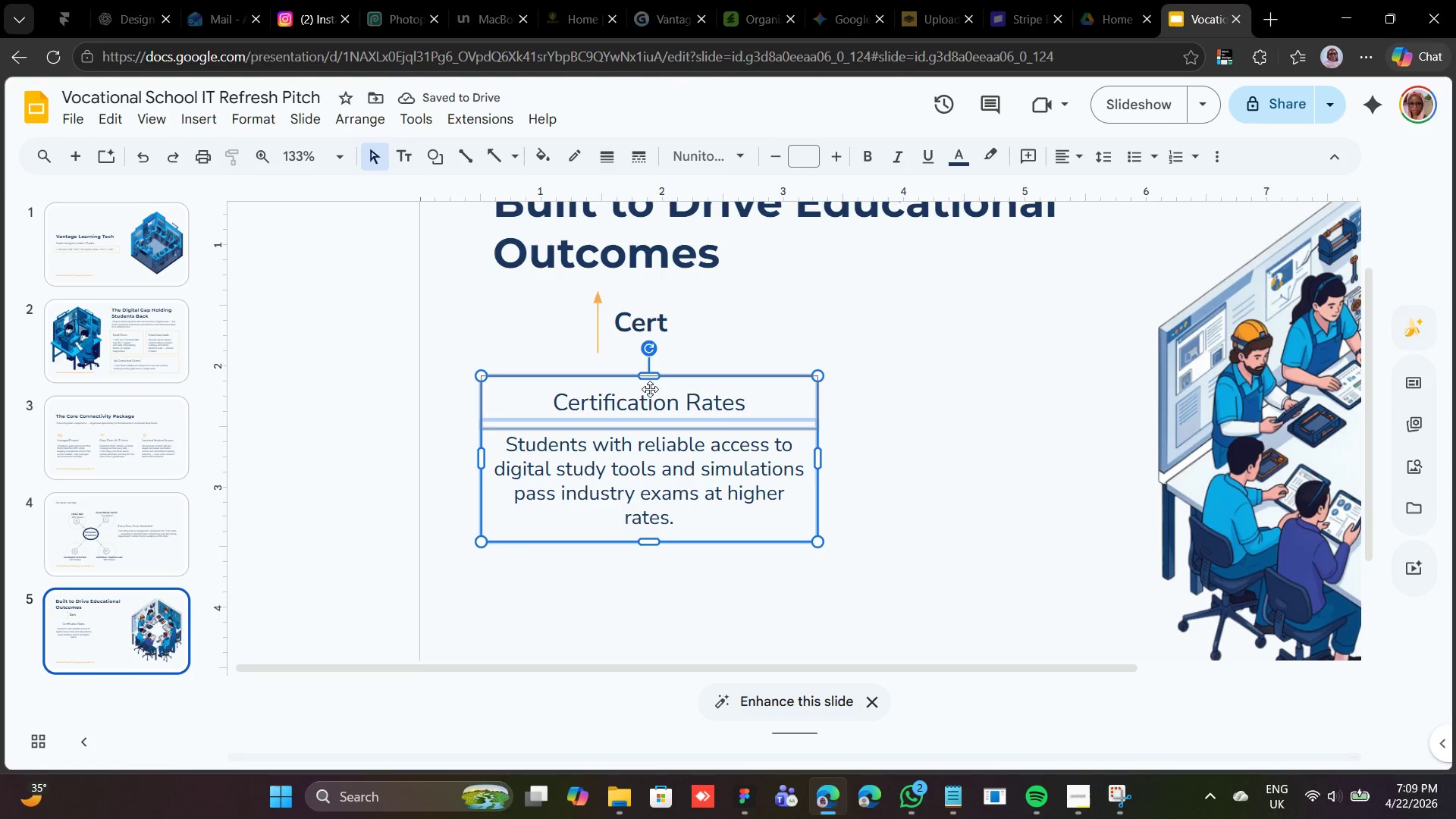 
key(Shift+ArrowUp)
 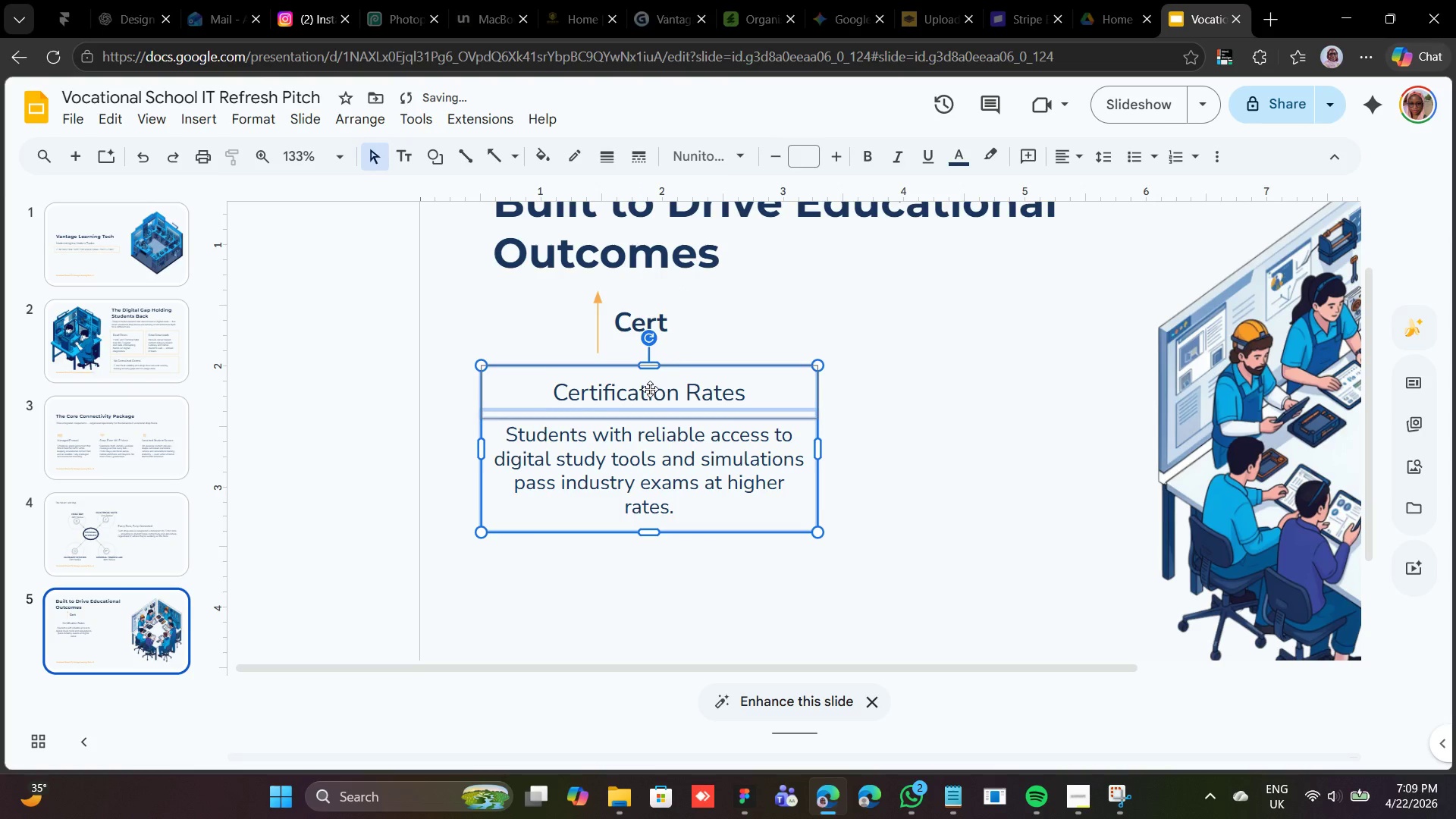 
key(Shift+ArrowUp)
 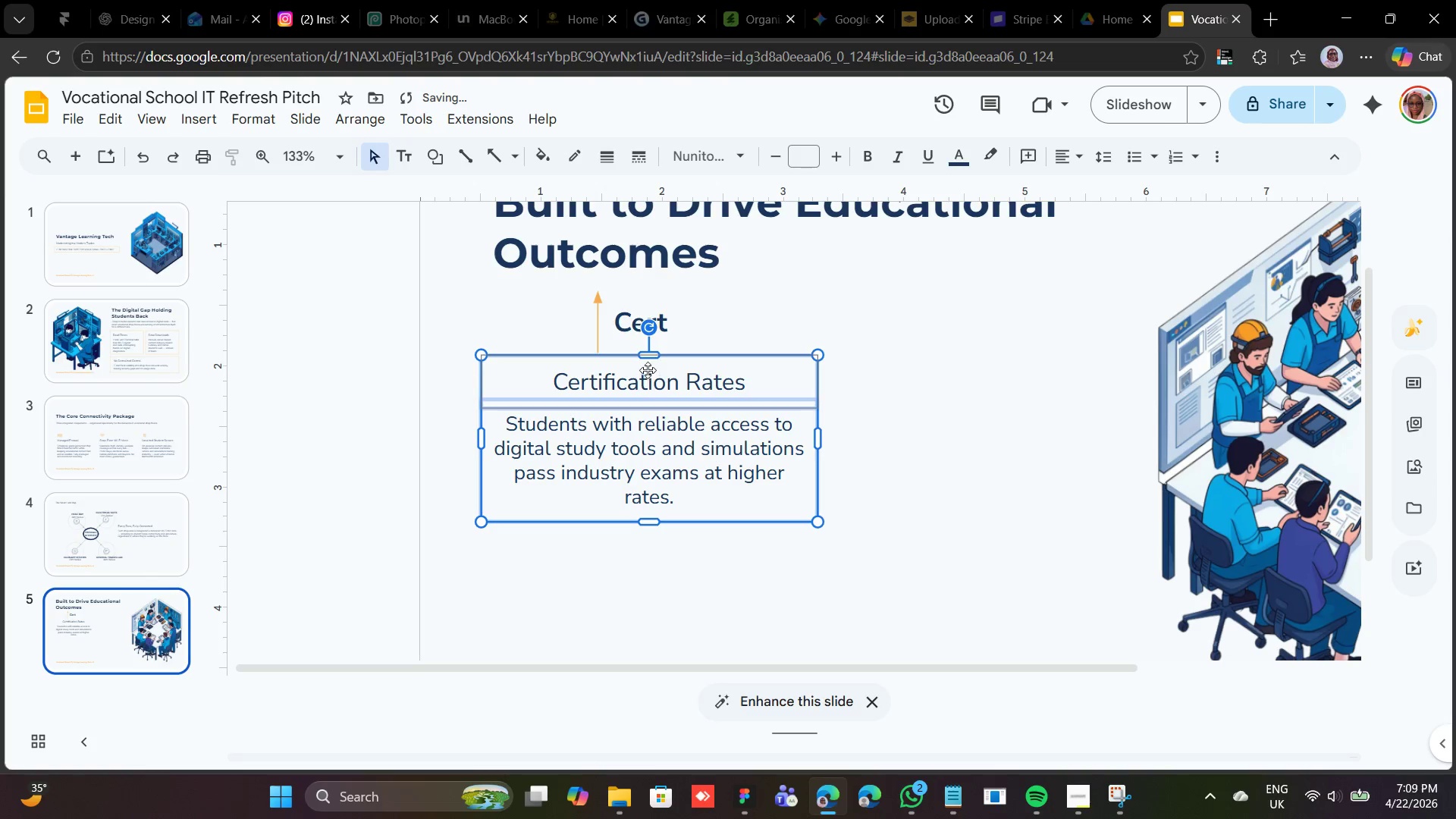 
hold_key(key=ShiftLeft, duration=1.42)
left_click([657, 308])
 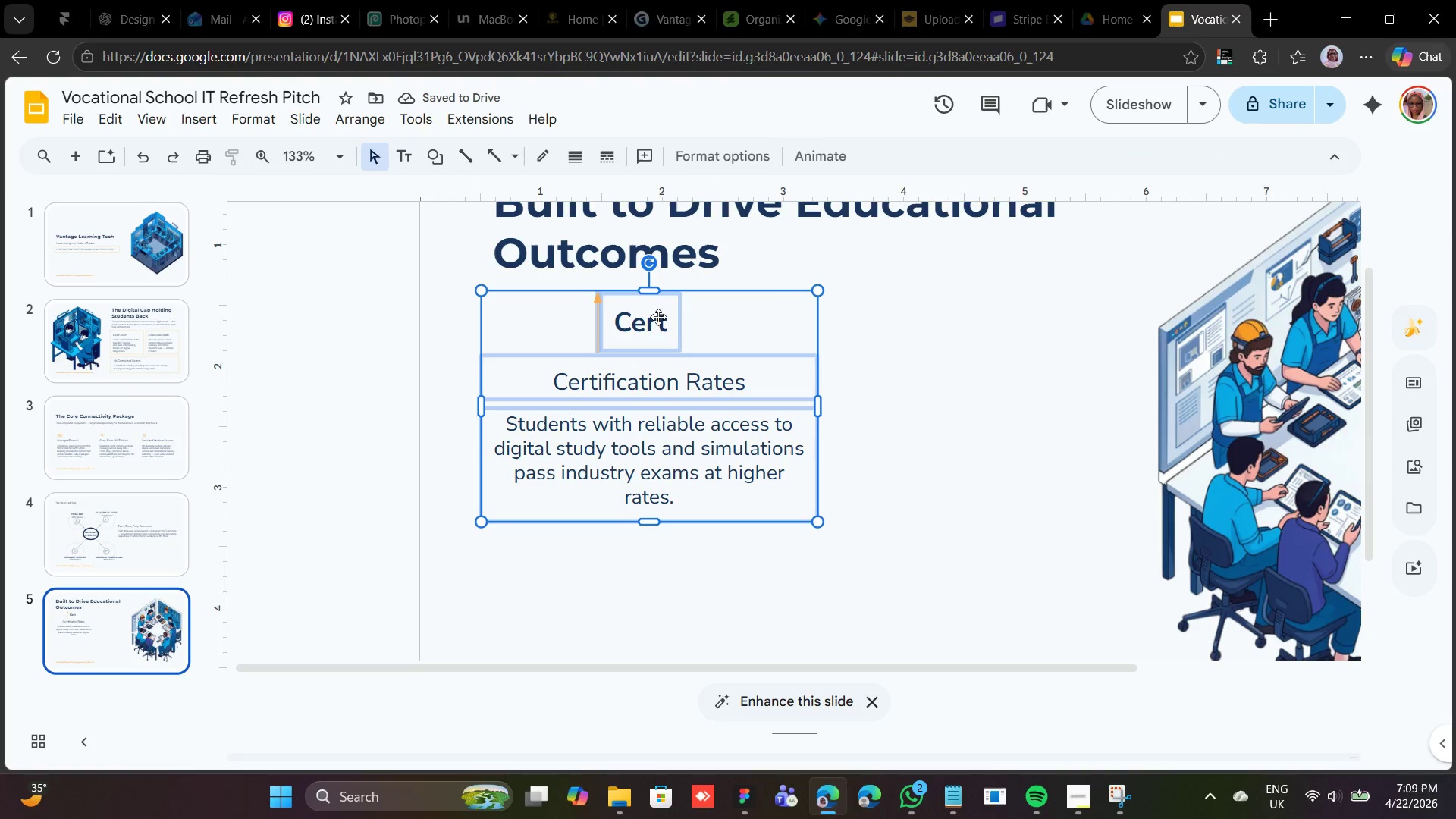 
right_click([666, 325])
 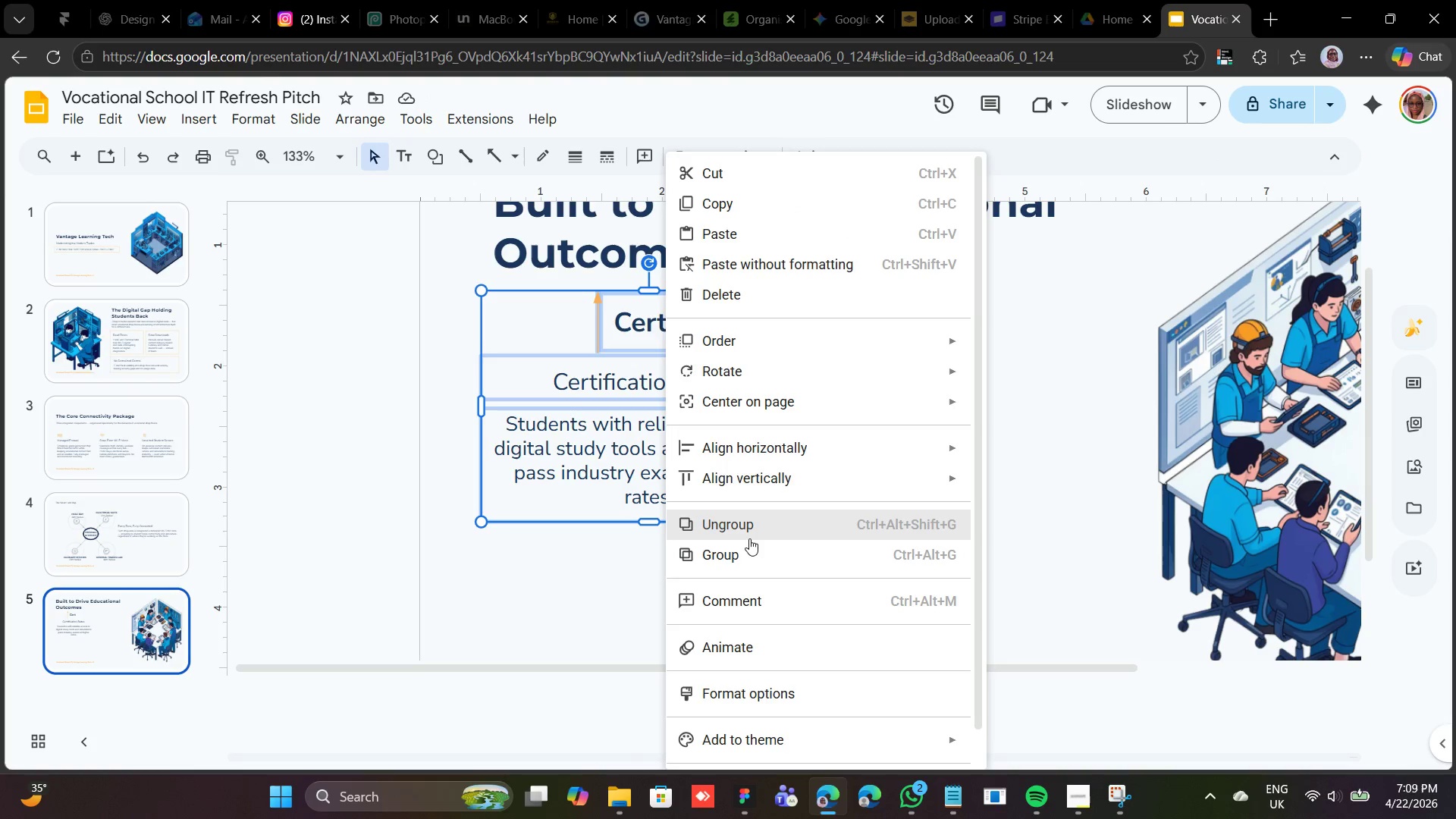 
left_click([746, 548])
 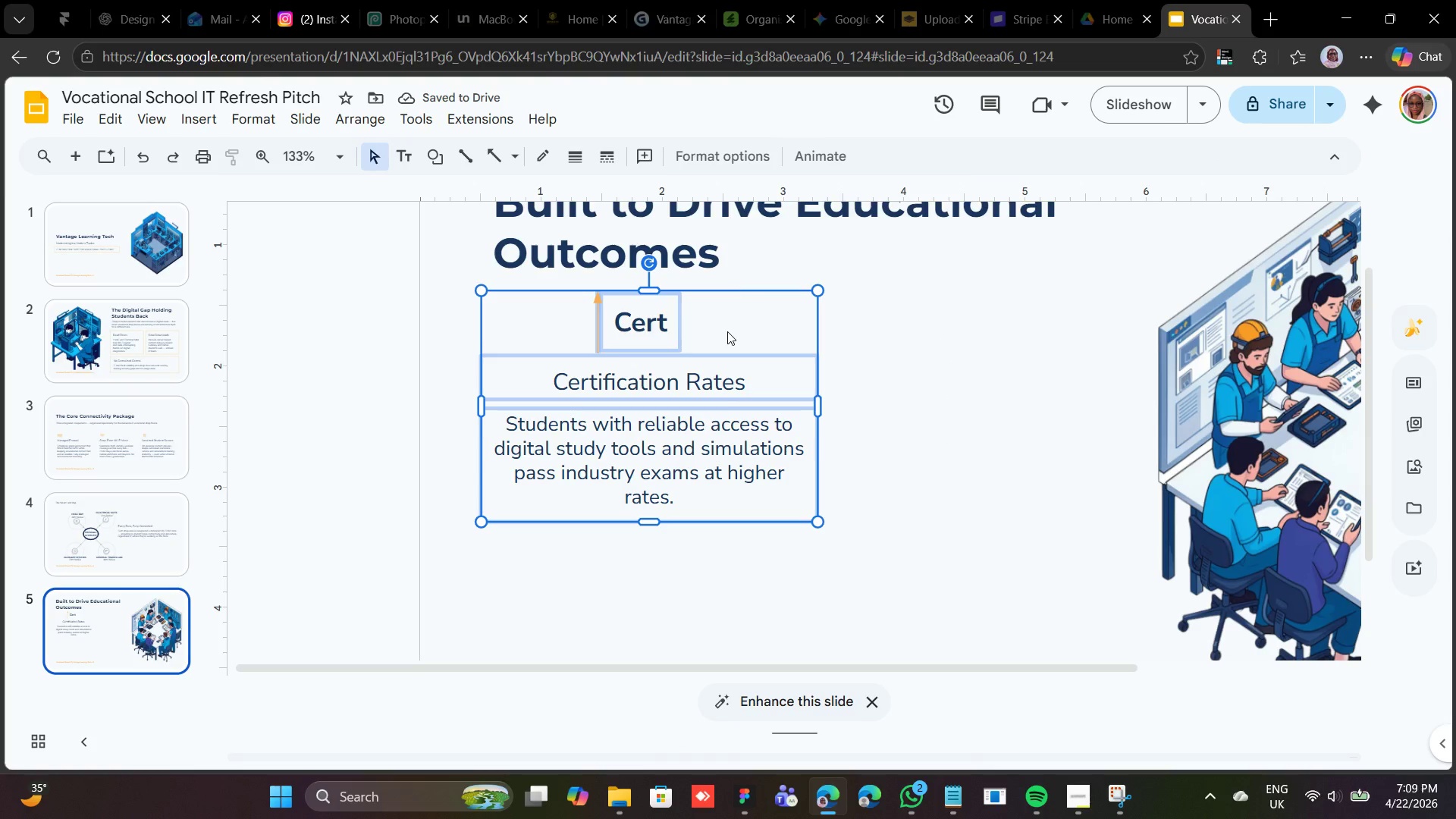 
key(Control+D)
 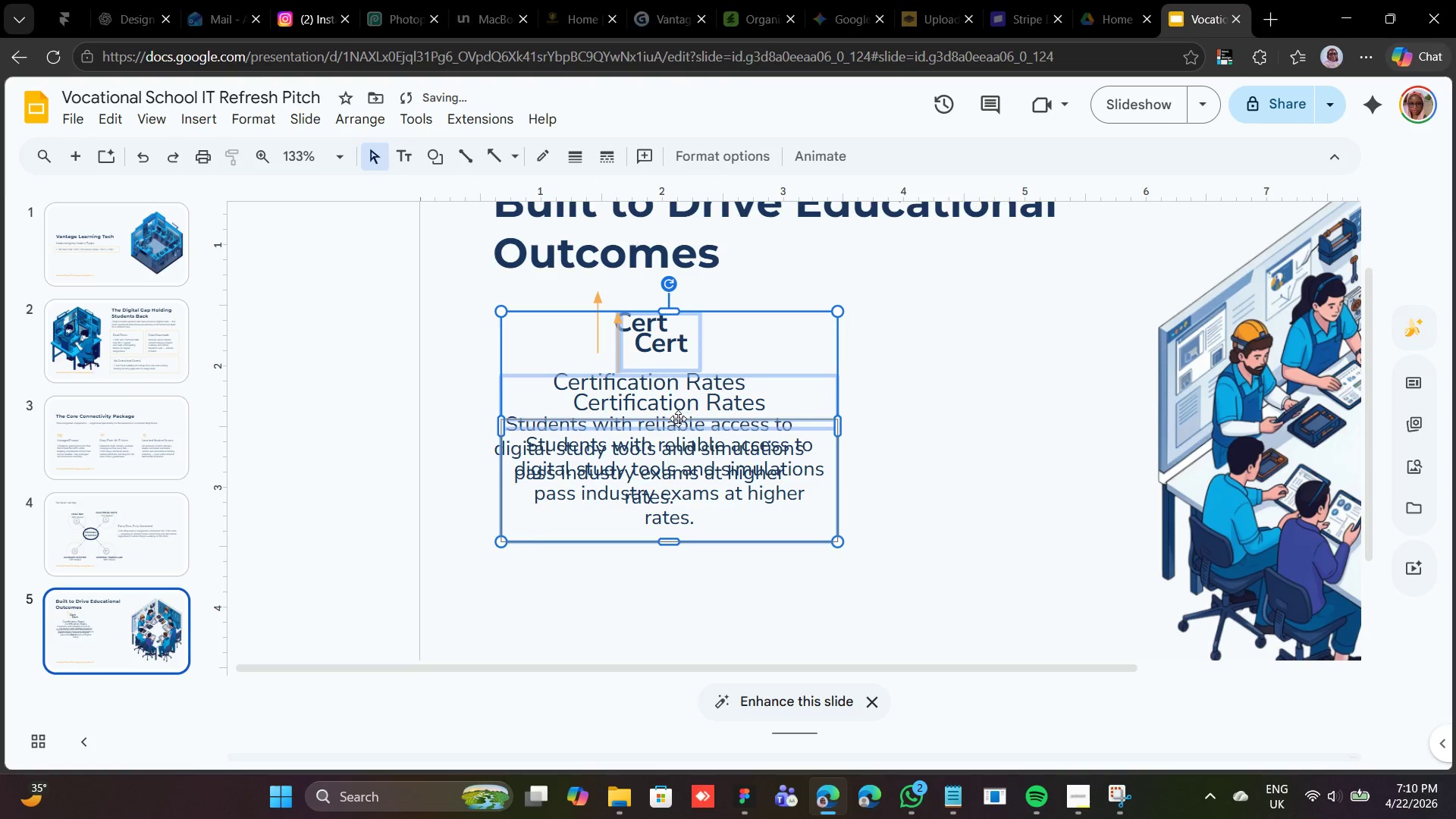 
left_click_drag(start_coordinate=[673, 417], to_coordinate=[995, 385])
 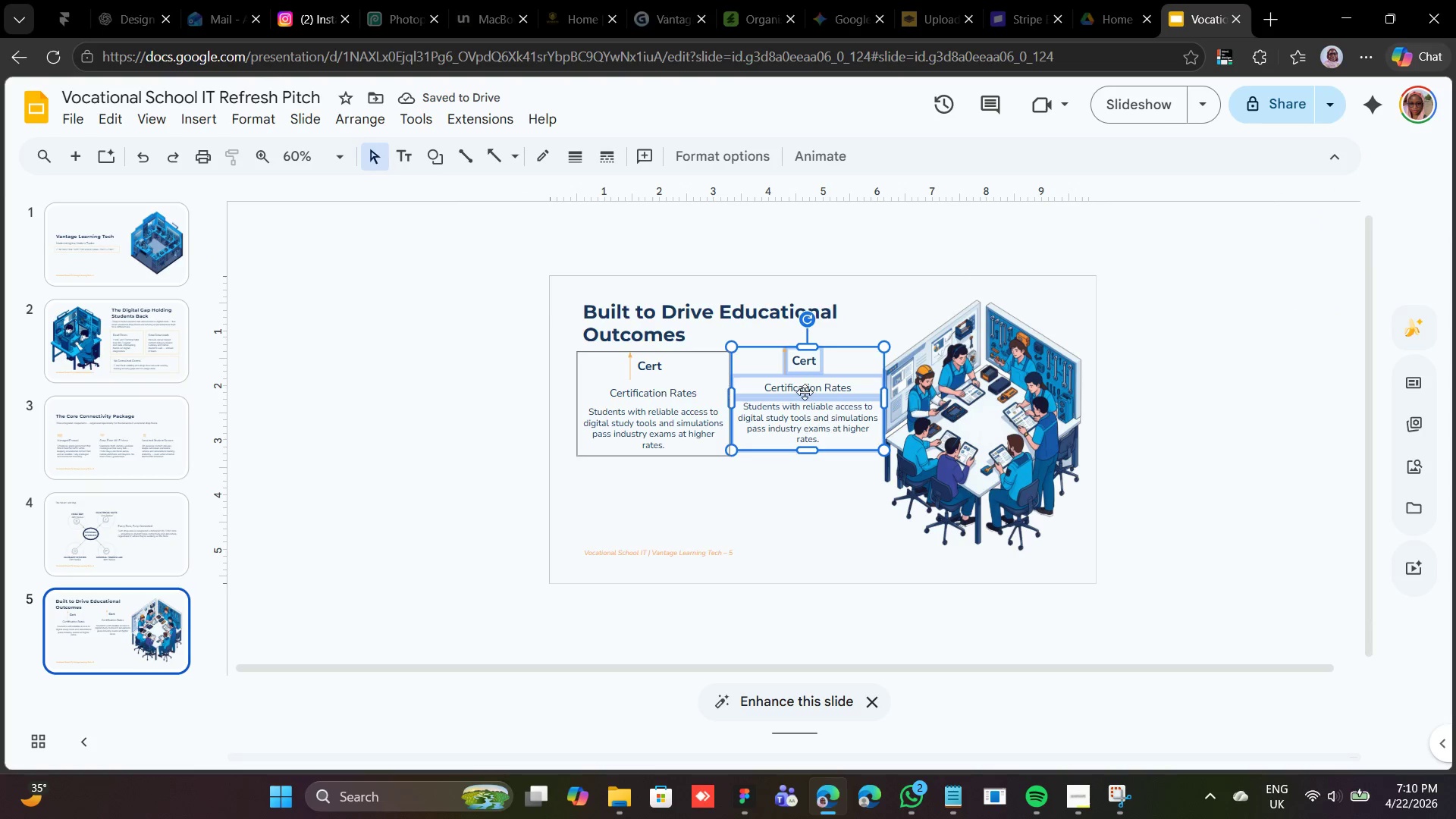 
wait(5.53)
 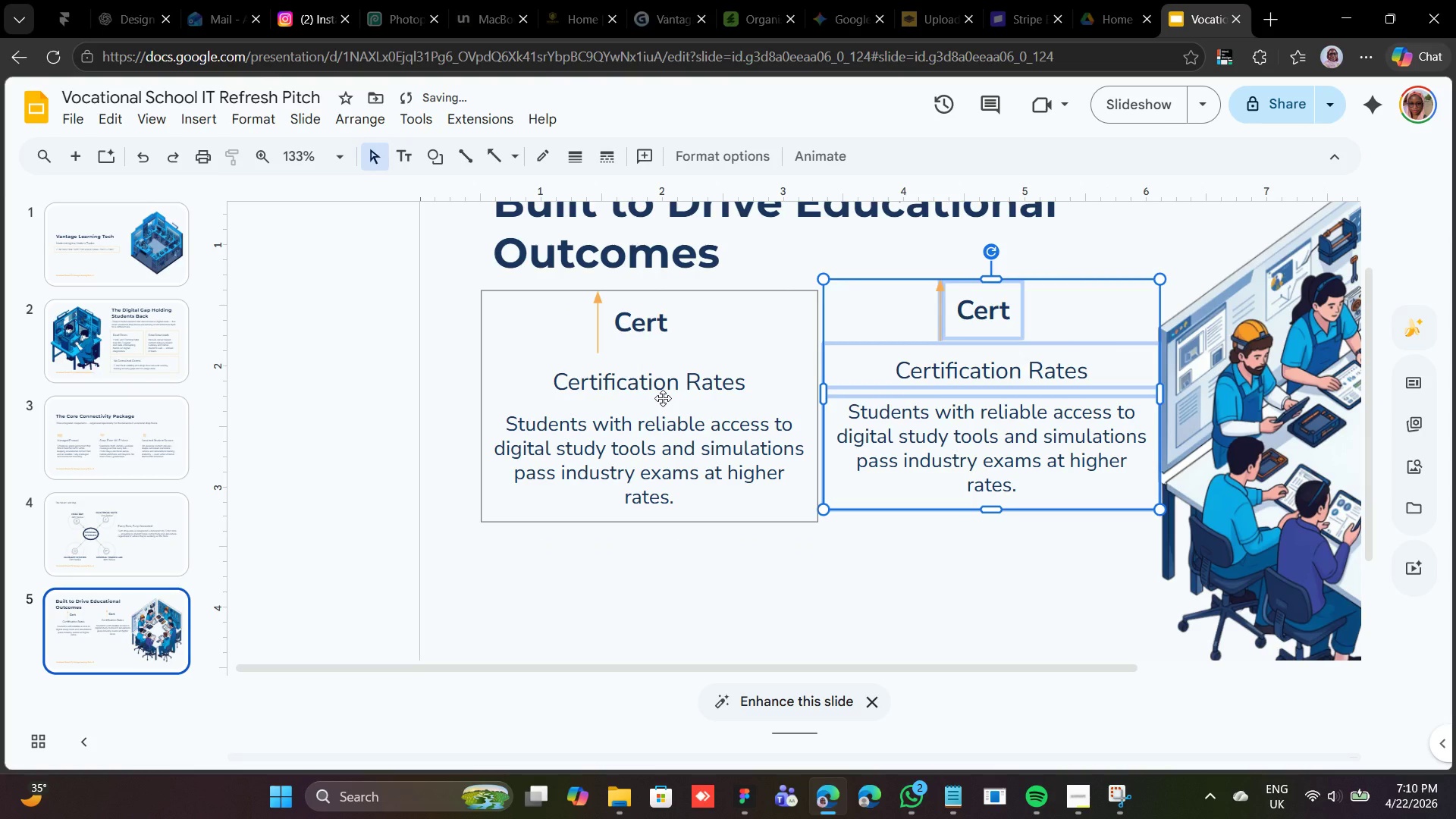 
left_click_drag(start_coordinate=[805, 397], to_coordinate=[805, 408])
 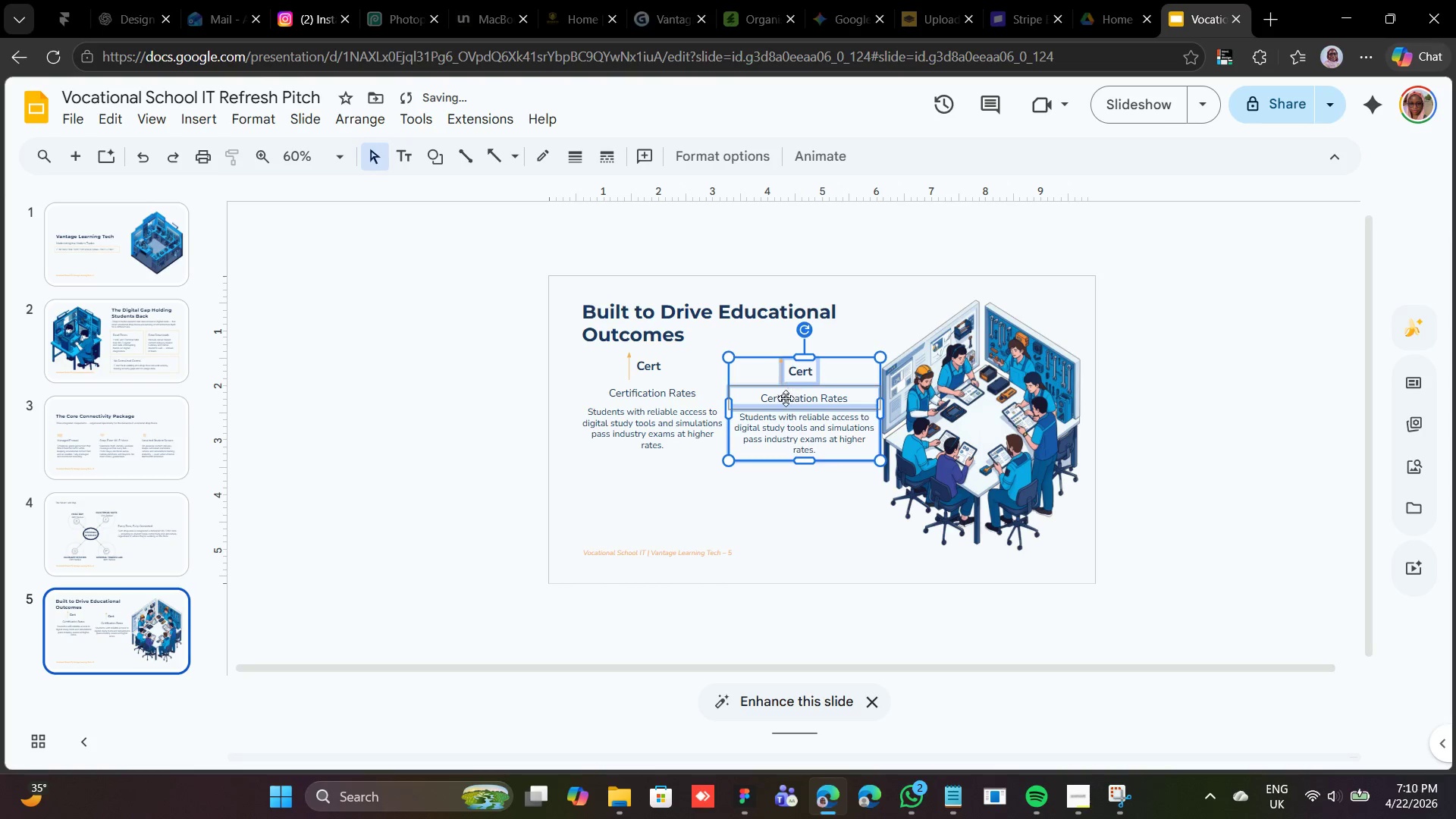 
left_click_drag(start_coordinate=[784, 405], to_coordinate=[786, 399])
 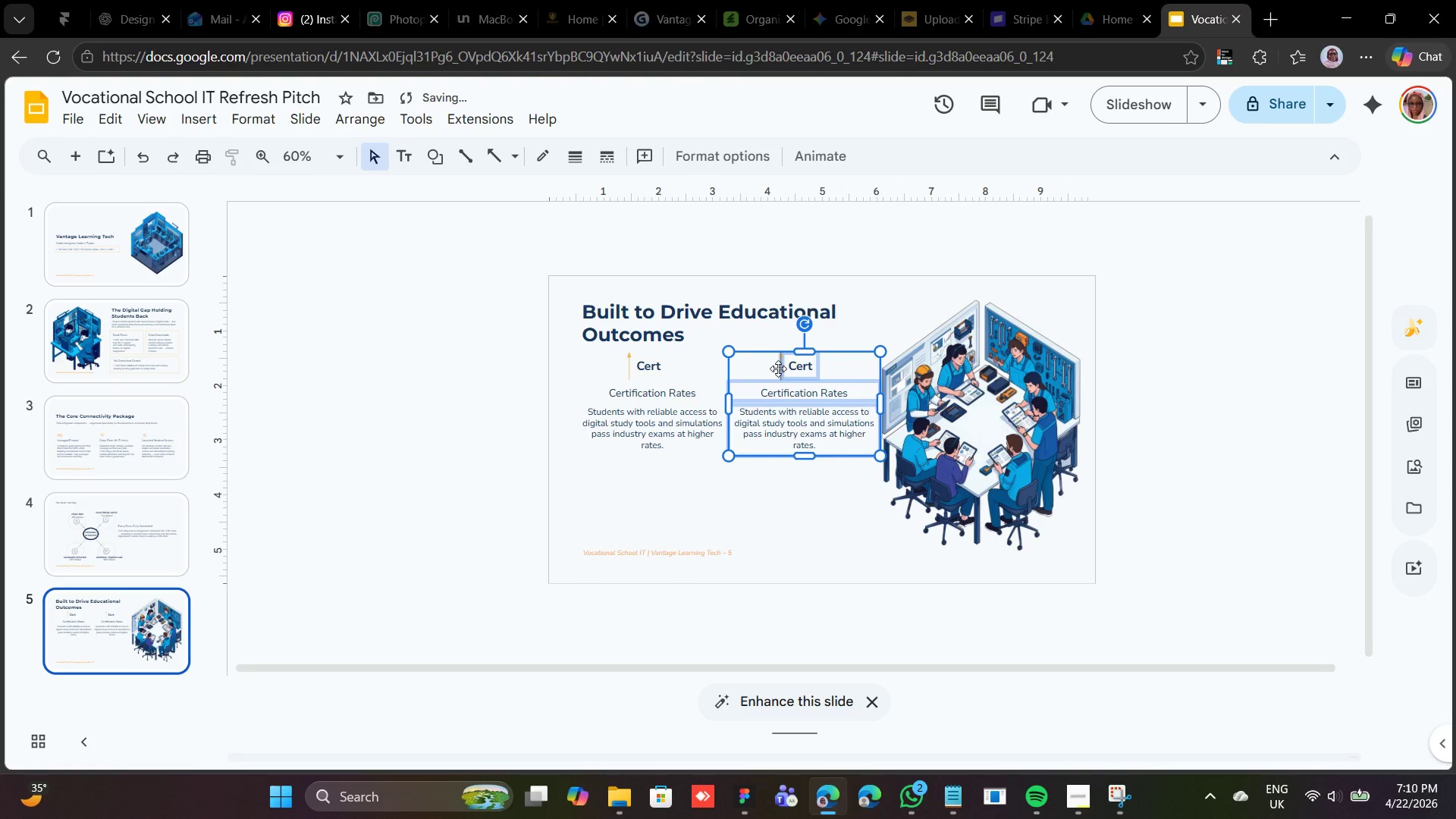 
left_click([804, 366])
 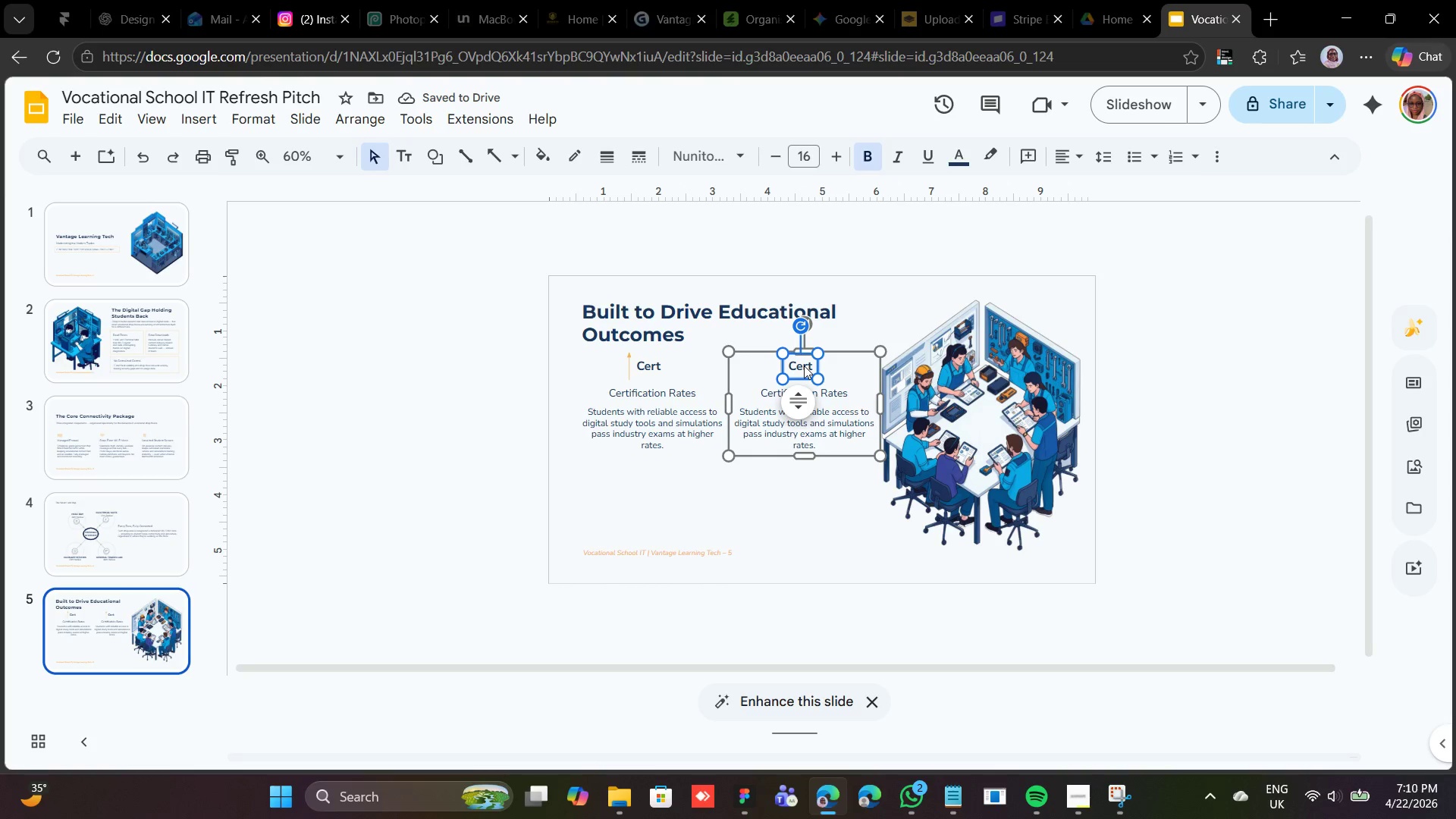 
right_click([804, 366])
 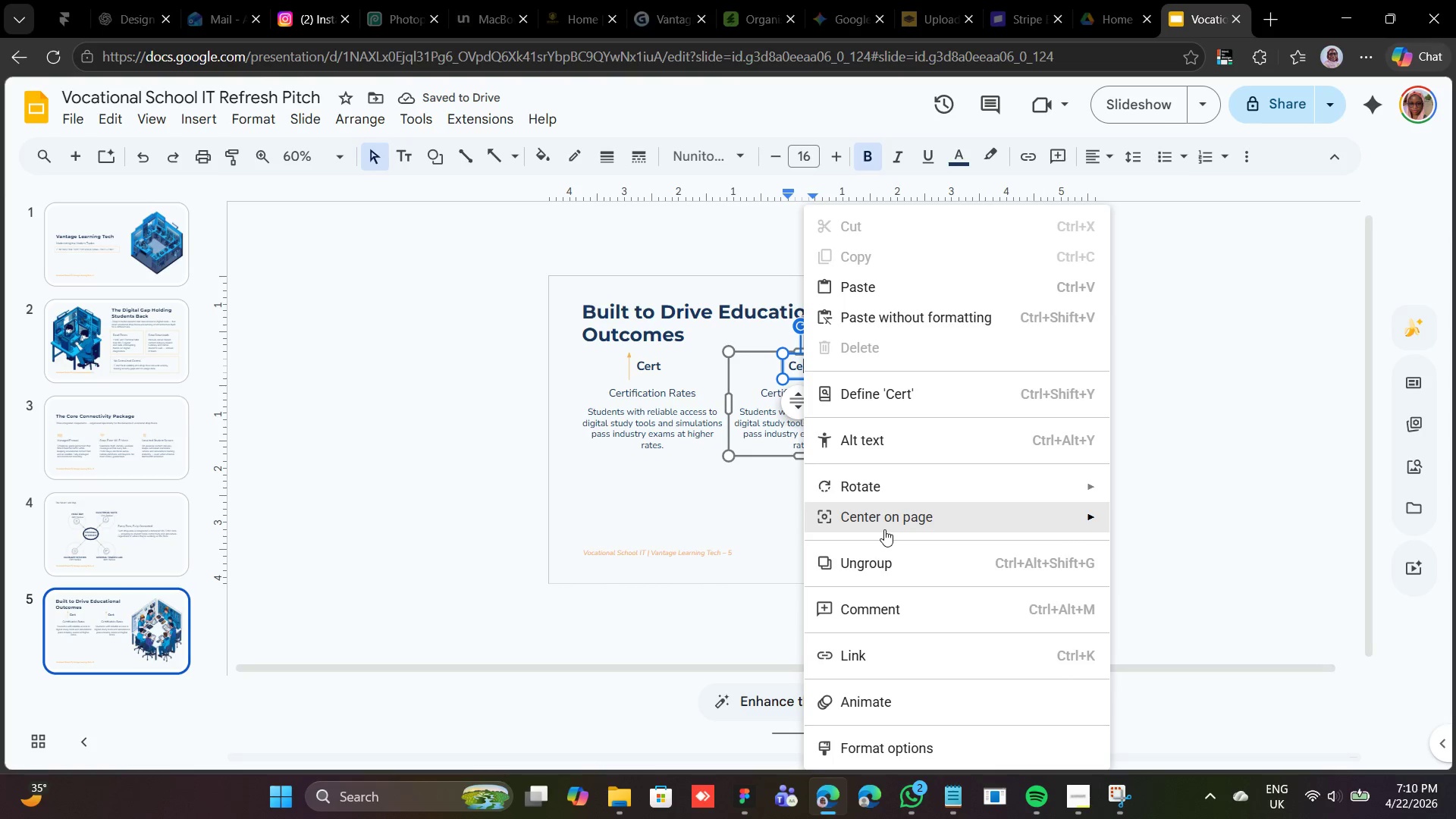 
left_click([886, 556])
 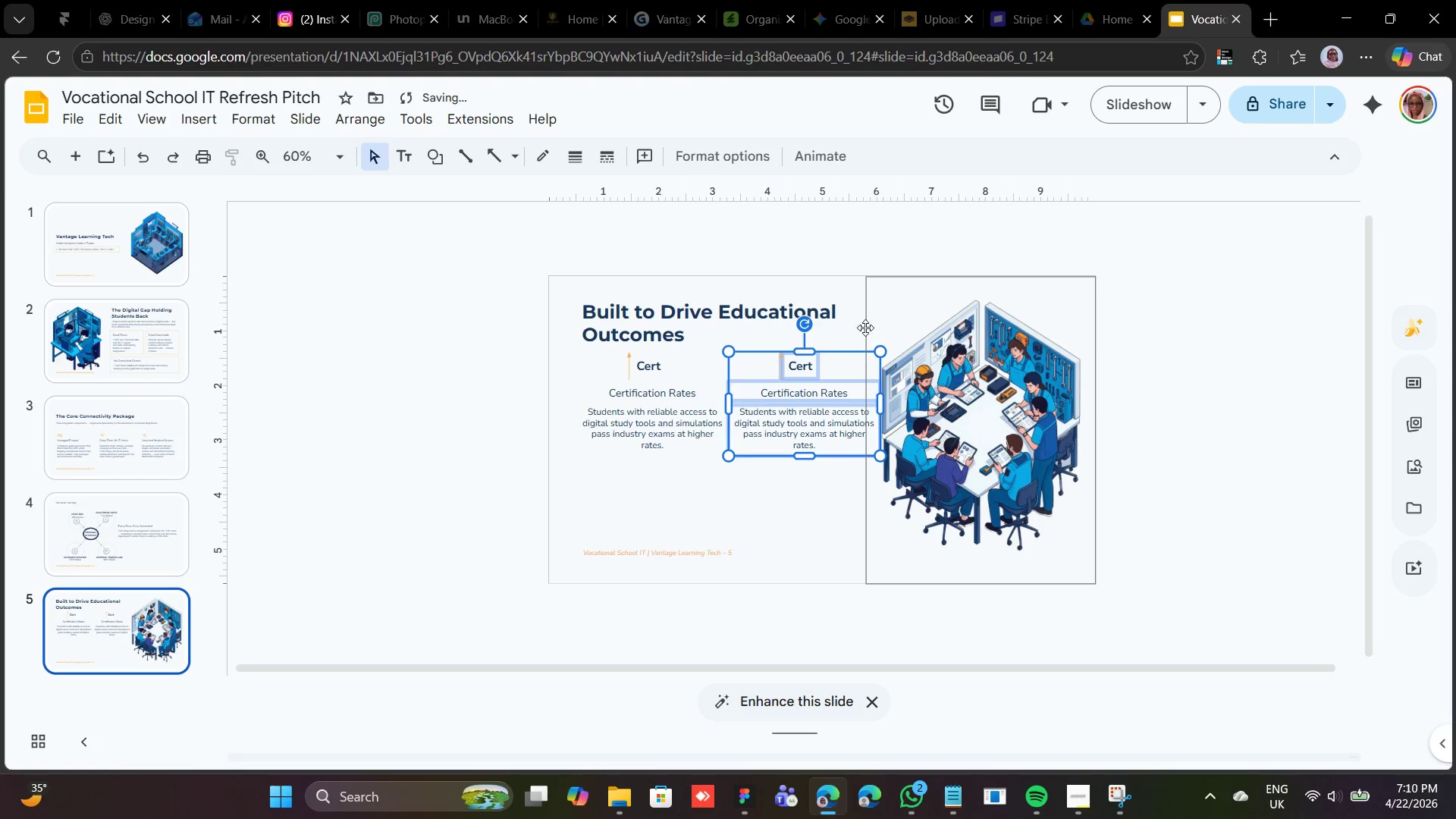 
left_click([861, 325])
 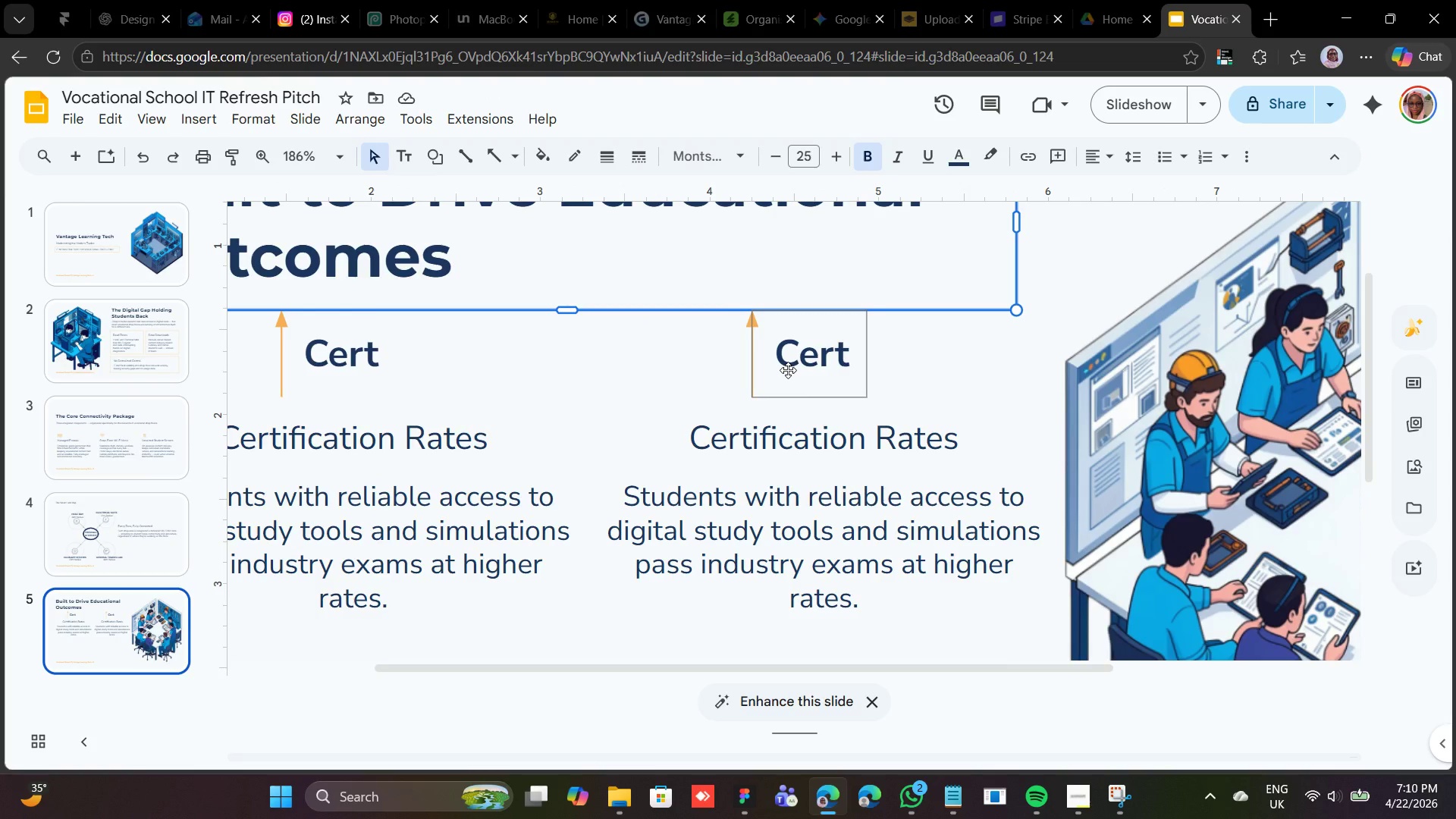 
wait(18.53)
 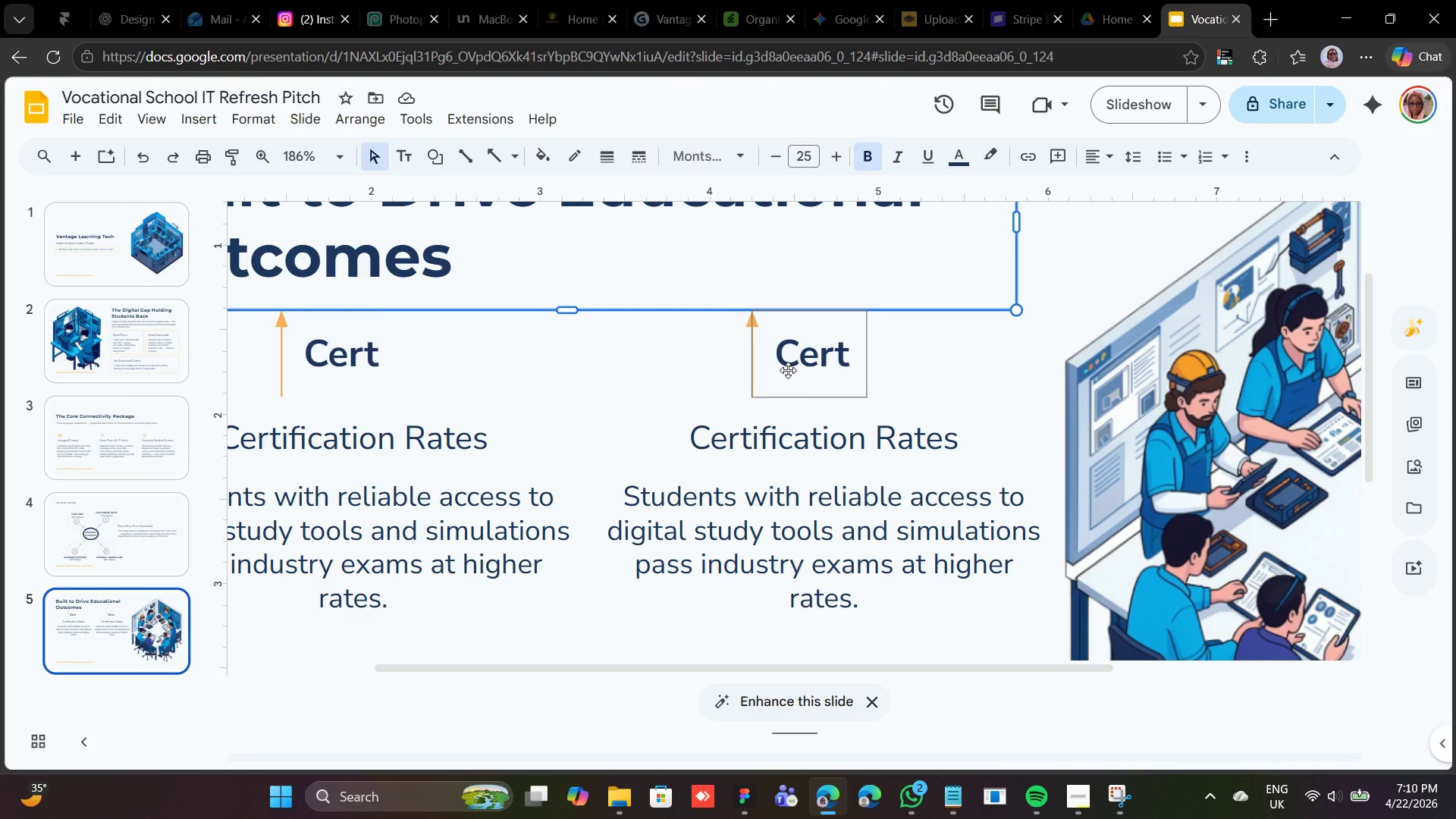 
double_click([748, 369])
 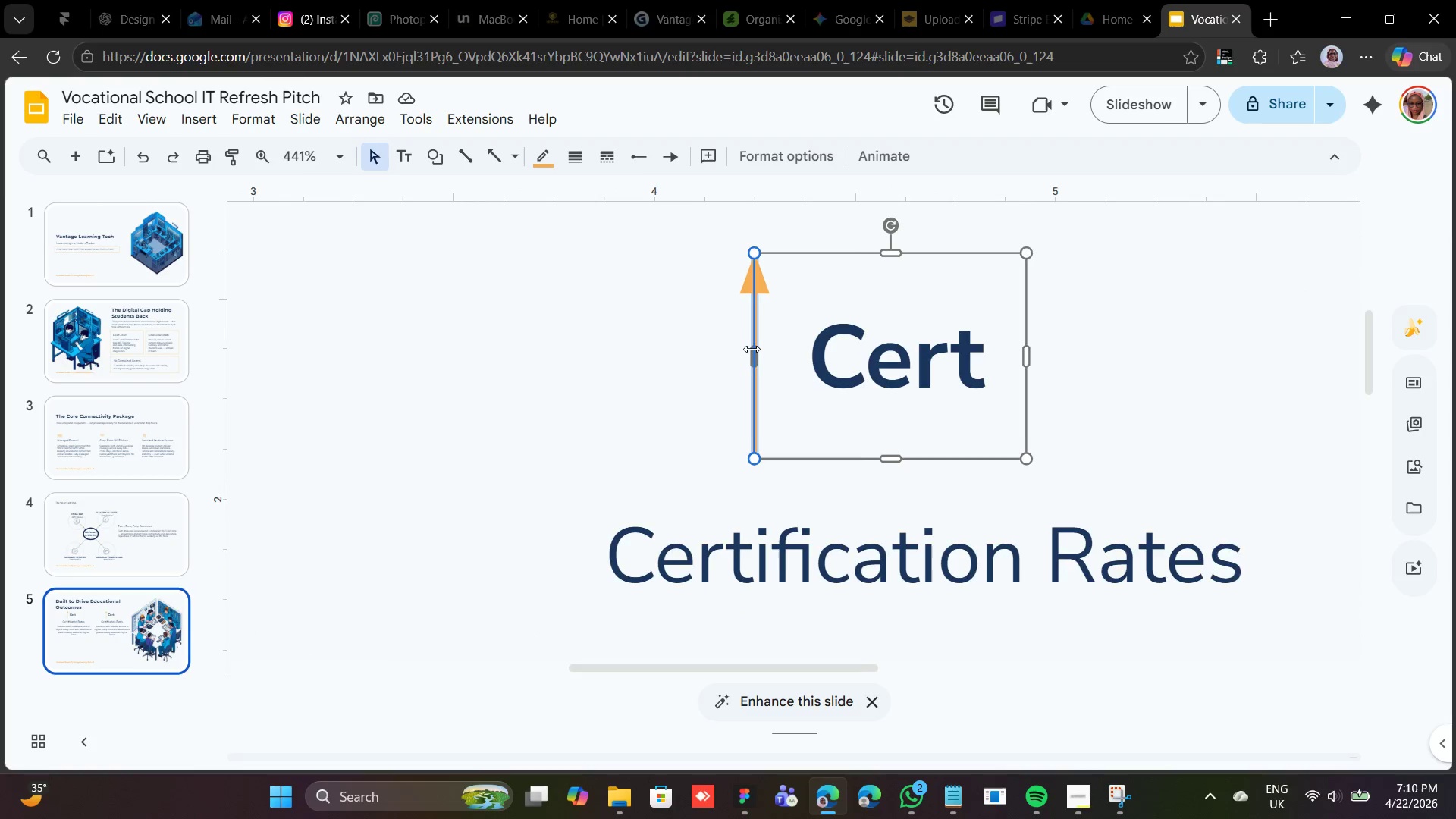 
wait(9.08)
 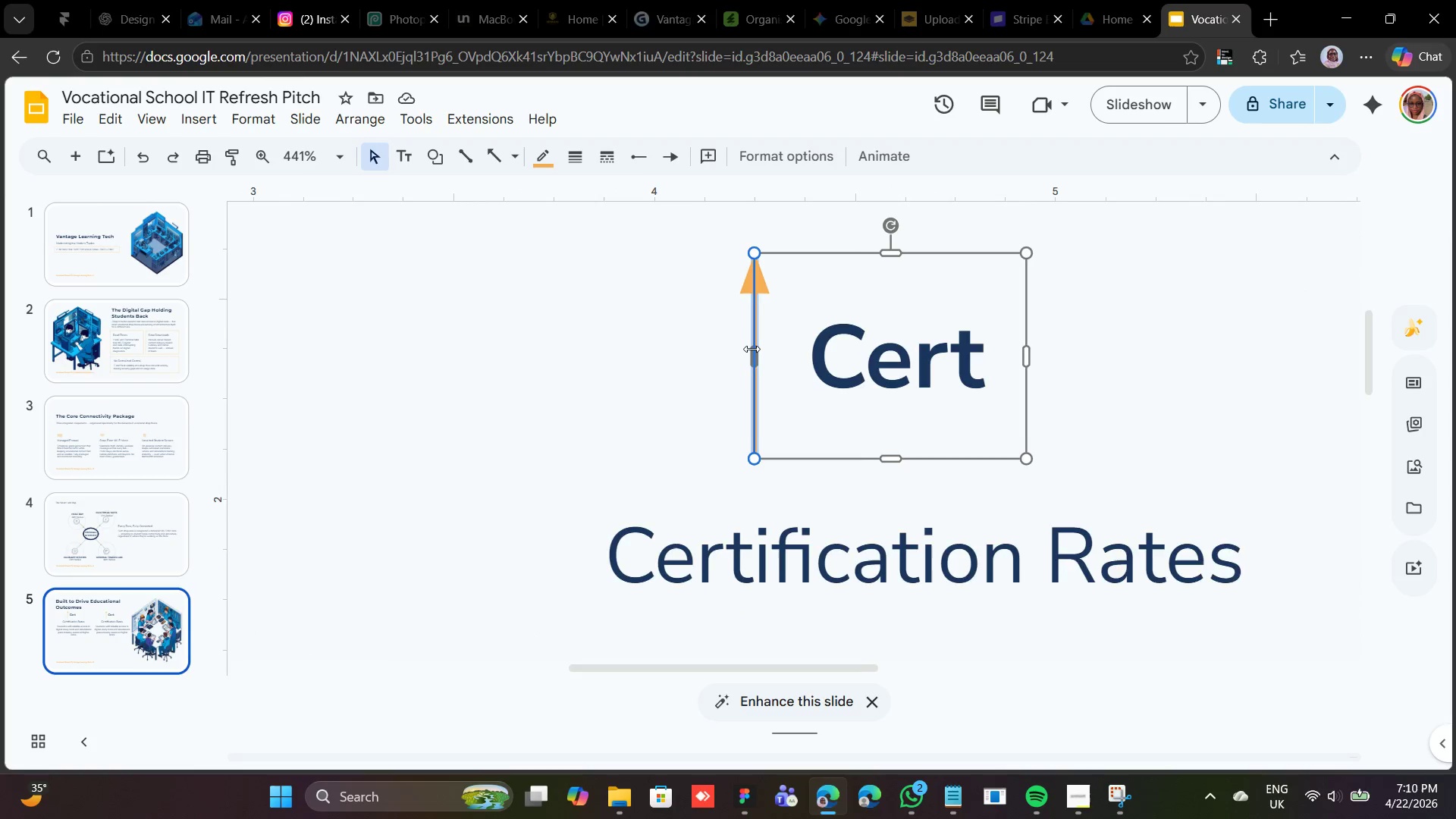 
left_click([744, 245])
 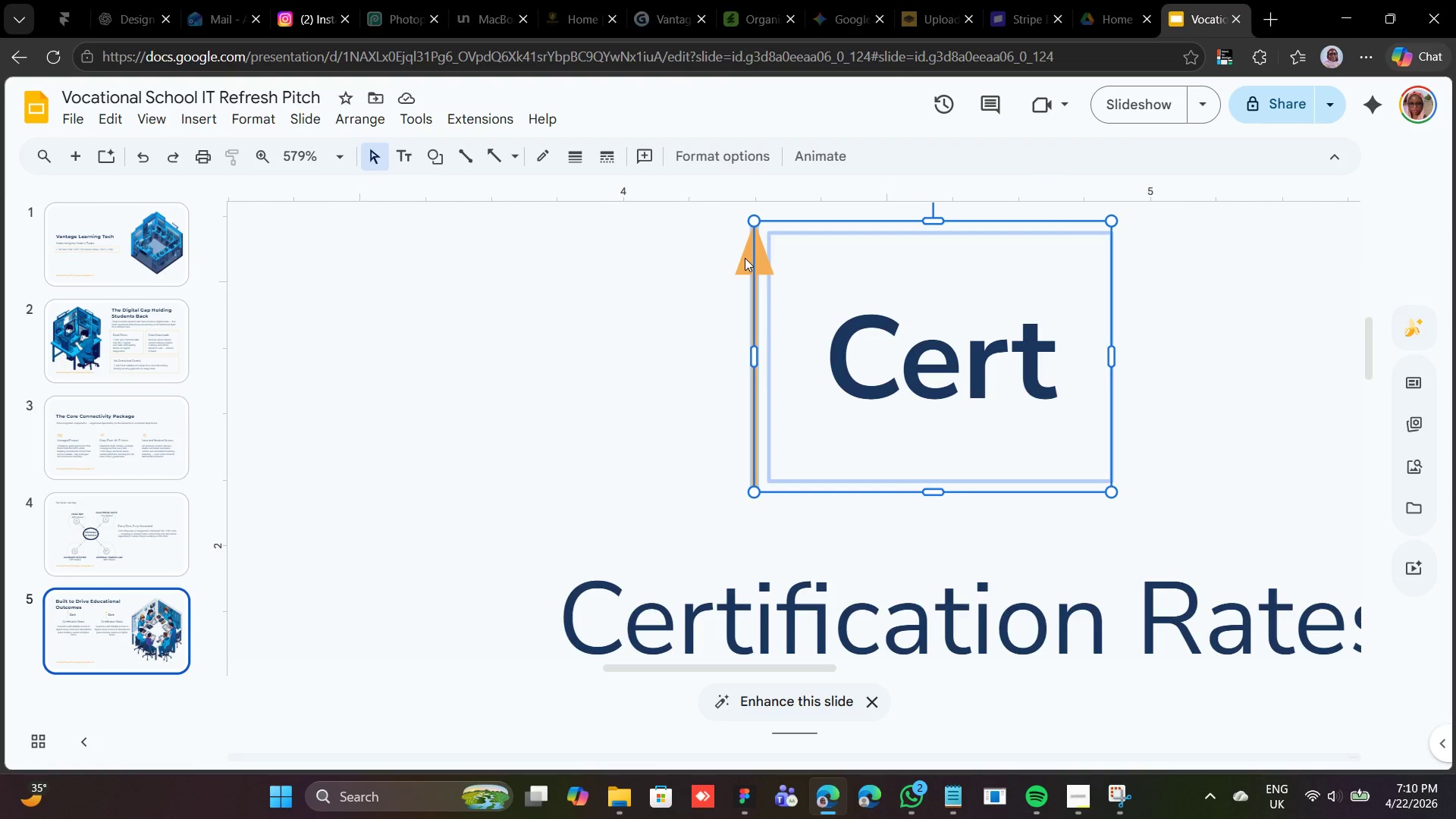 
double_click([745, 258])
 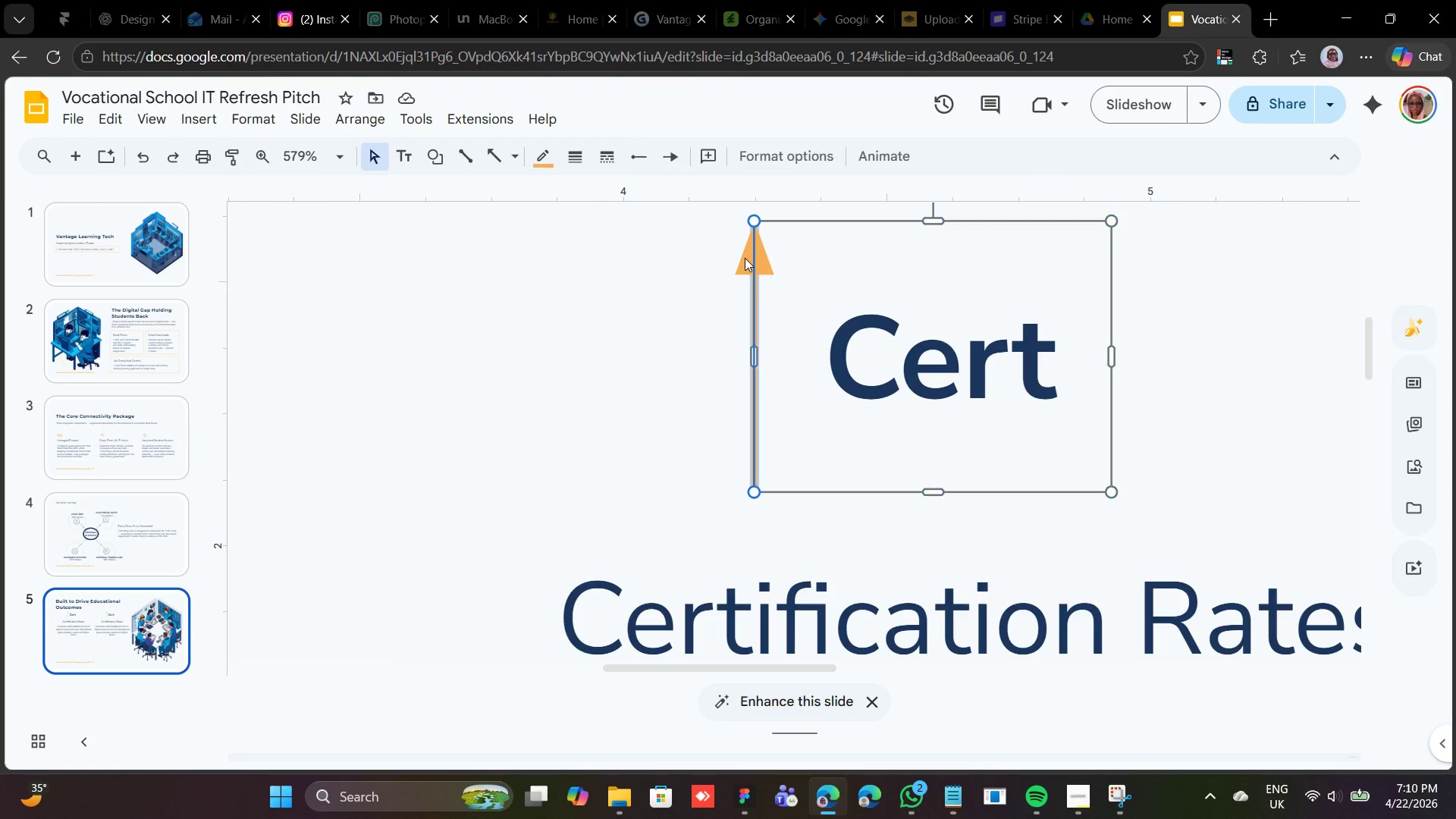 
triple_click([745, 258])
 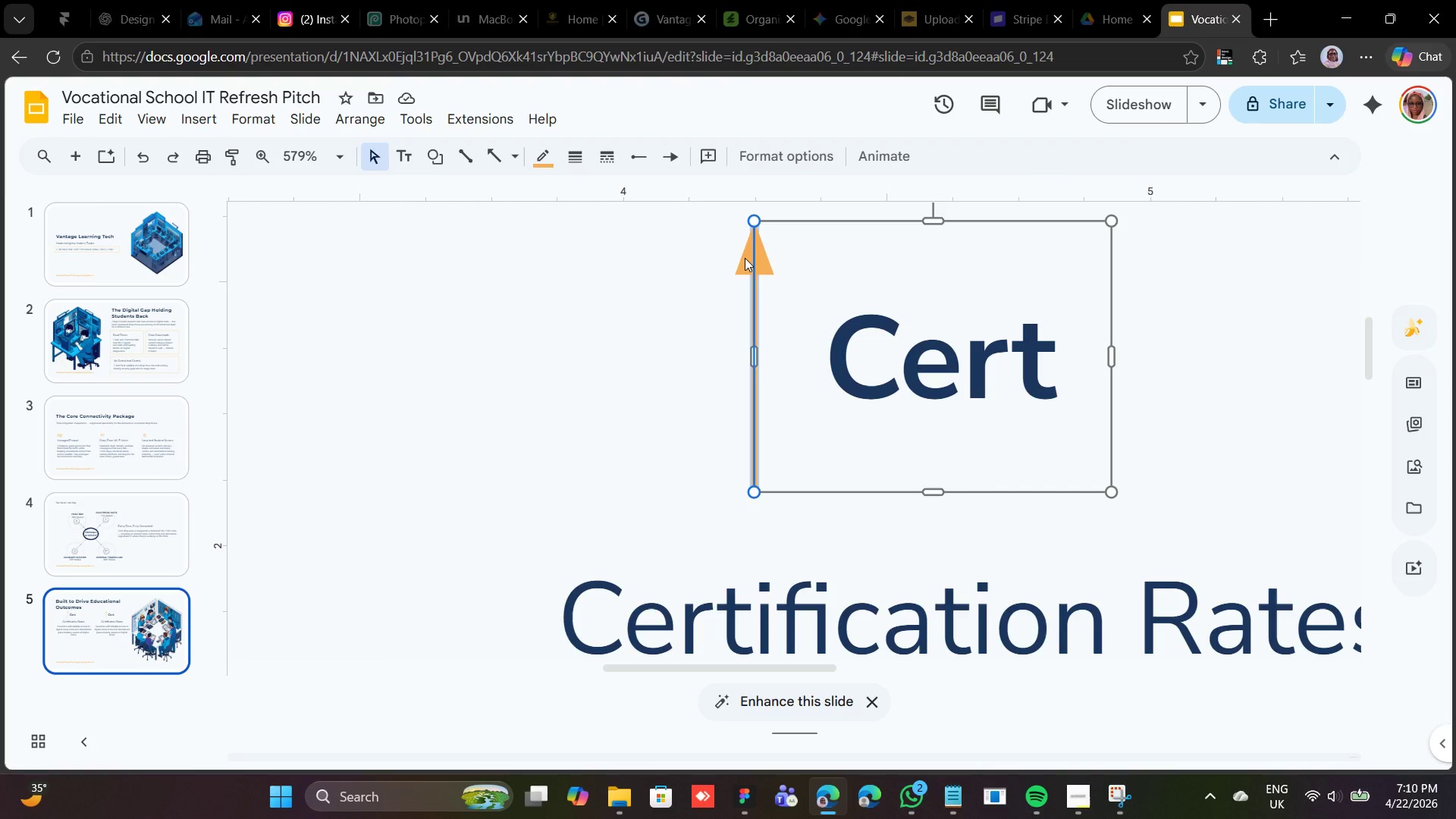 
left_click_drag(start_coordinate=[745, 258], to_coordinate=[719, 256])
 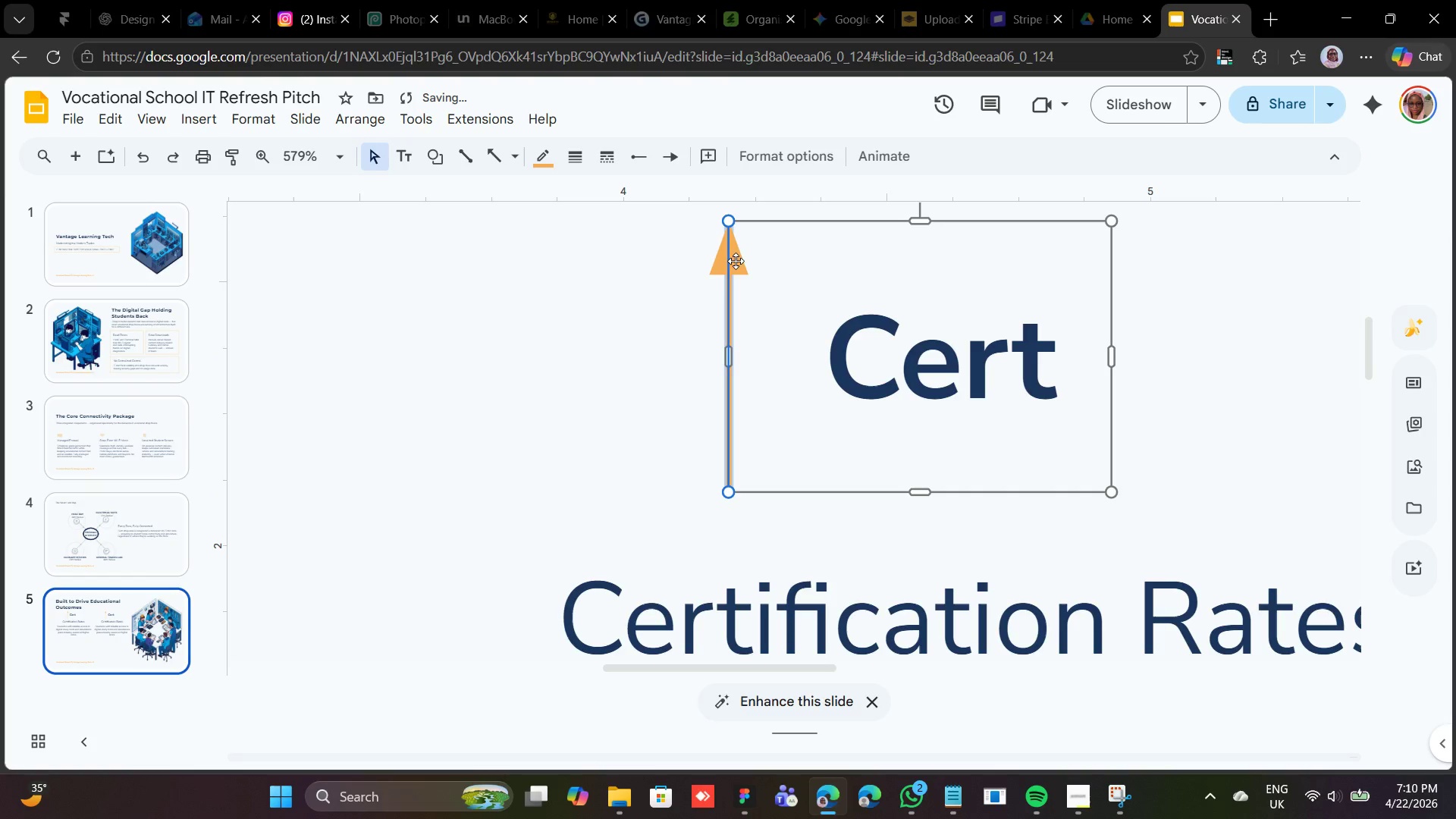 
right_click([737, 261])
 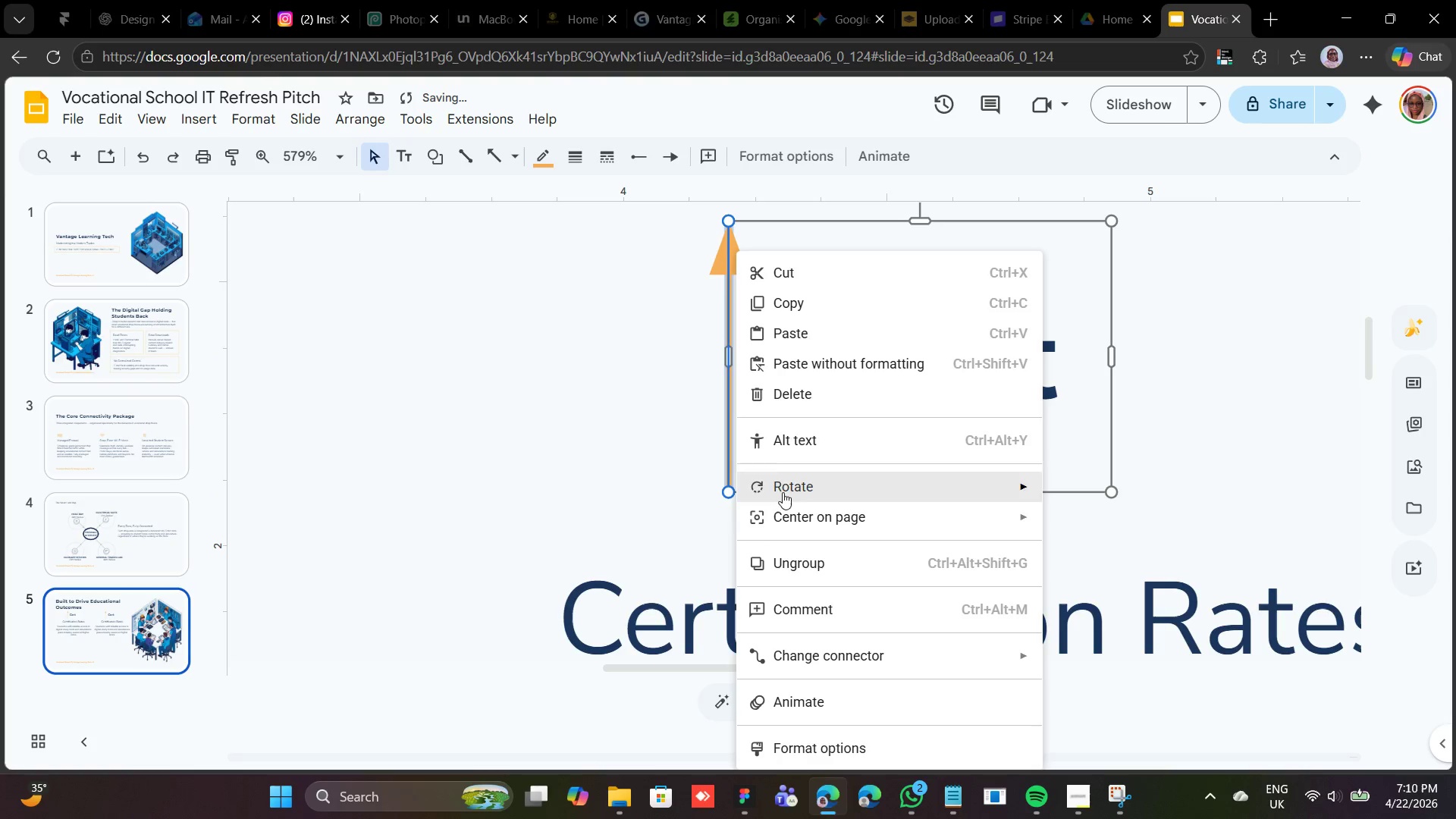 
left_click([783, 557])
 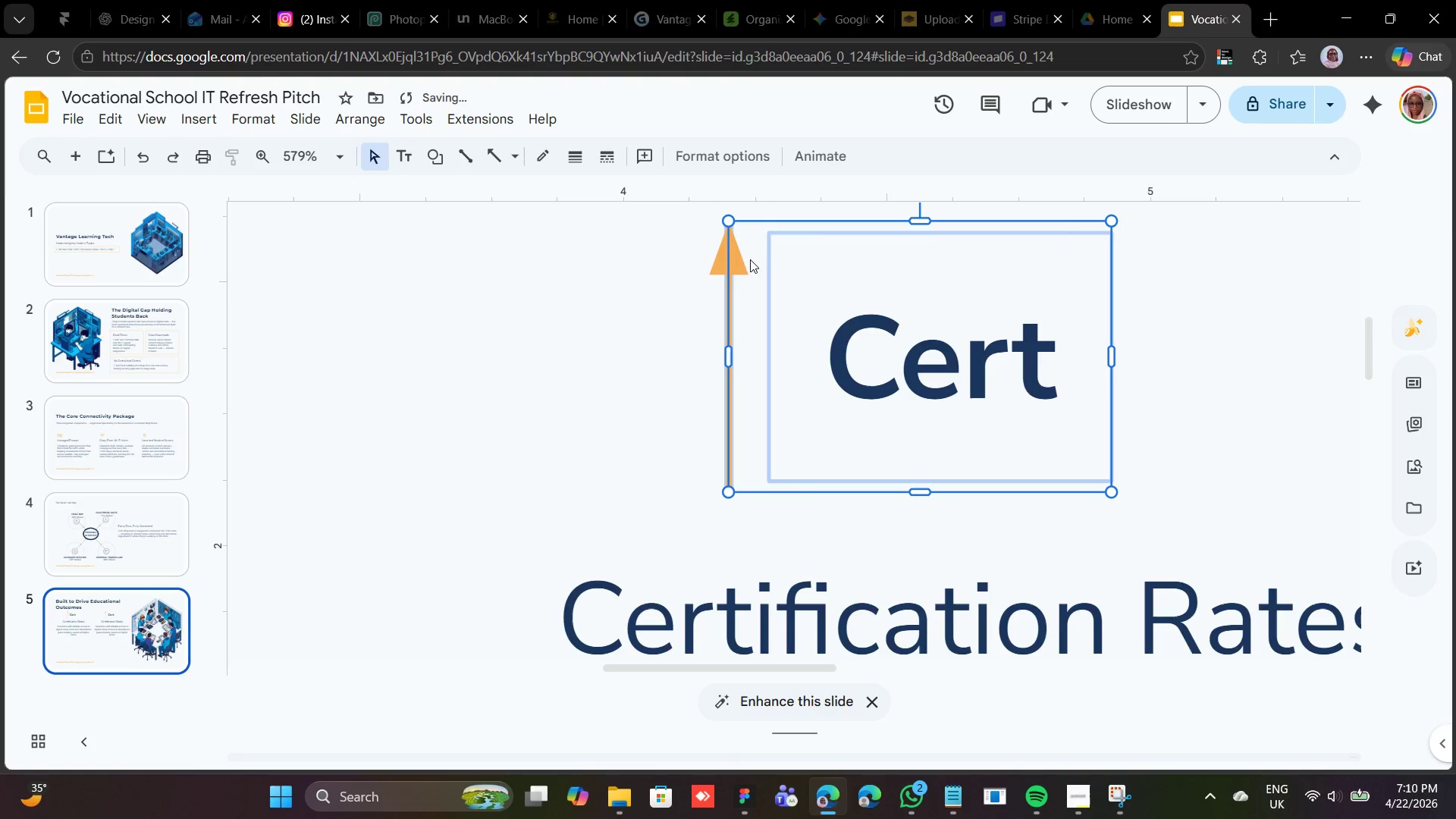 
left_click([741, 262])
 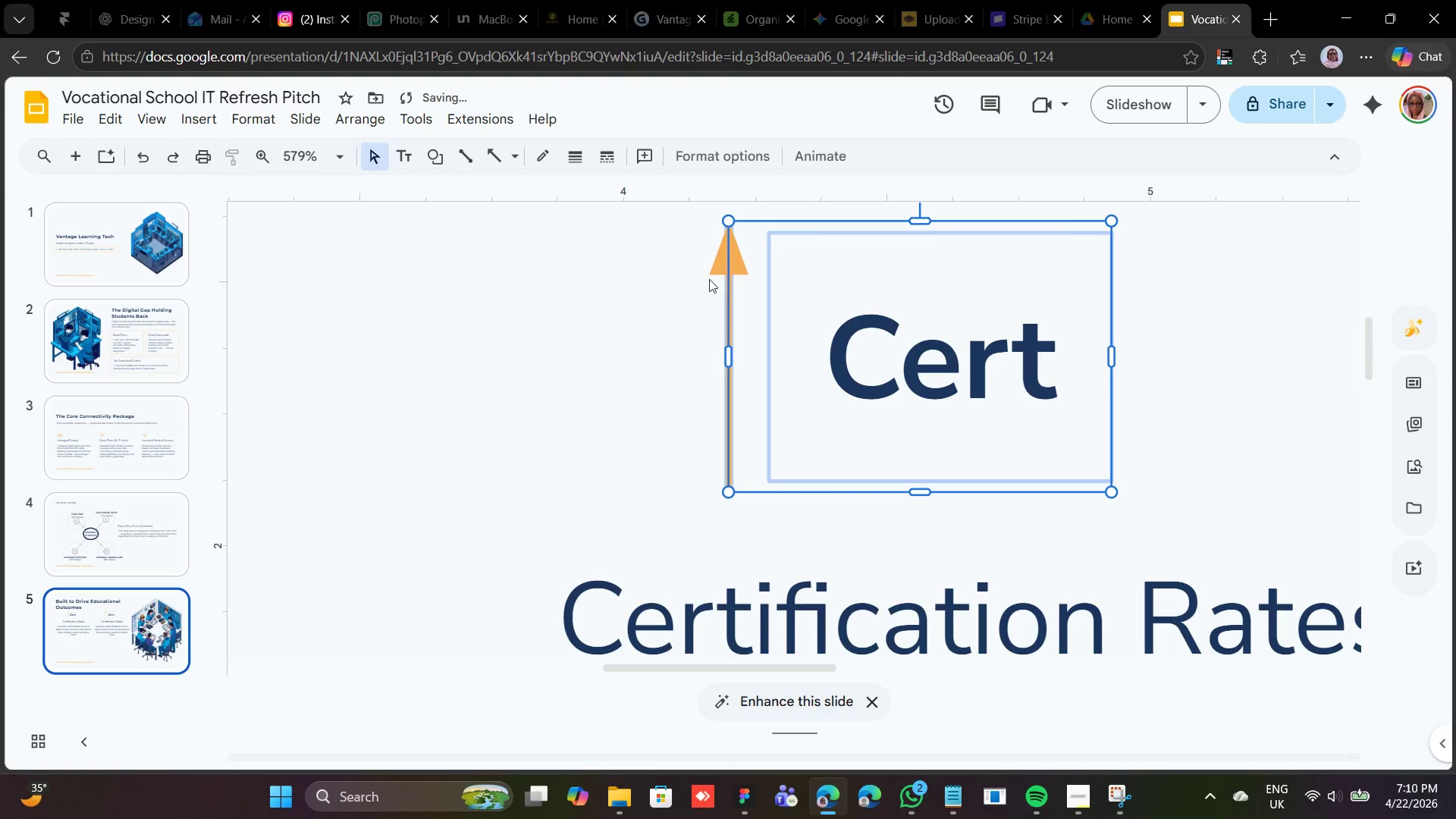 
left_click([679, 290])
 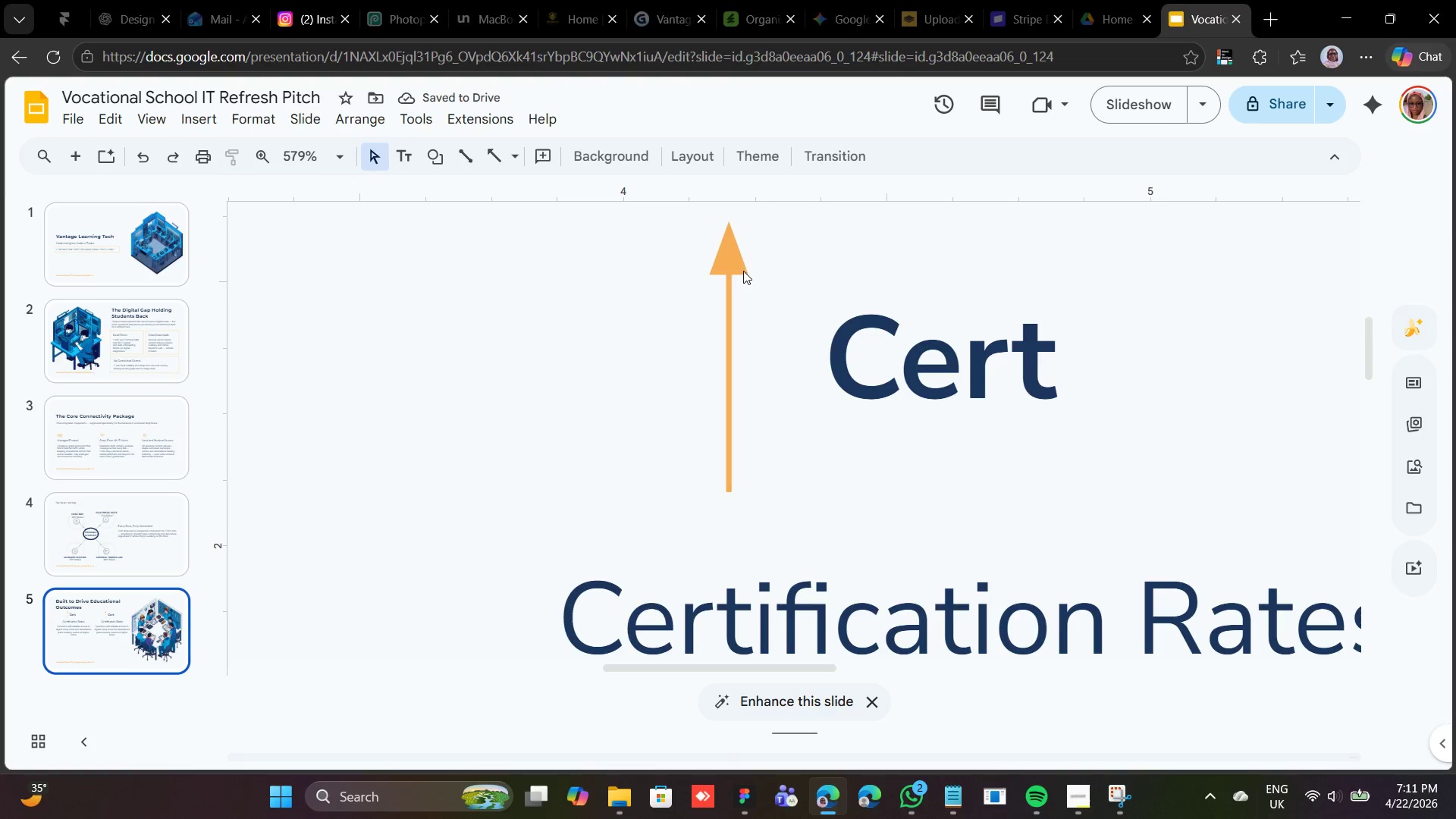 
left_click([740, 267])
 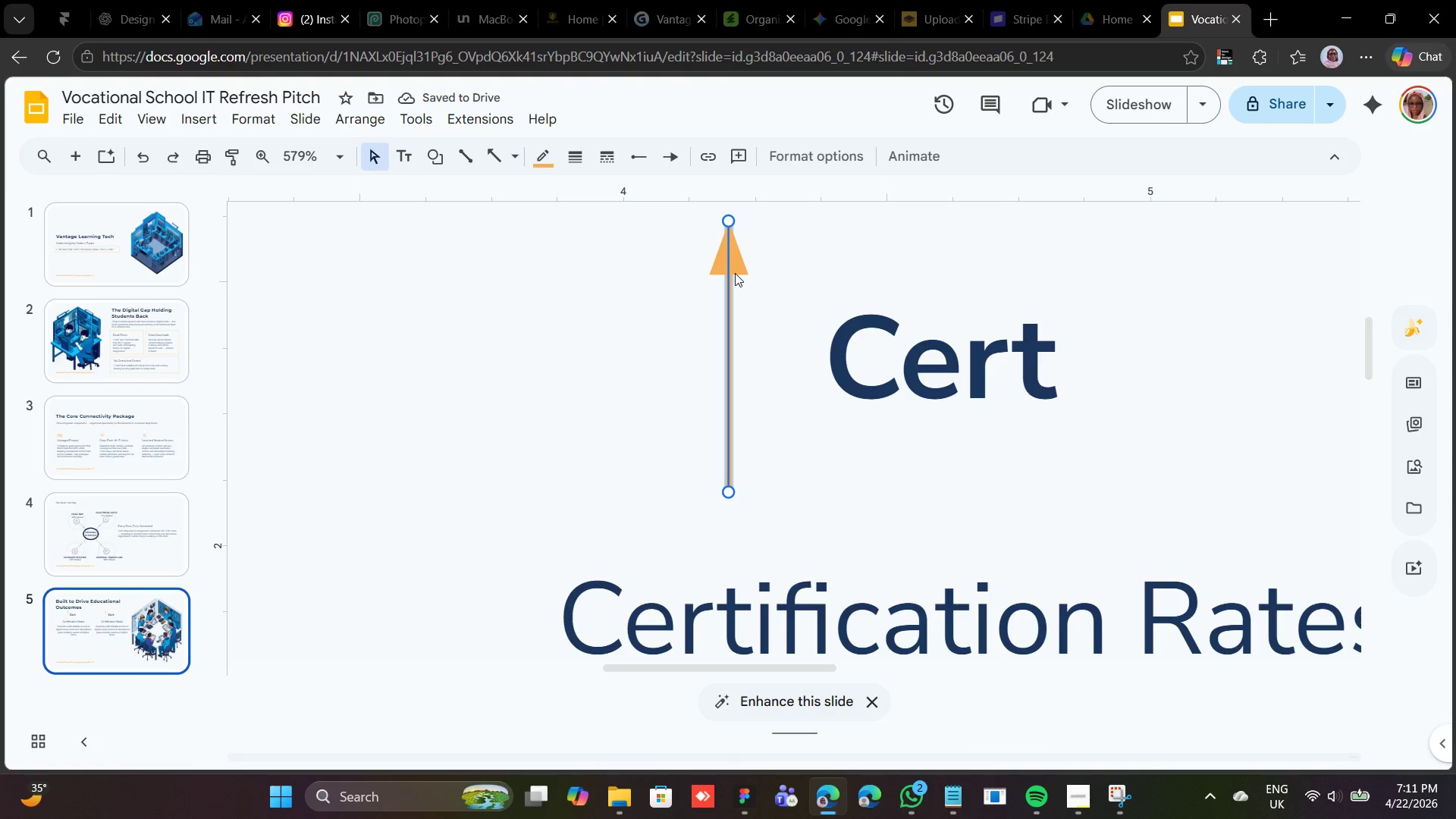 
key(Backspace)
 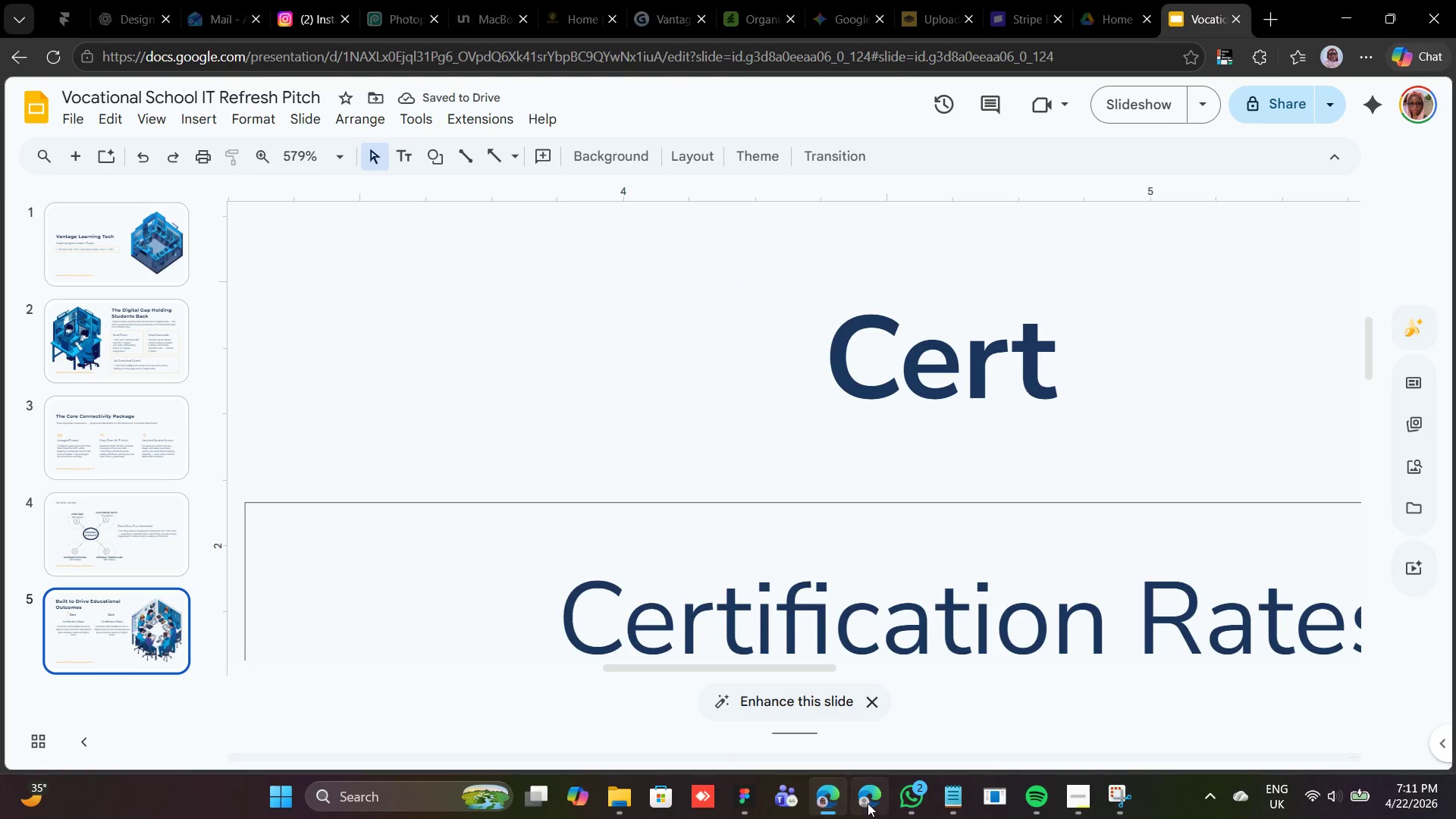 
left_click([958, 802])
 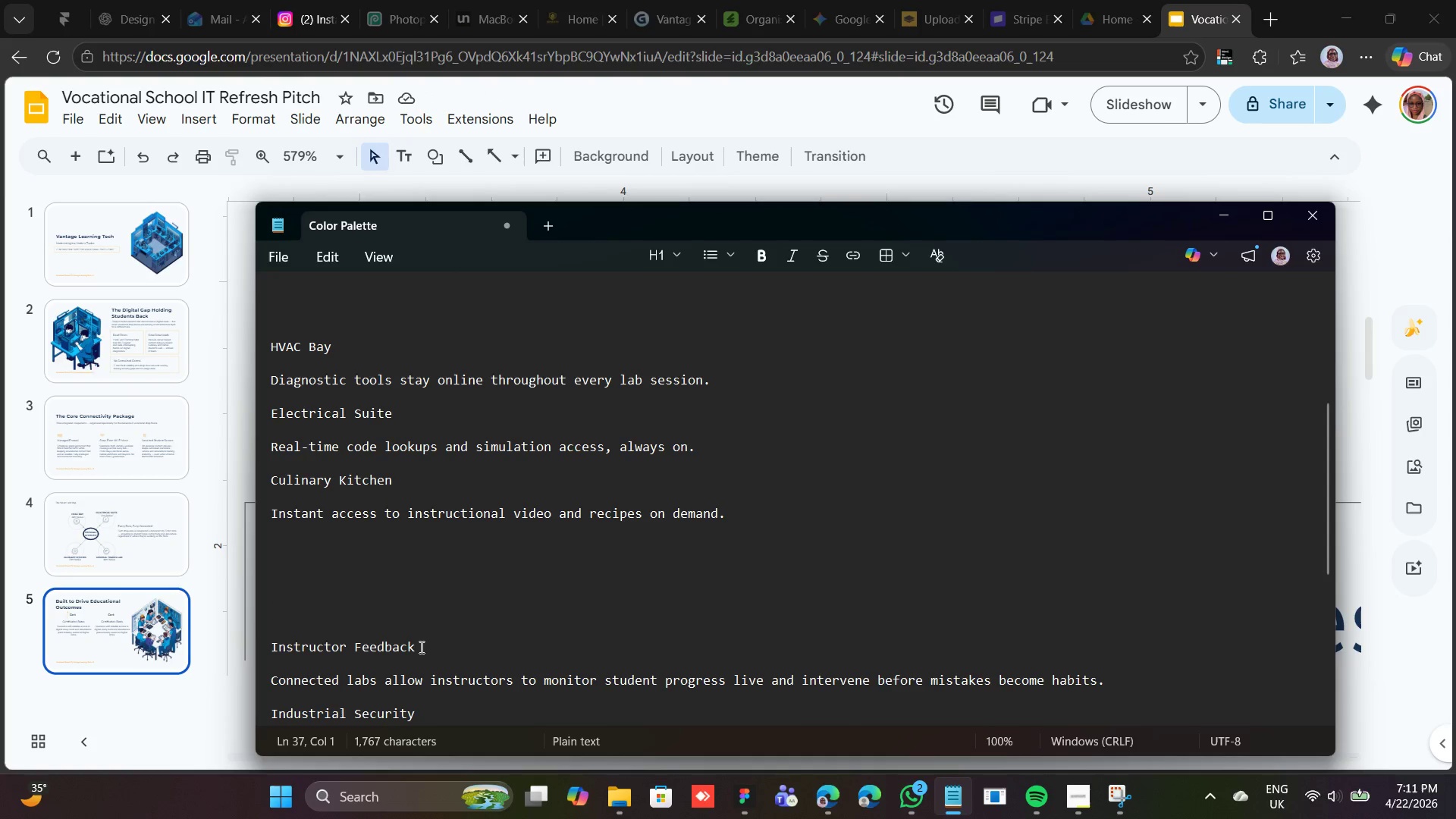 
wait(6.66)
 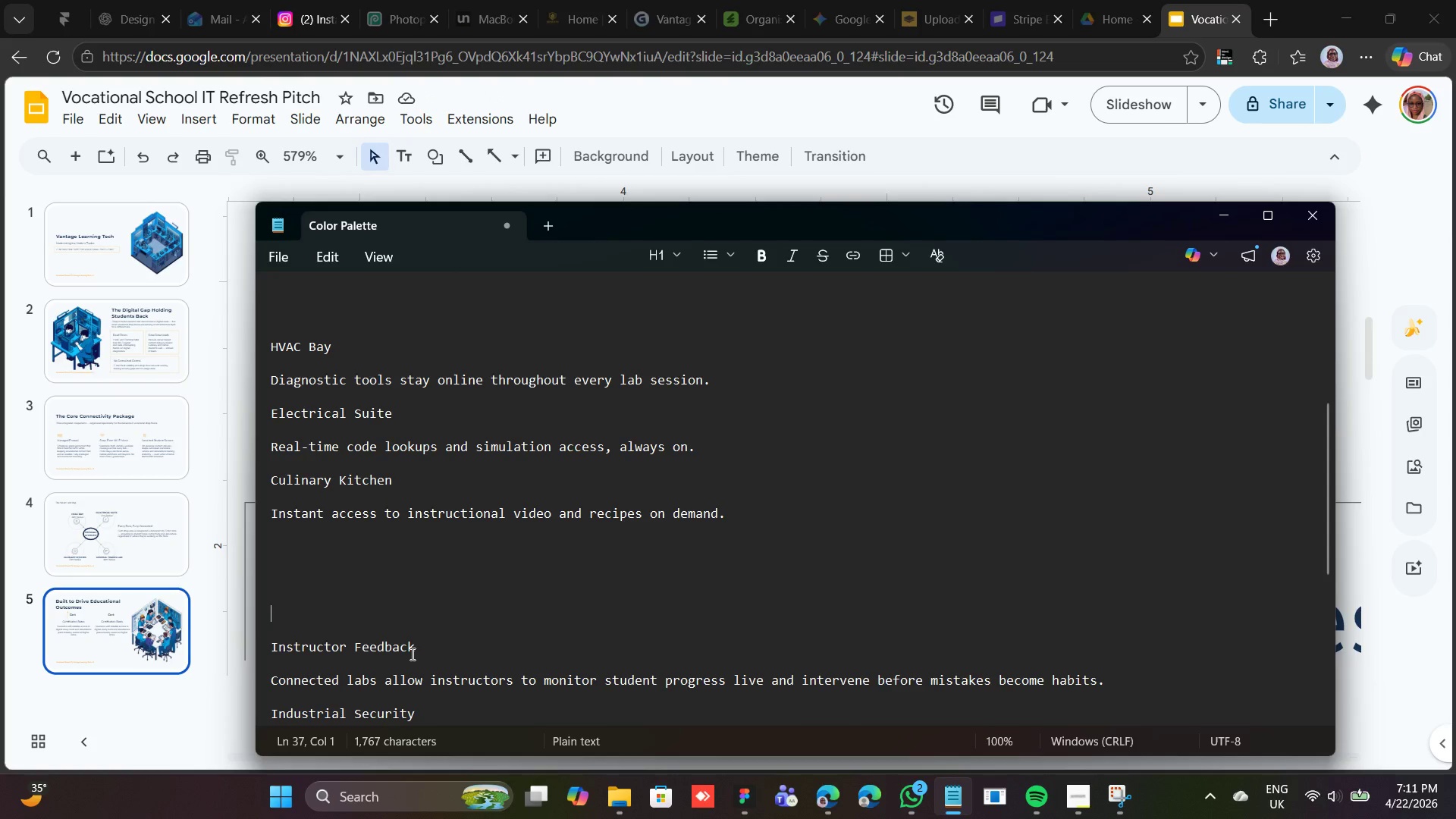 
left_click_drag(start_coordinate=[422, 643], to_coordinate=[263, 640])
 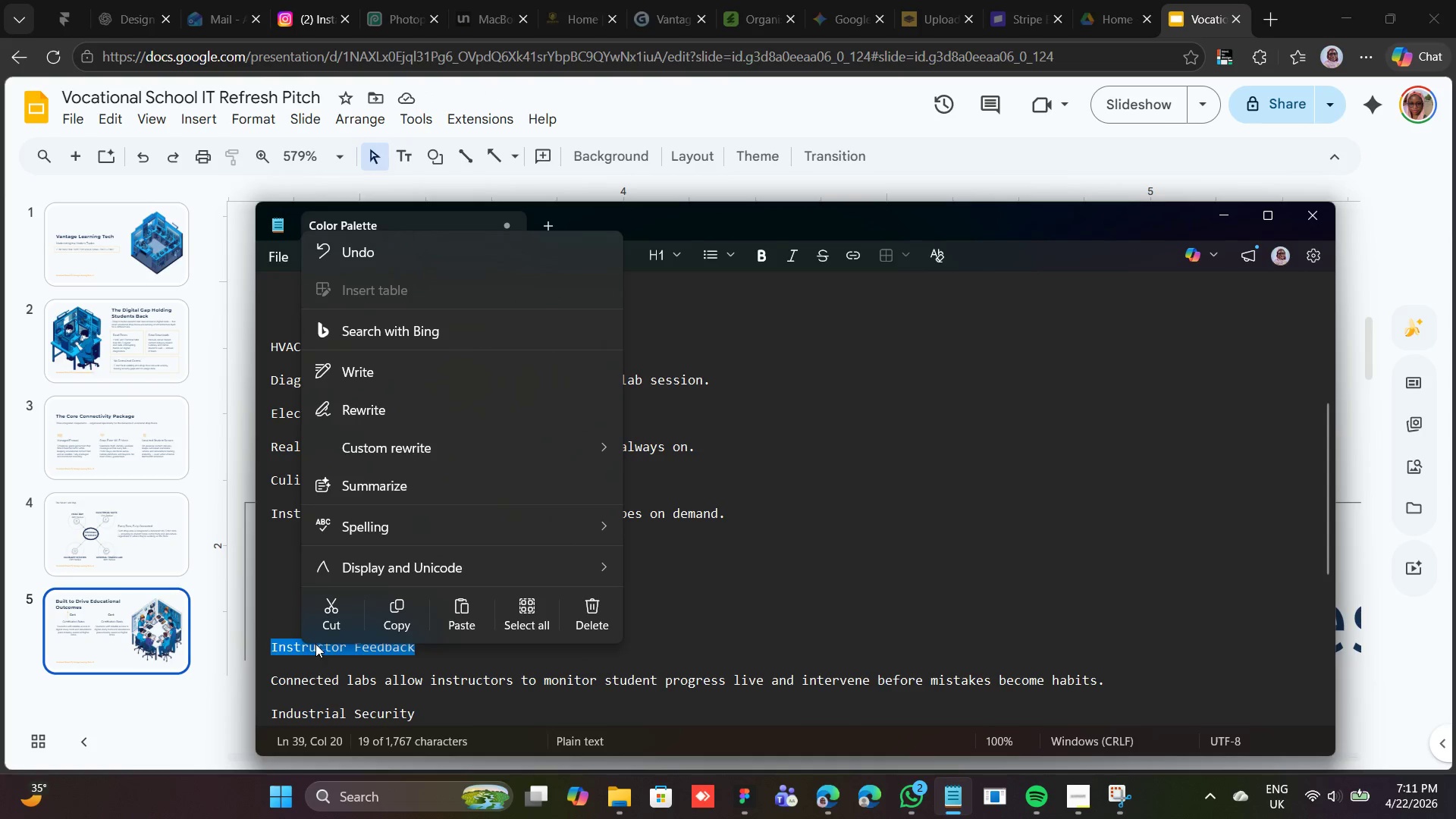 
left_click([322, 626])
 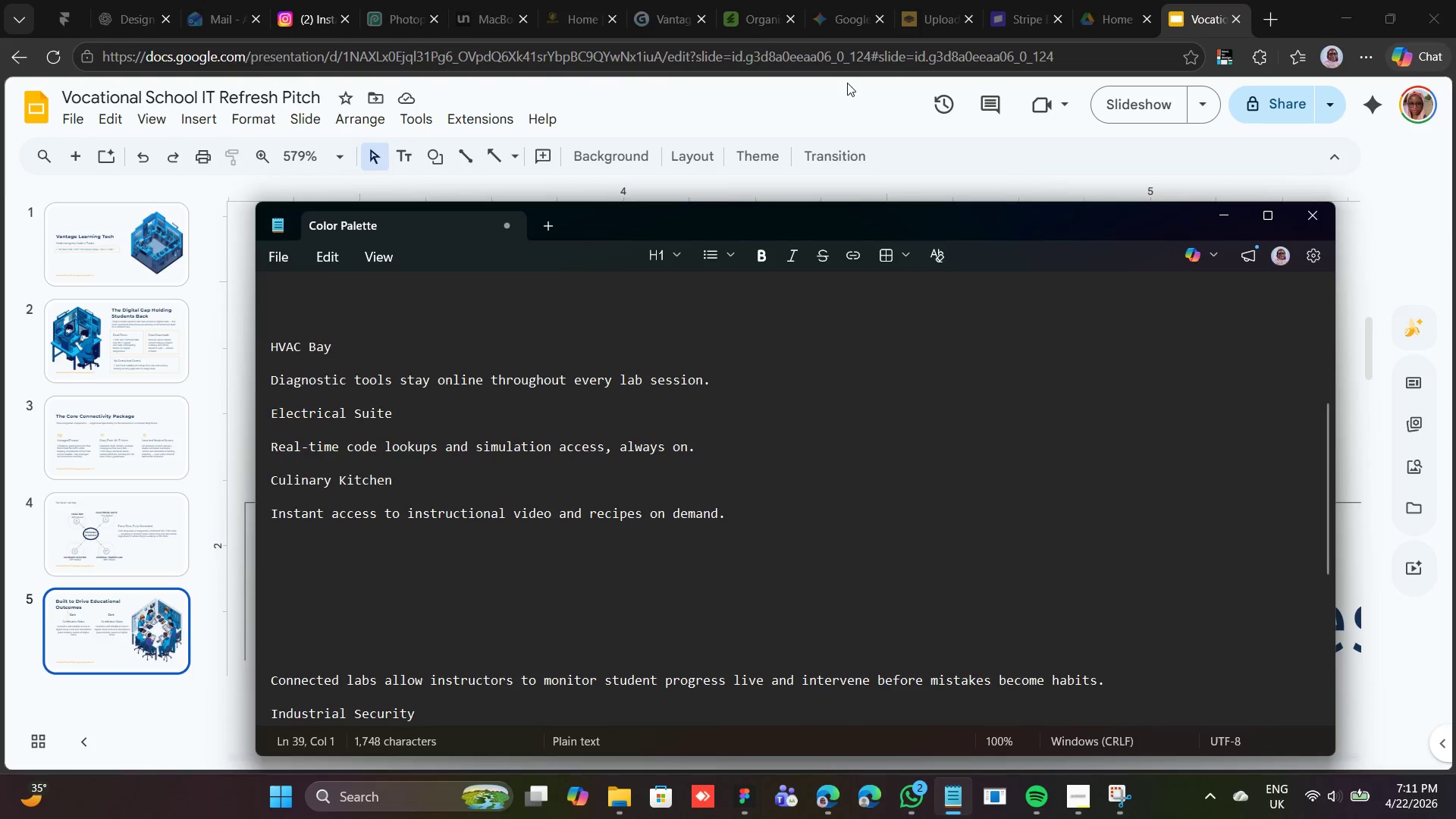 
left_click_drag(start_coordinate=[840, 113], to_coordinate=[839, 121])
 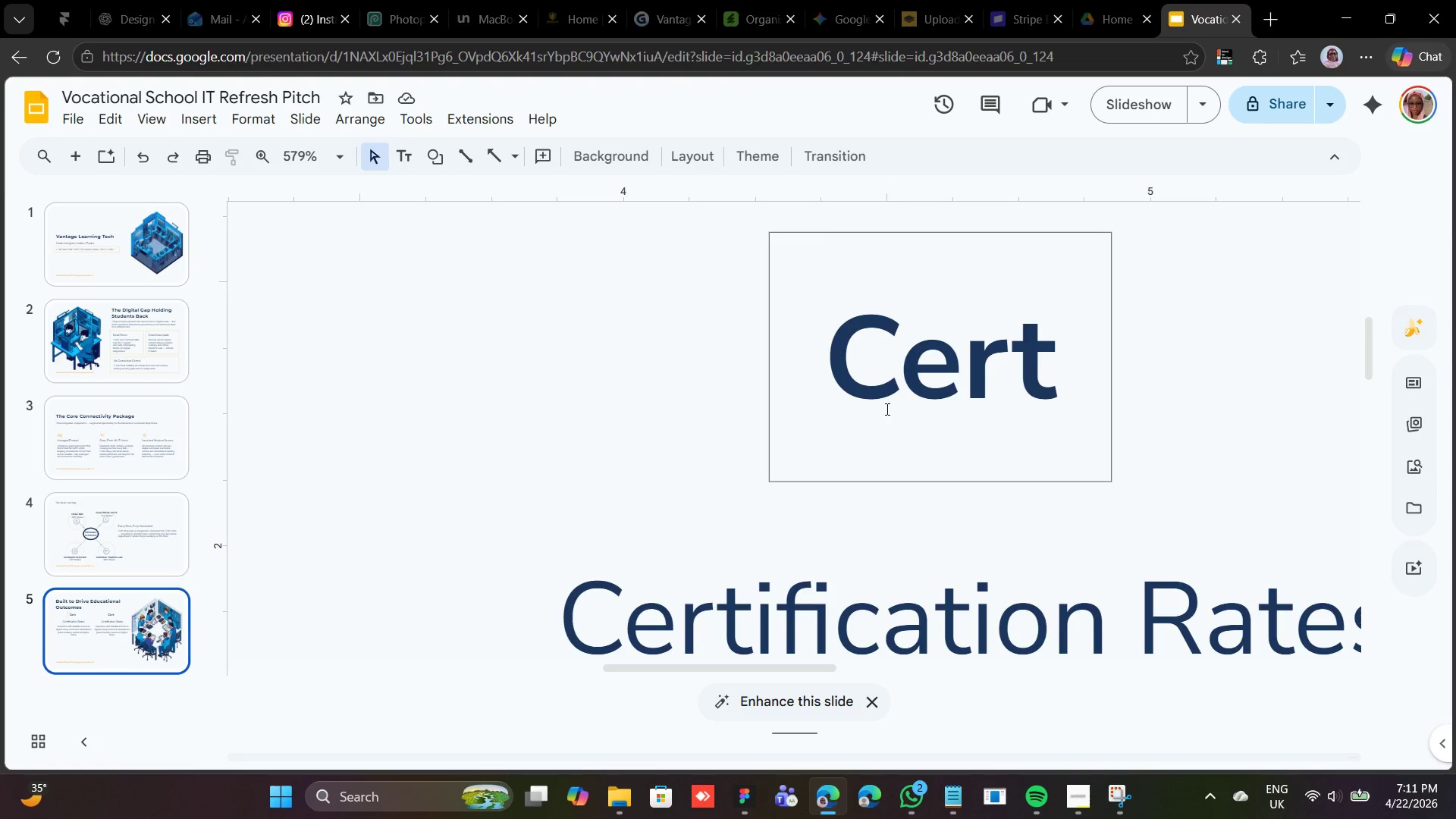 
double_click([877, 403])
 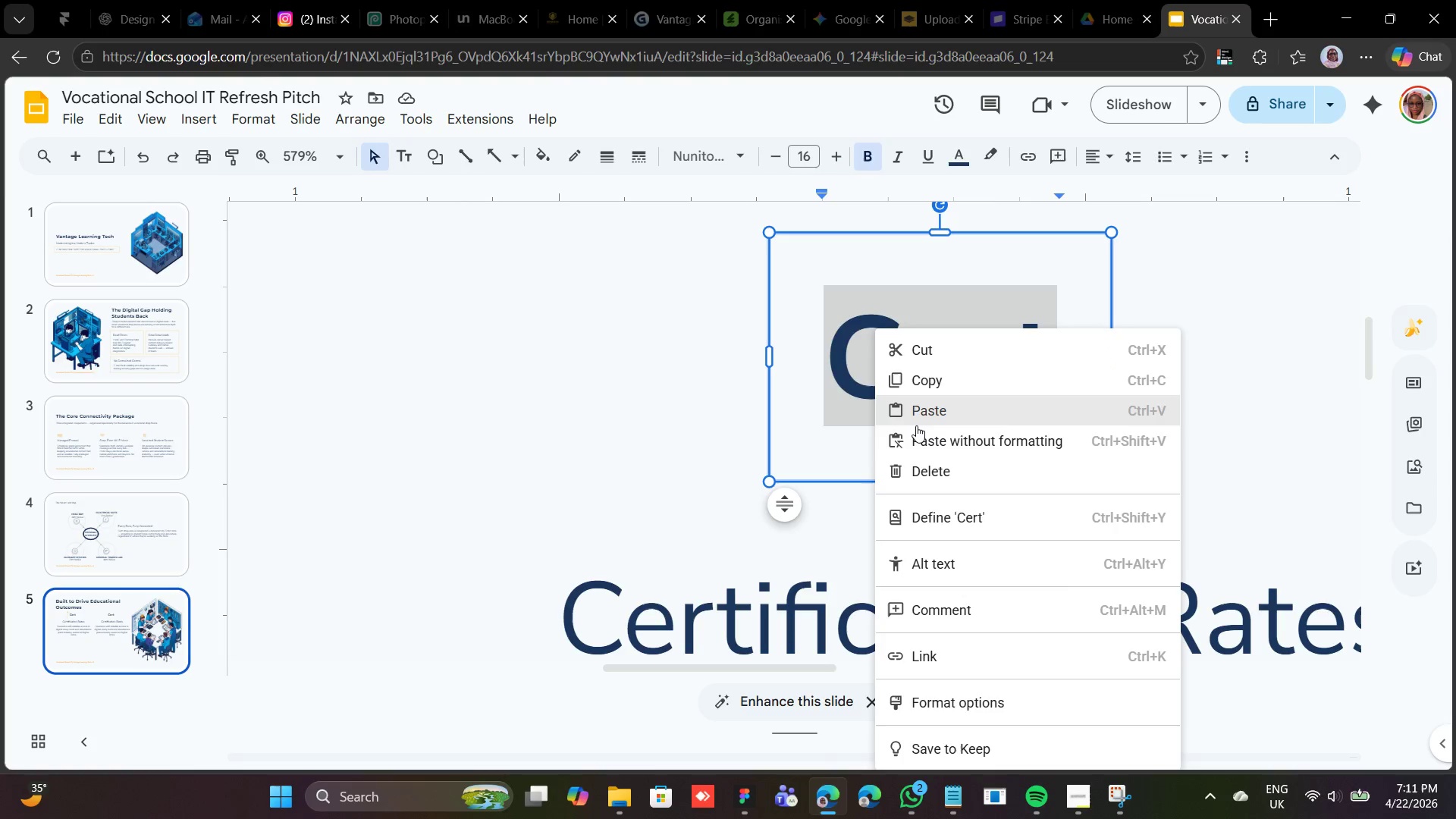 
left_click([917, 408])
 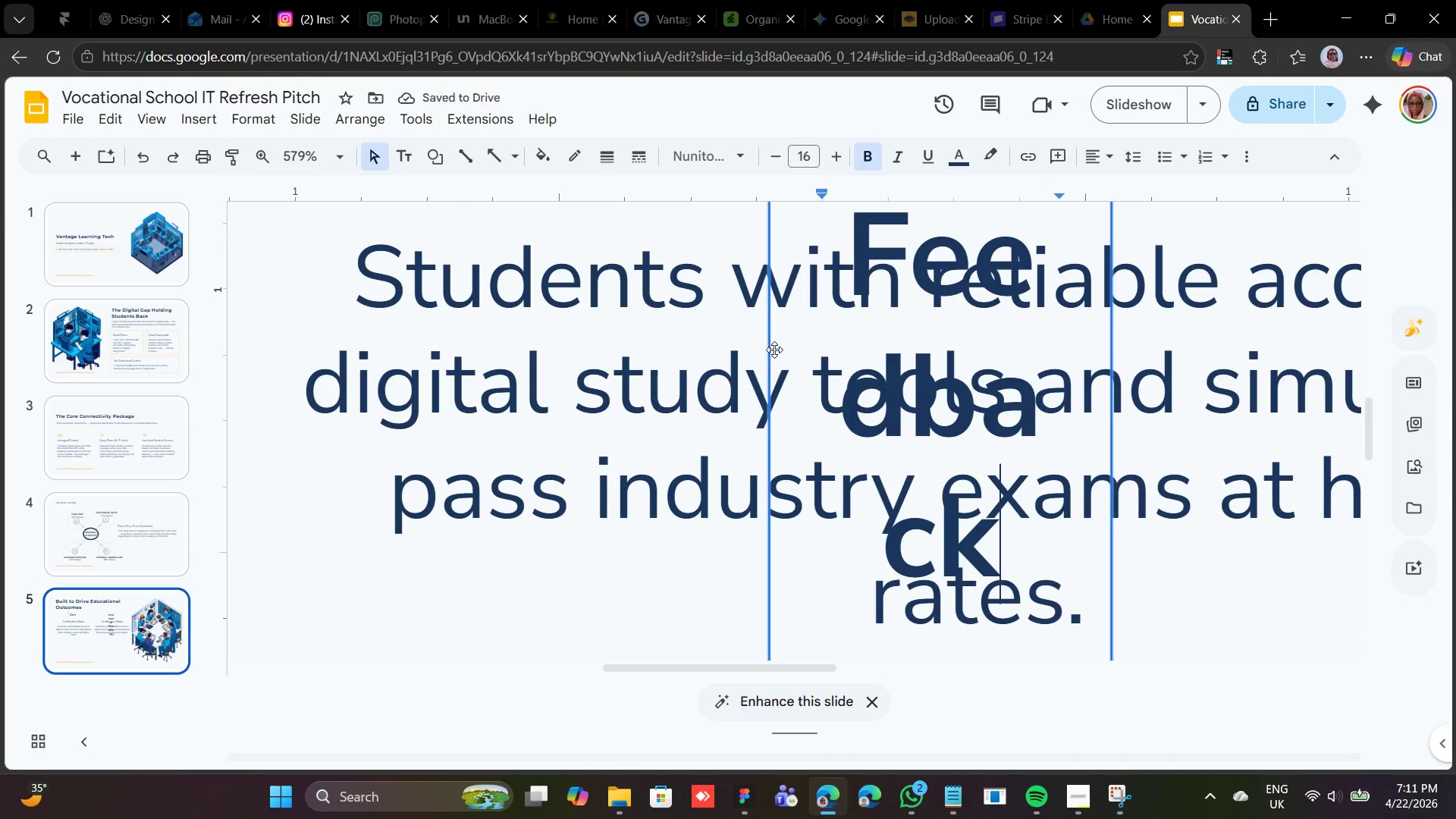 
left_click([768, 353])
 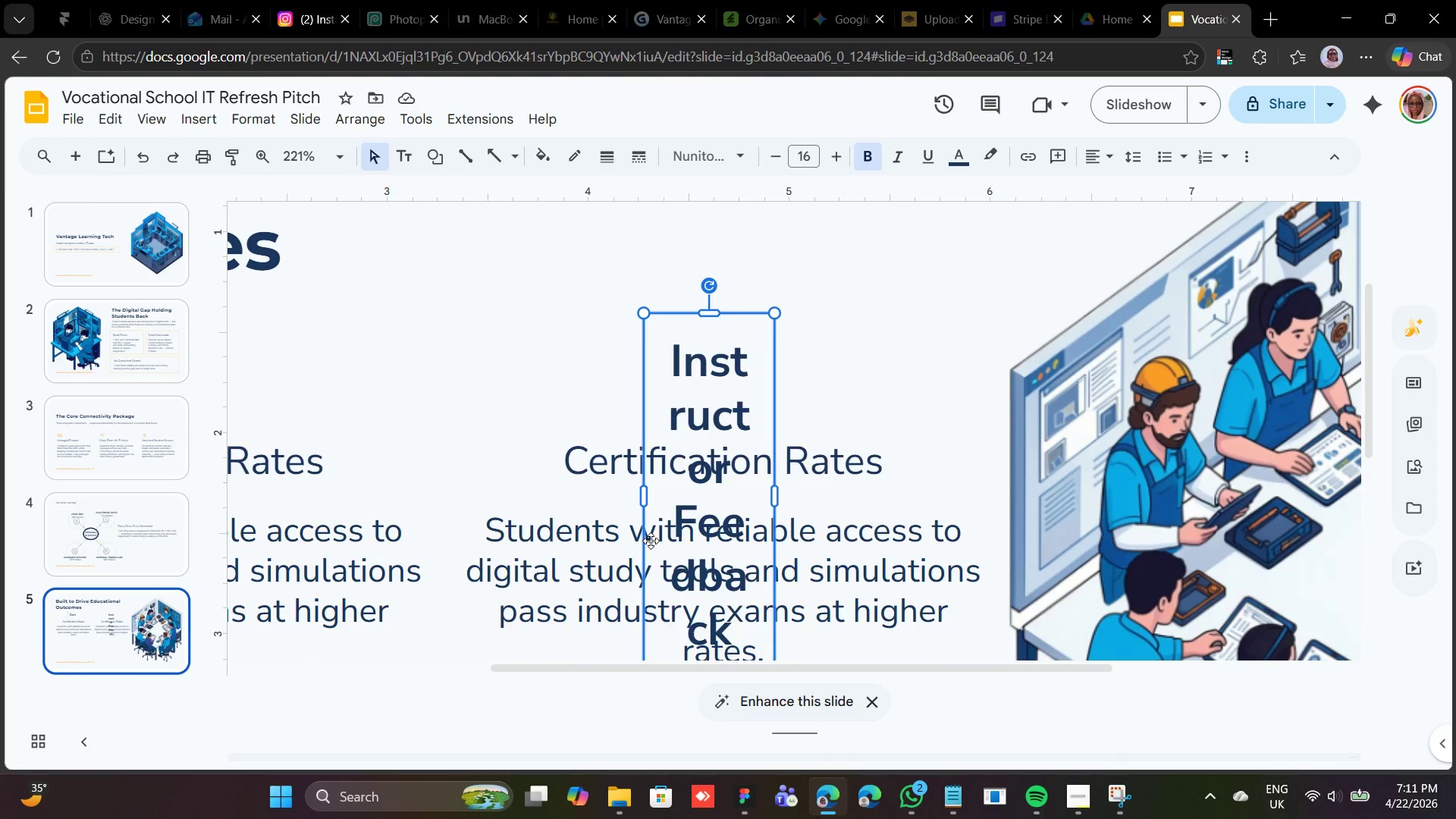 
left_click_drag(start_coordinate=[644, 498], to_coordinate=[482, 462])
 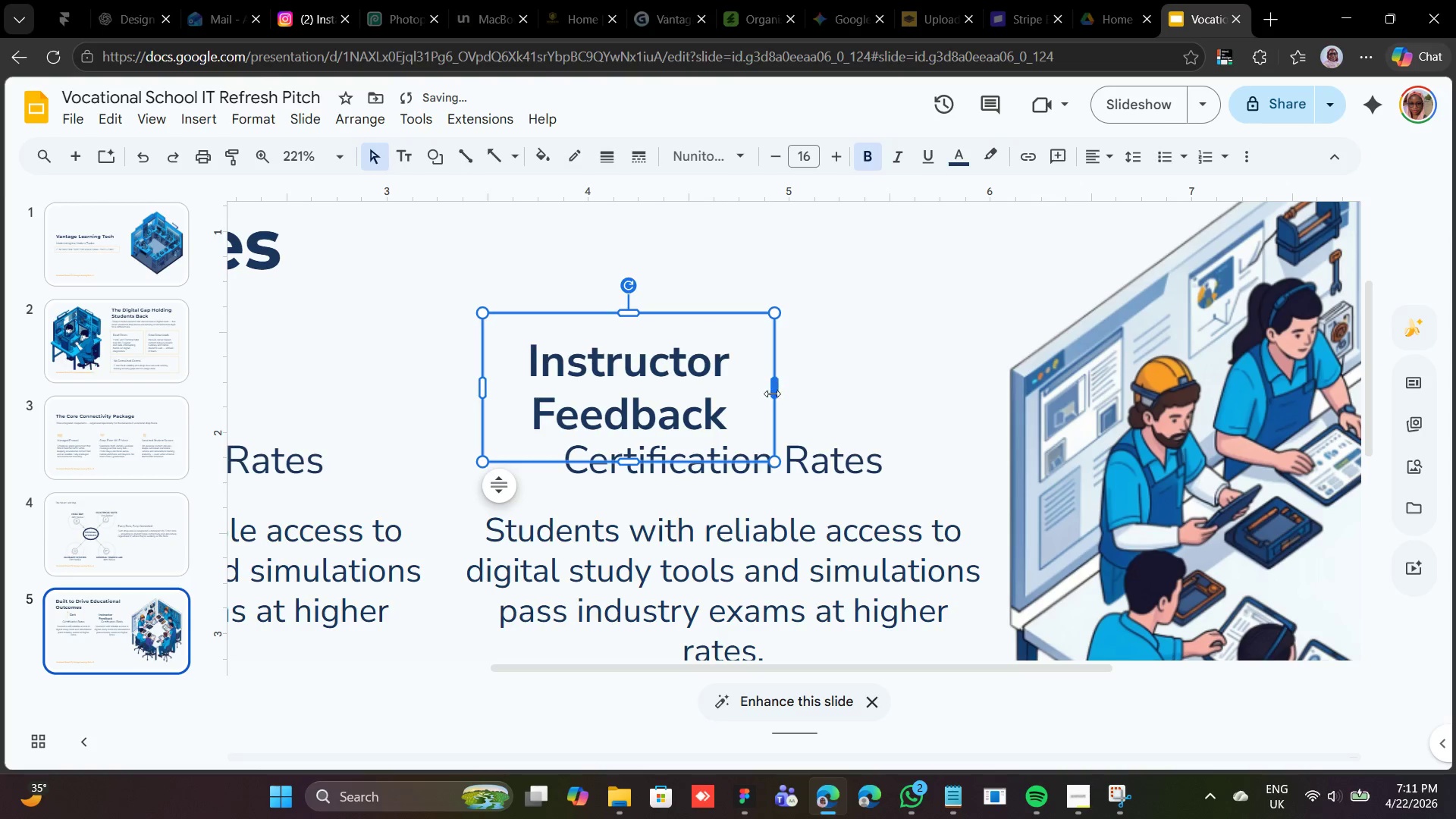 
left_click_drag(start_coordinate=[773, 393], to_coordinate=[904, 386])
 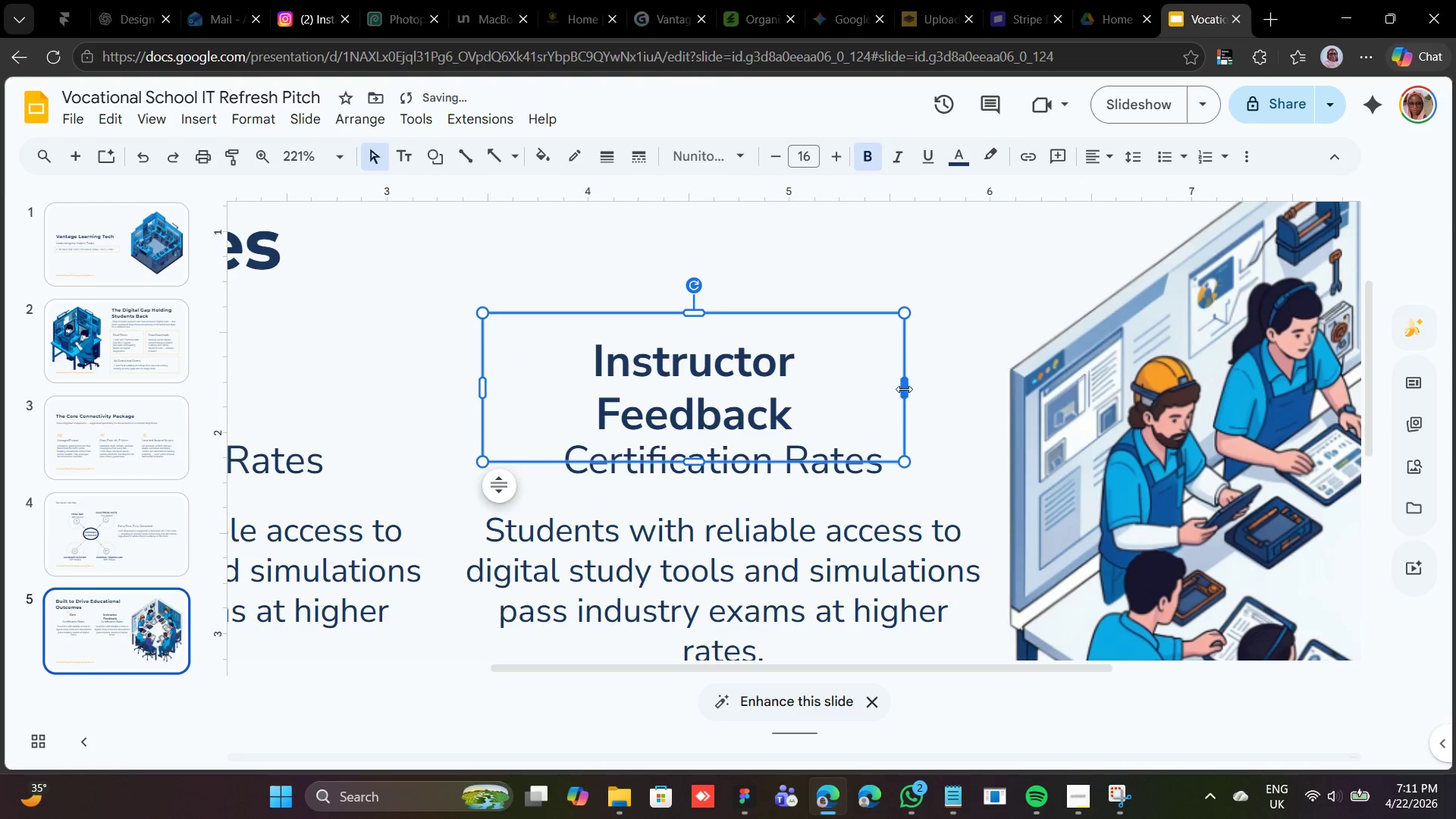 
left_click_drag(start_coordinate=[904, 390], to_coordinate=[947, 387])
 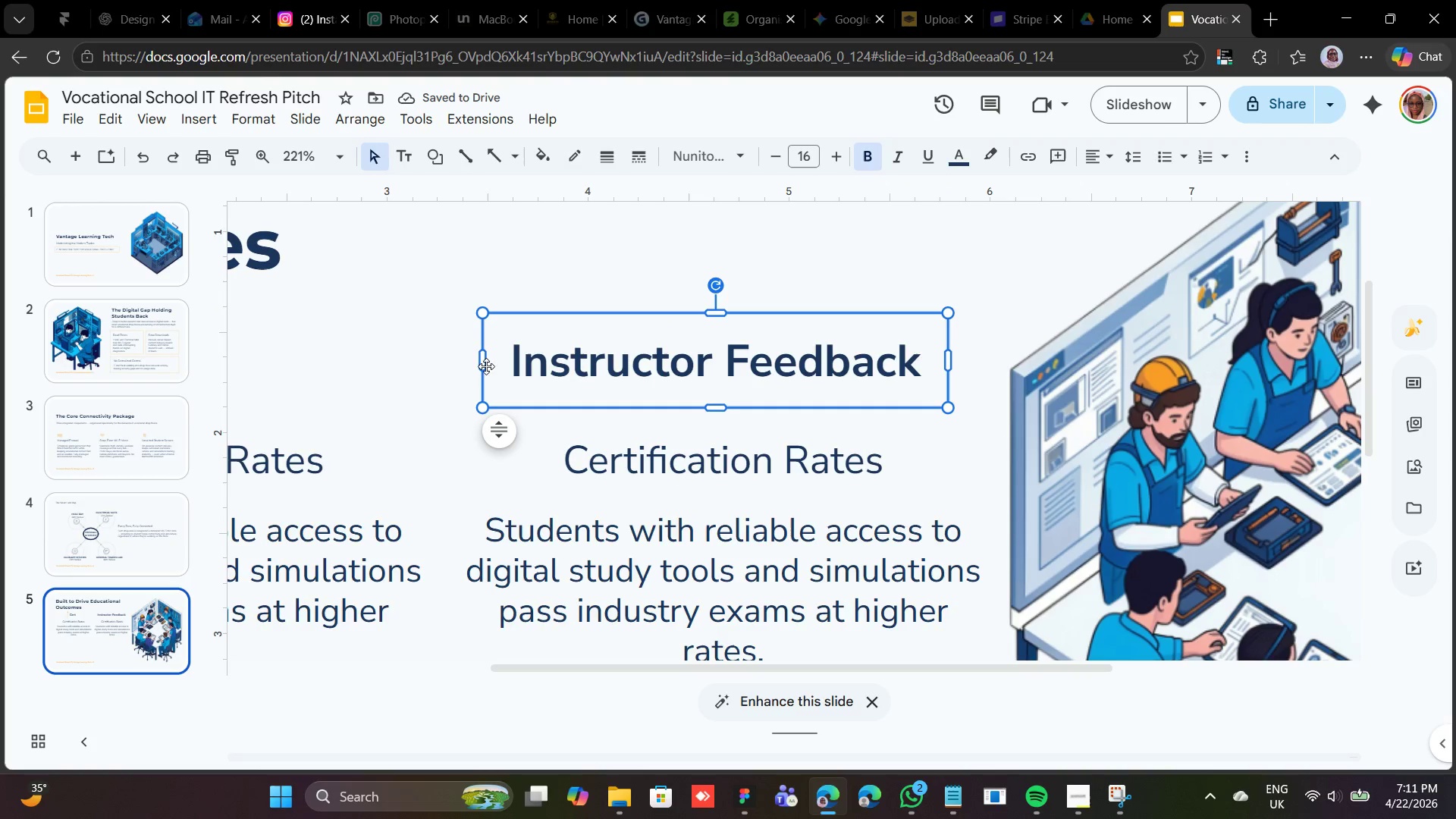 
left_click_drag(start_coordinate=[485, 357], to_coordinate=[476, 354])
 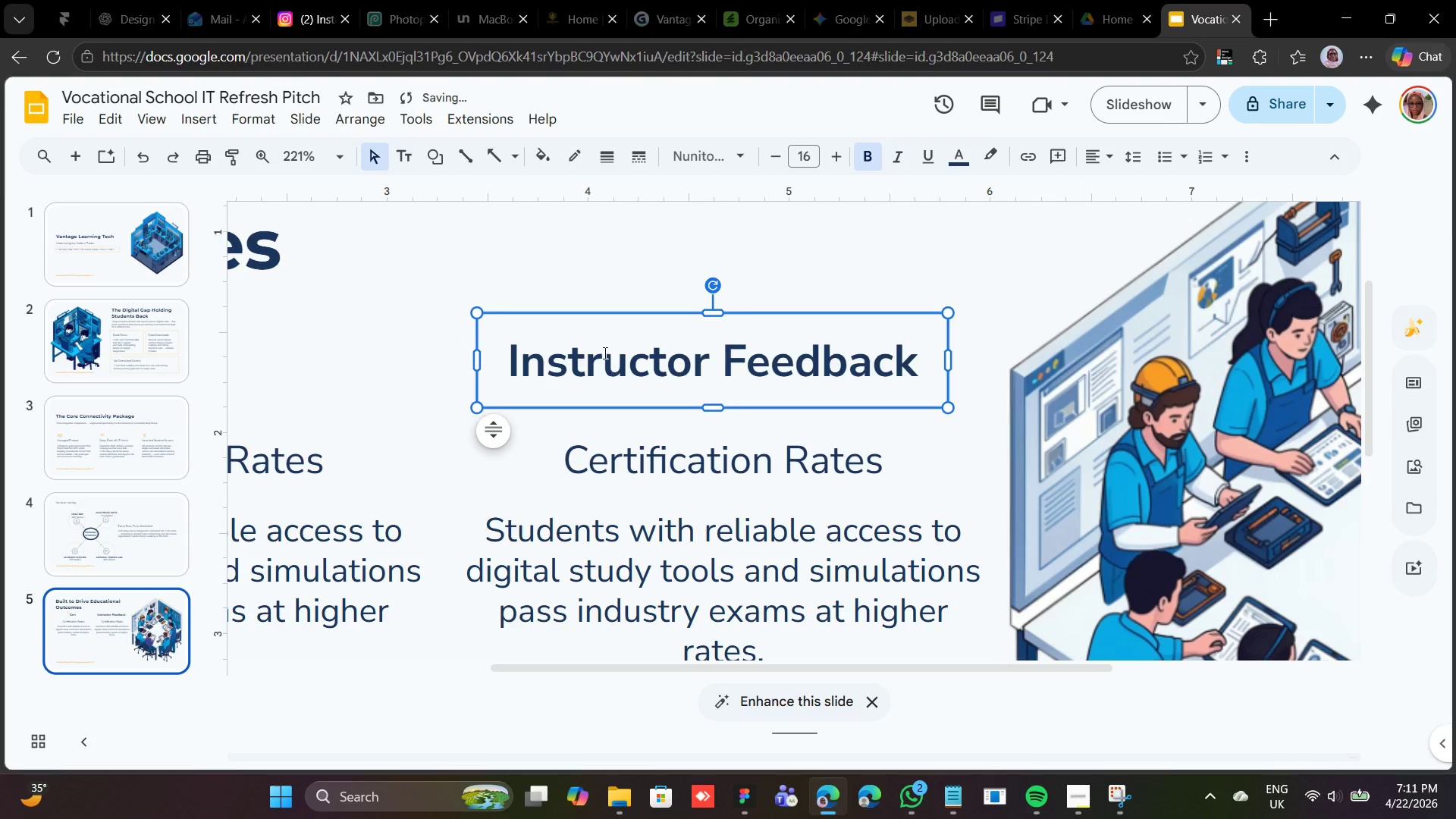 
mouse_move([636, 256])
 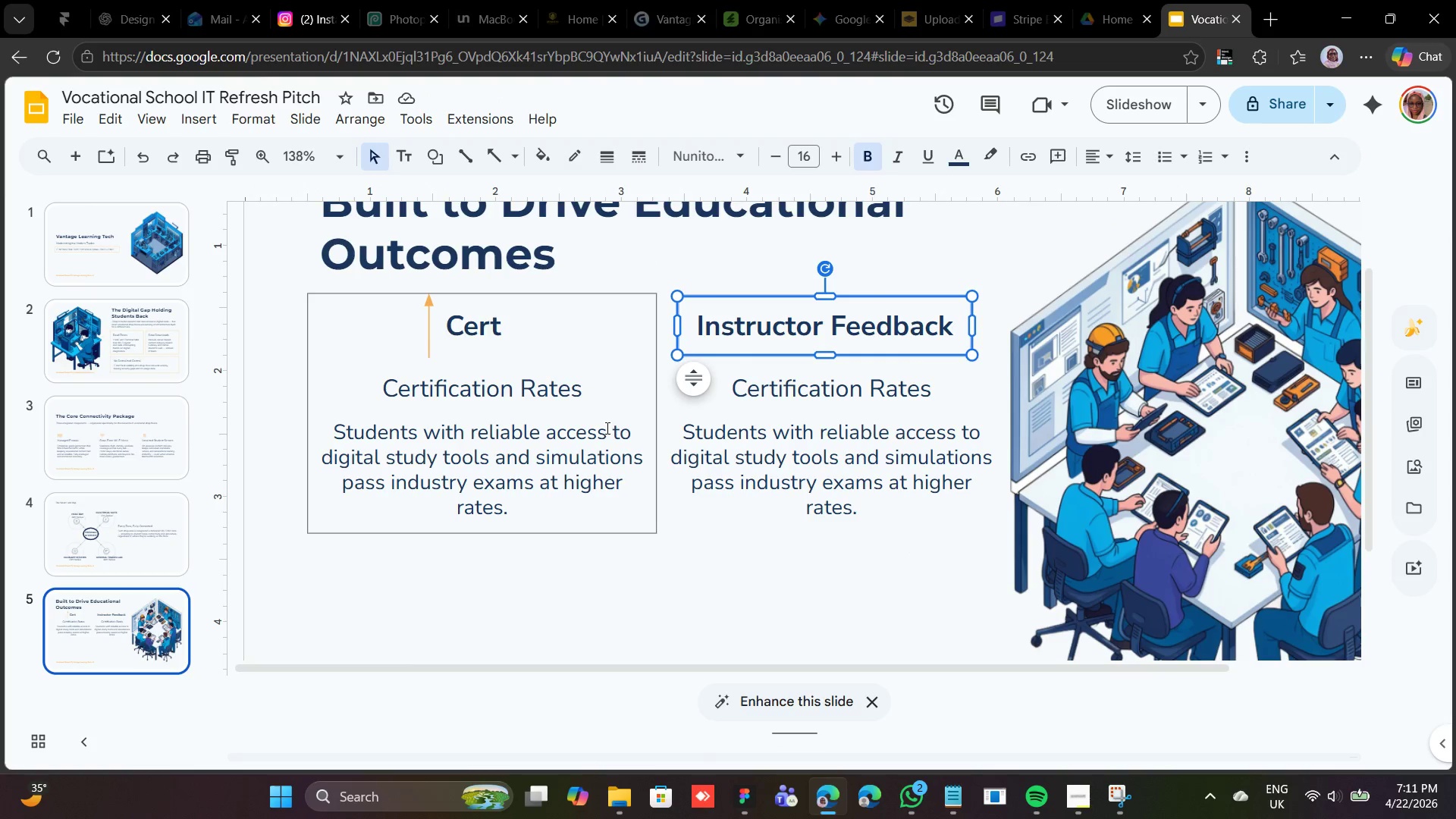 
left_click([564, 388])
 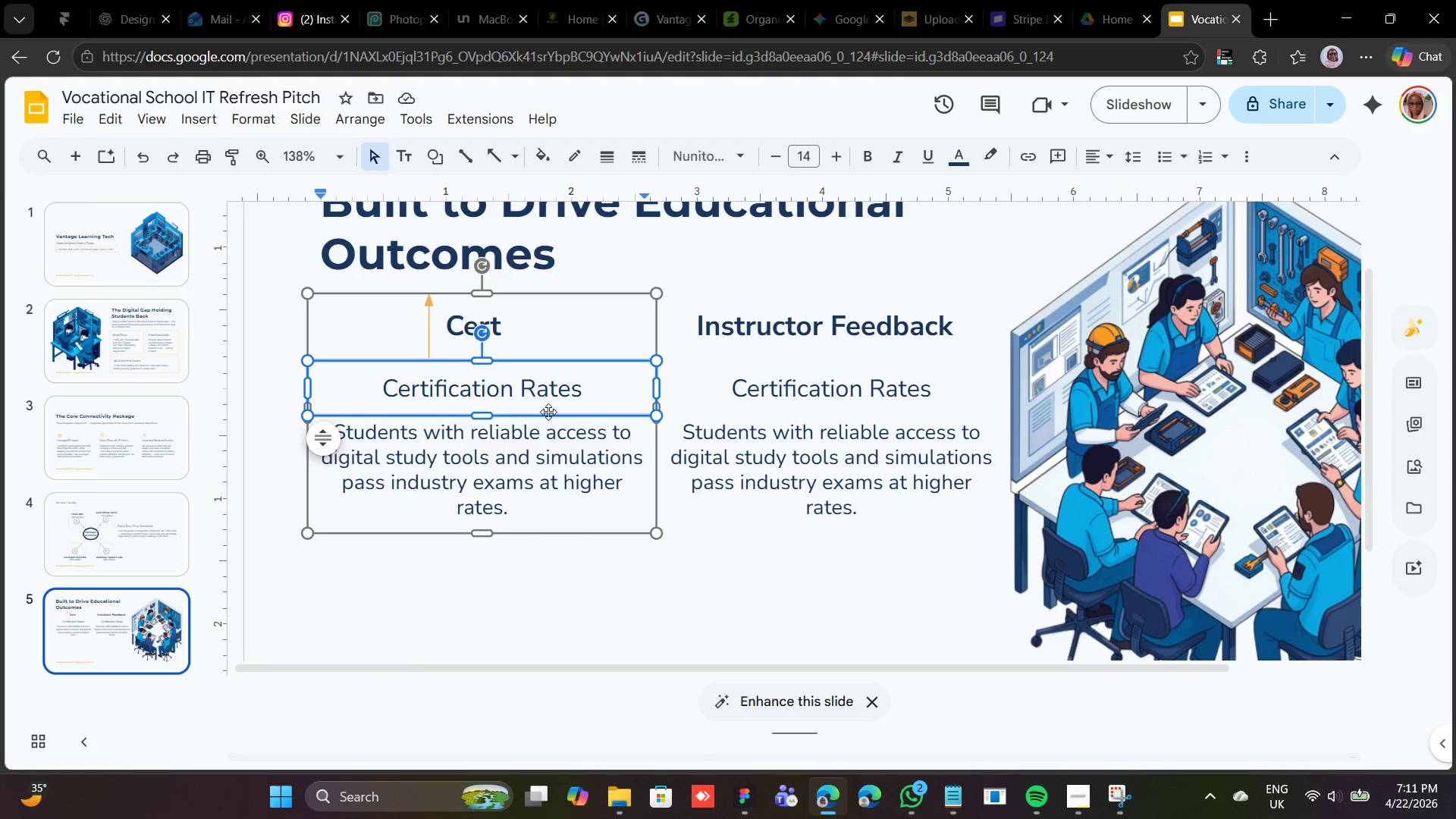 
left_click([548, 412])
 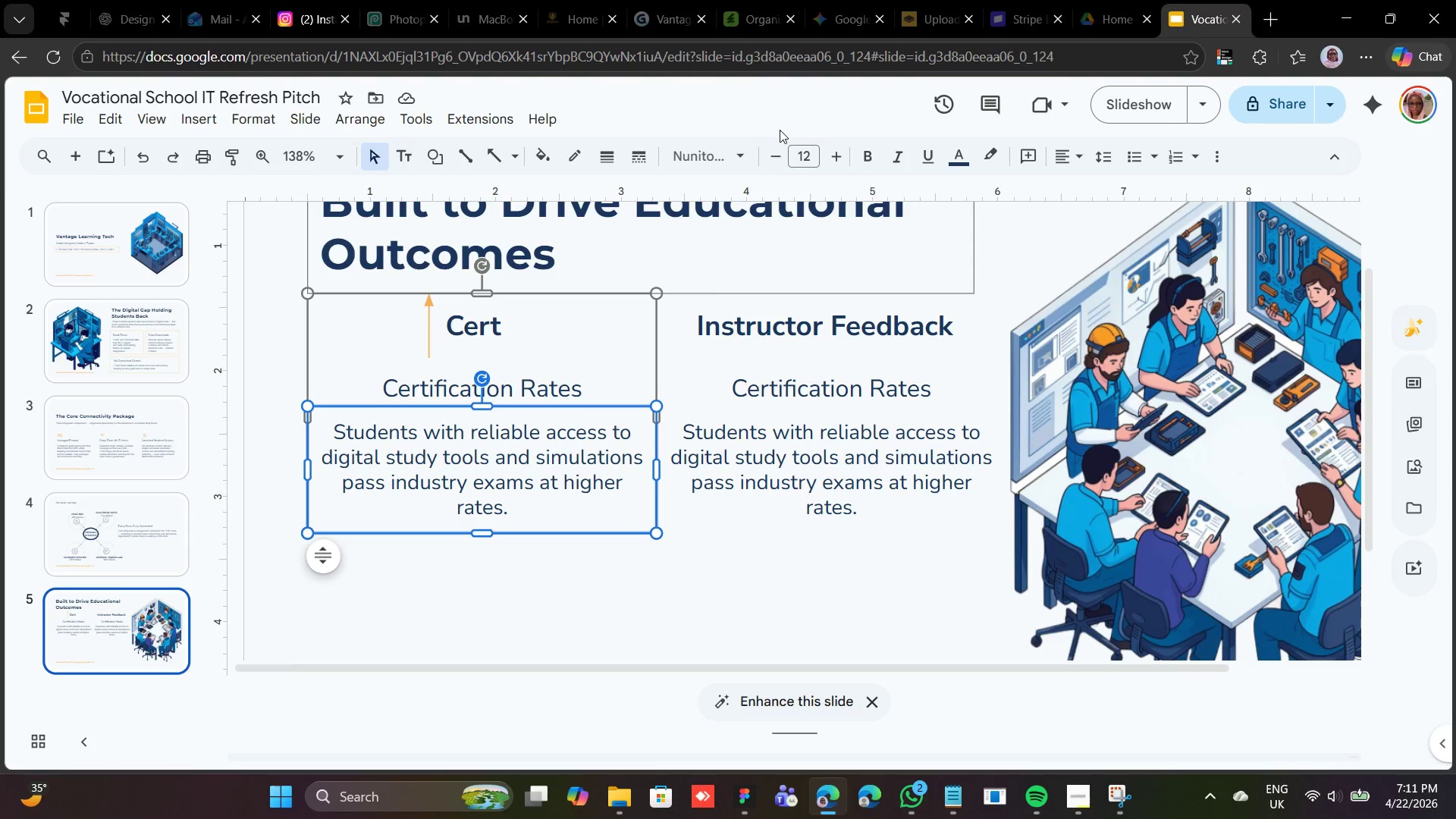 
left_click([767, 161])
 